 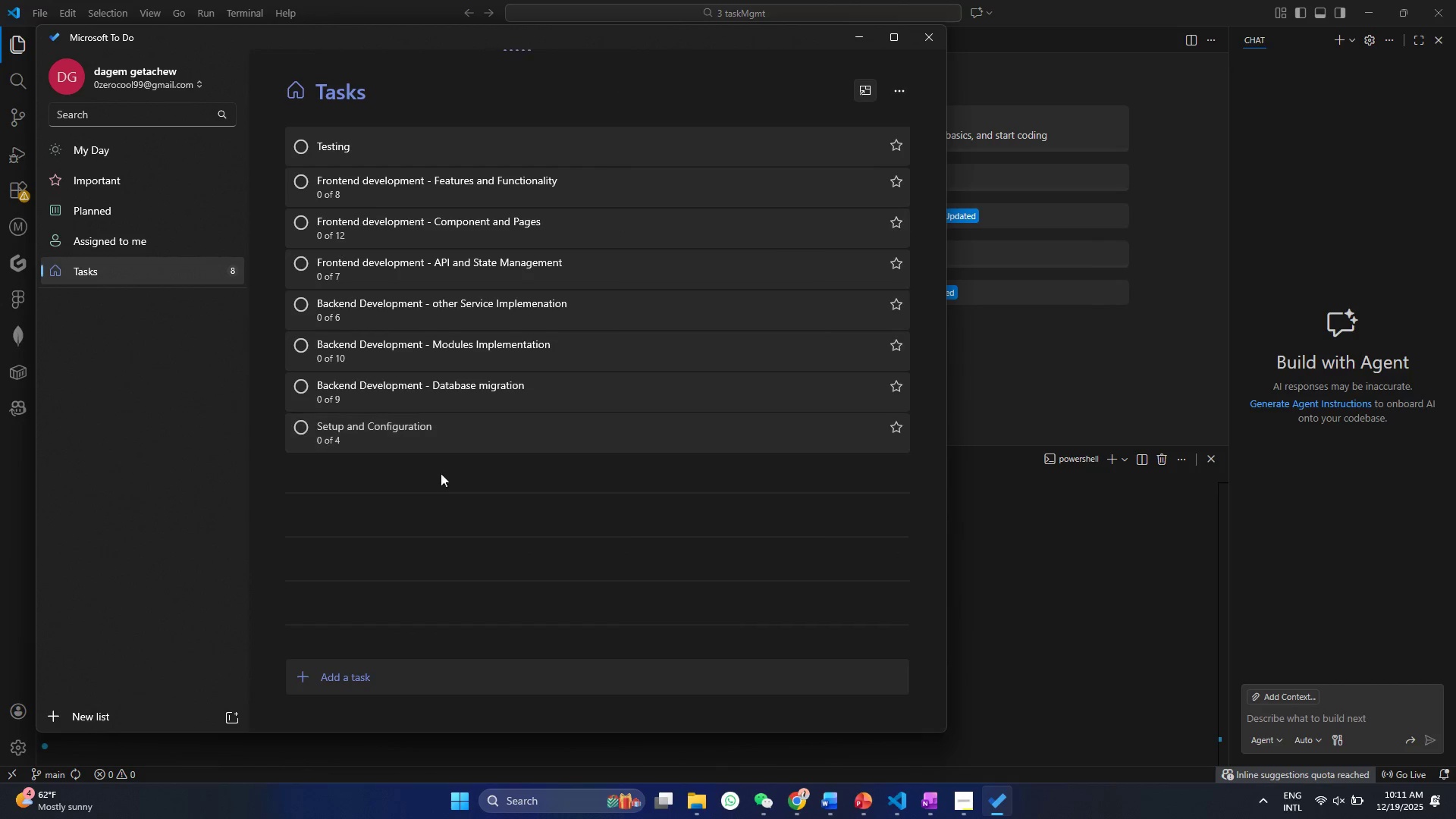 
left_click([464, 444])
 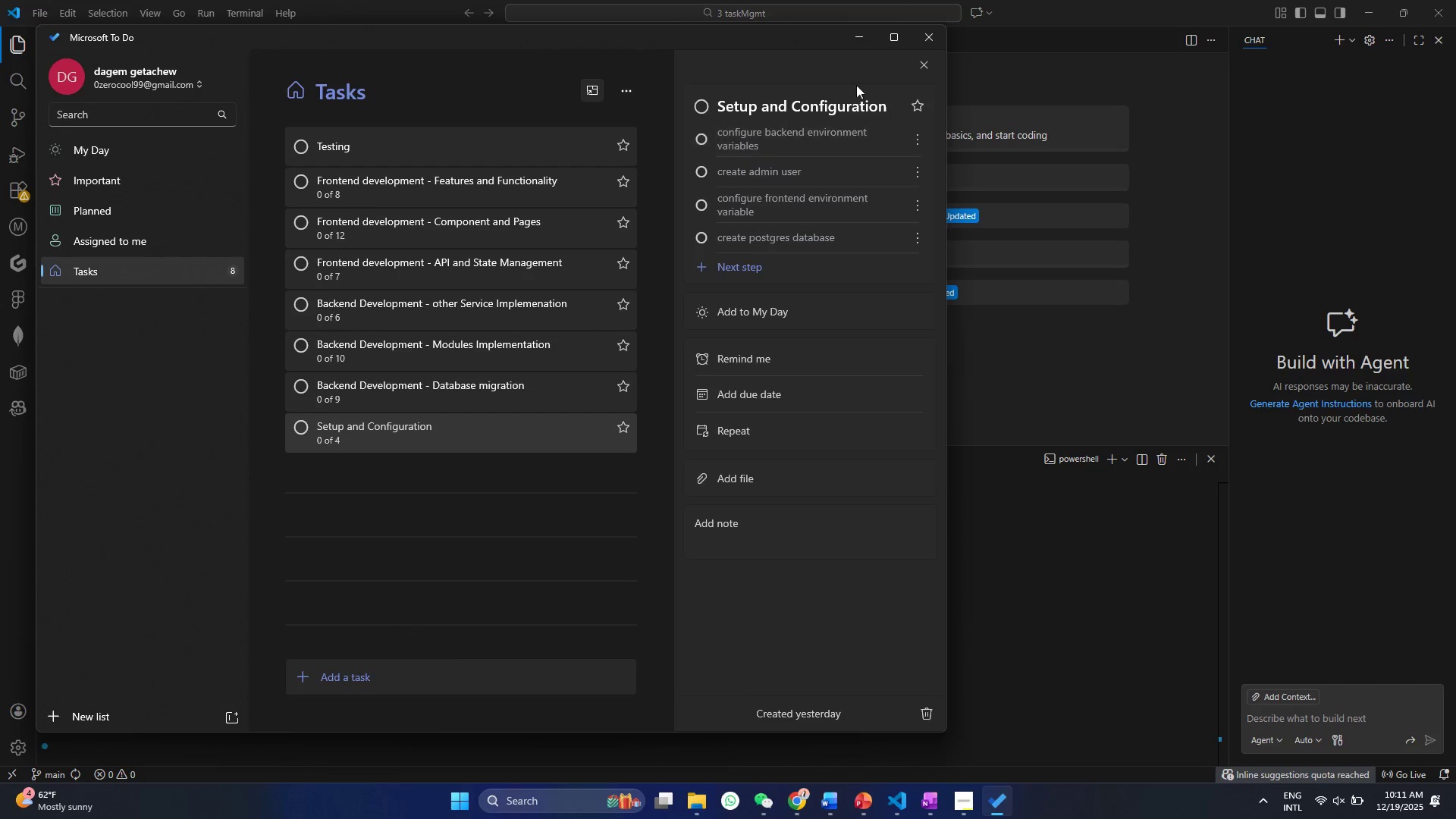 
wait(5.72)
 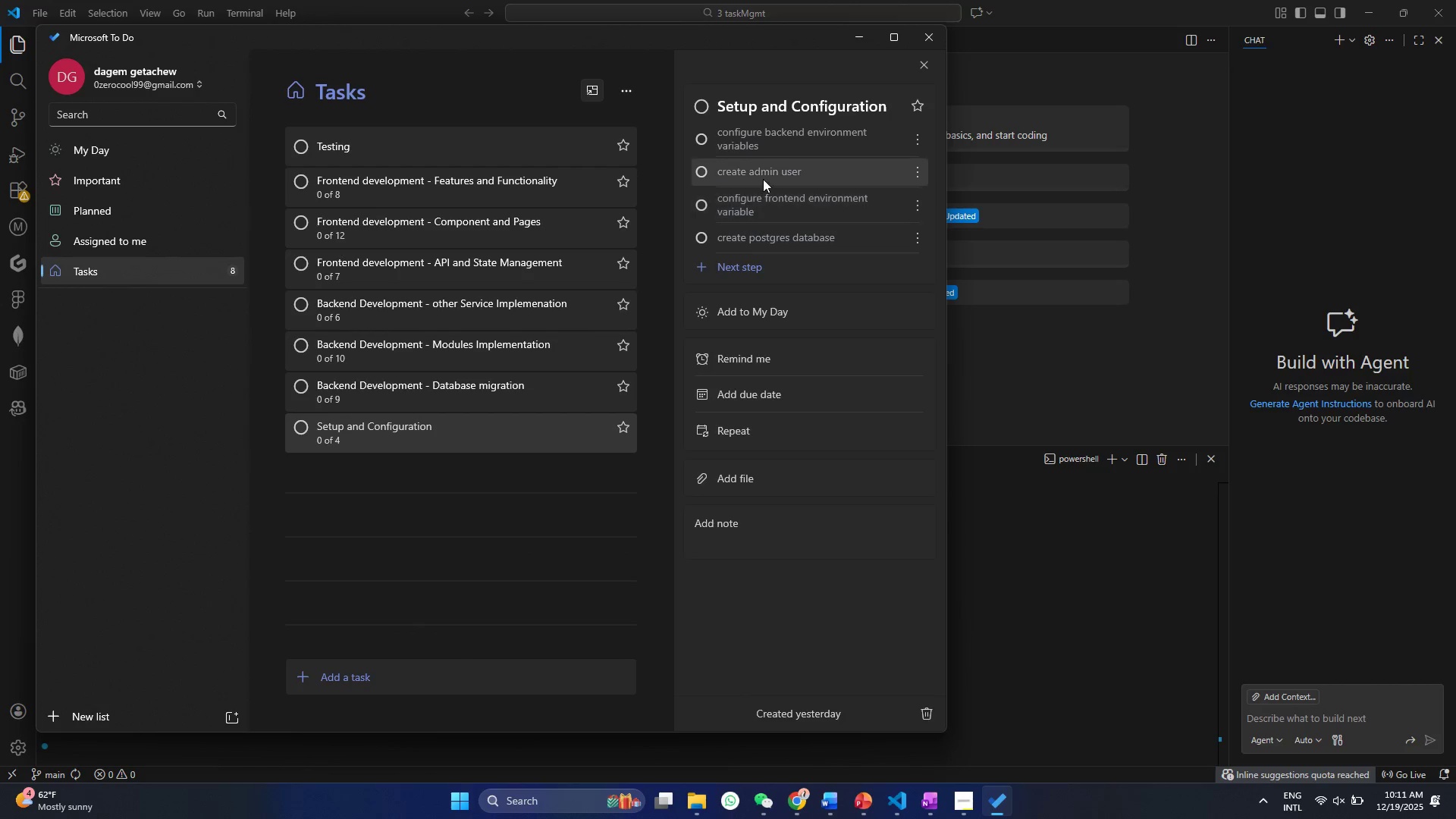 
left_click([863, 38])
 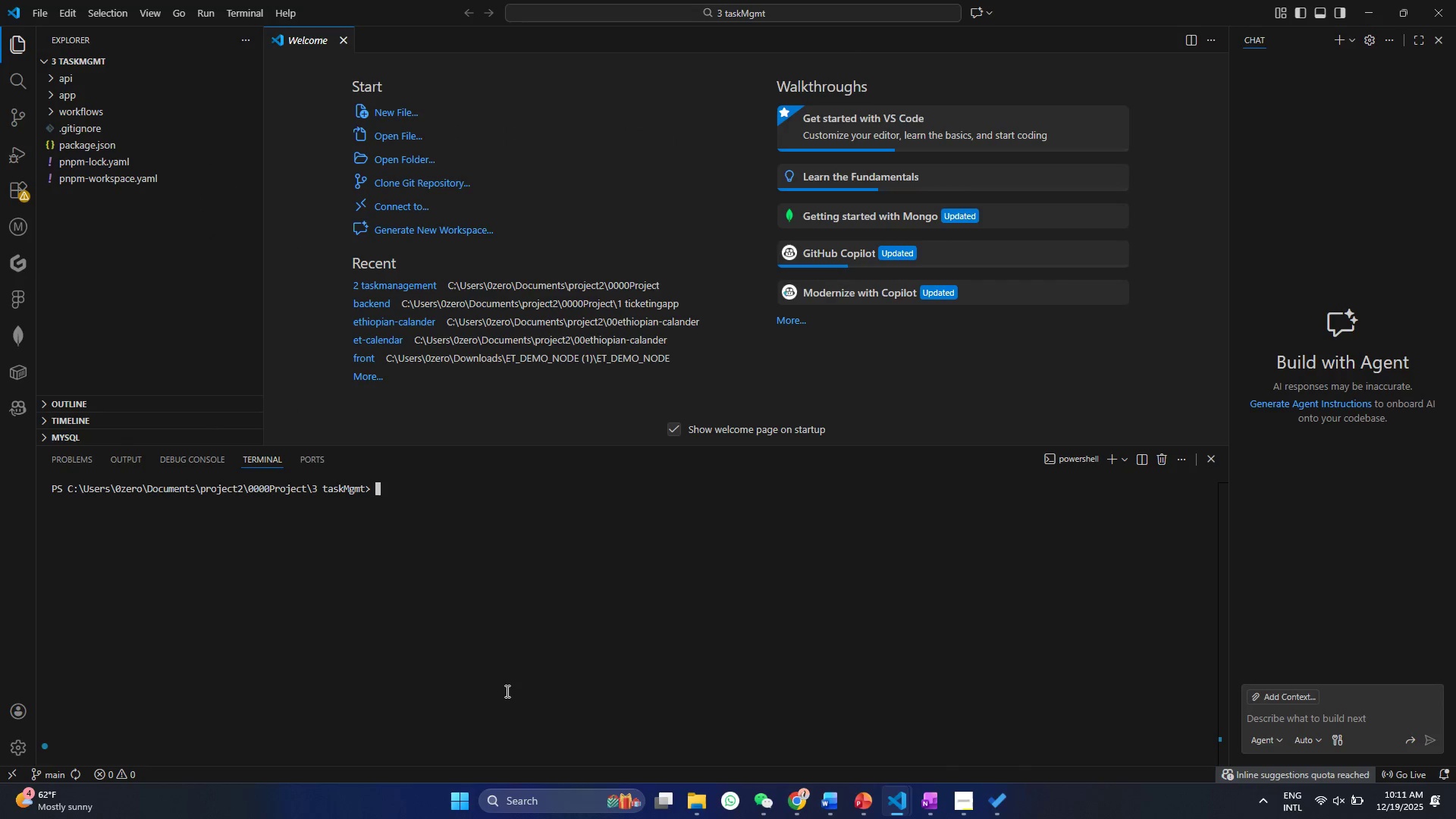 
left_click([504, 688])
 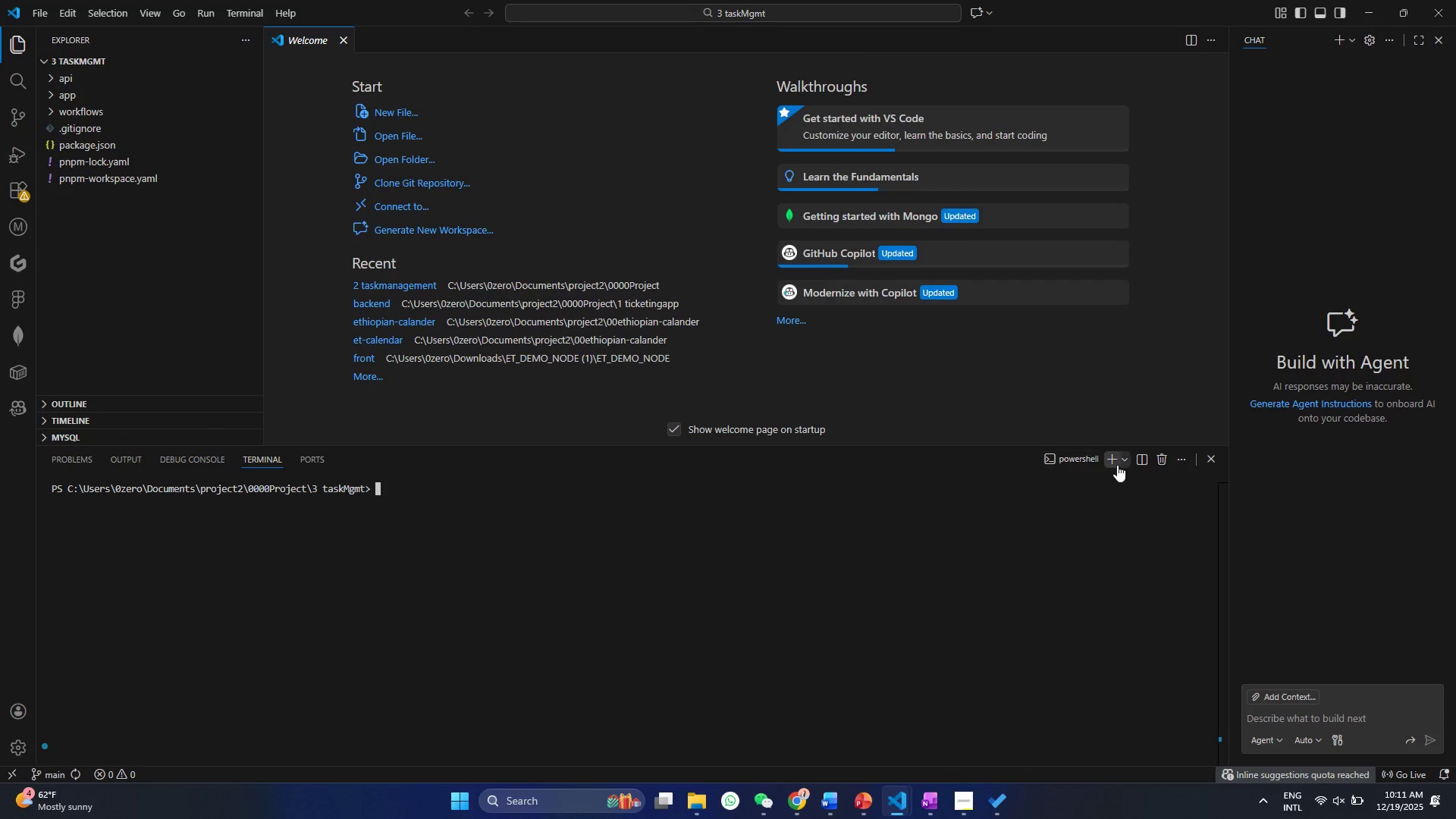 
double_click([1117, 465])
 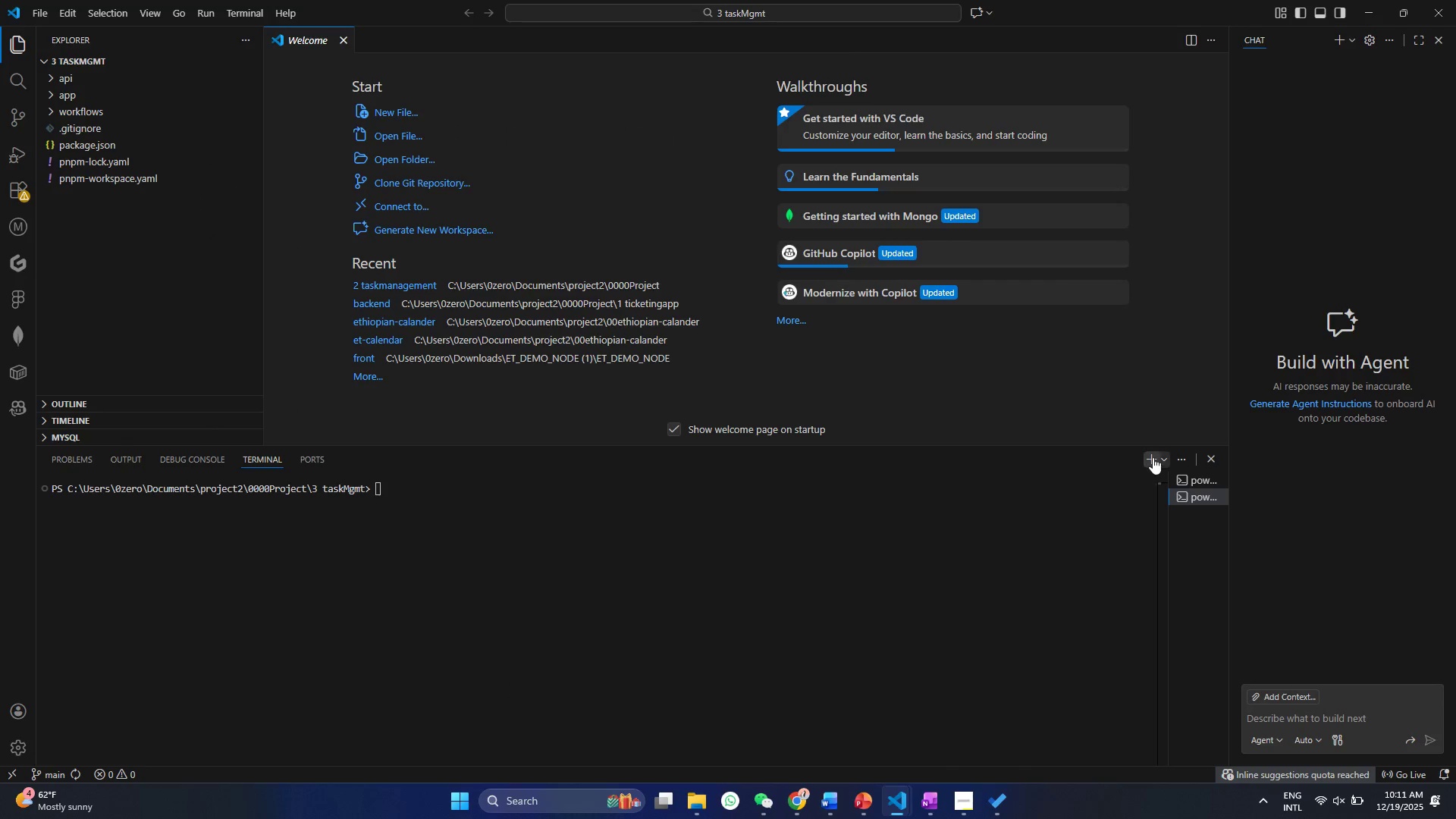 
left_click([1154, 457])
 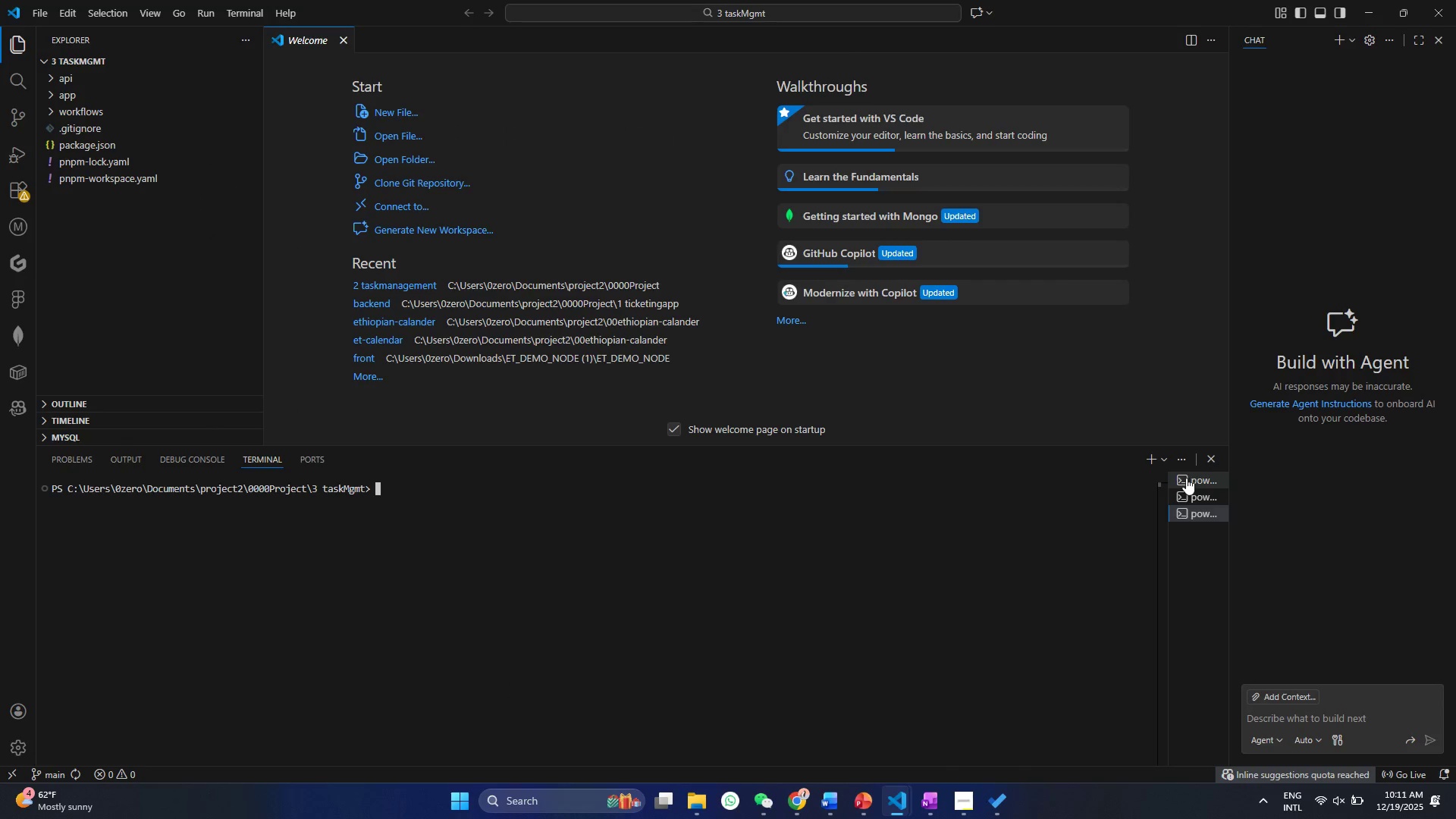 
double_click([544, 534])
 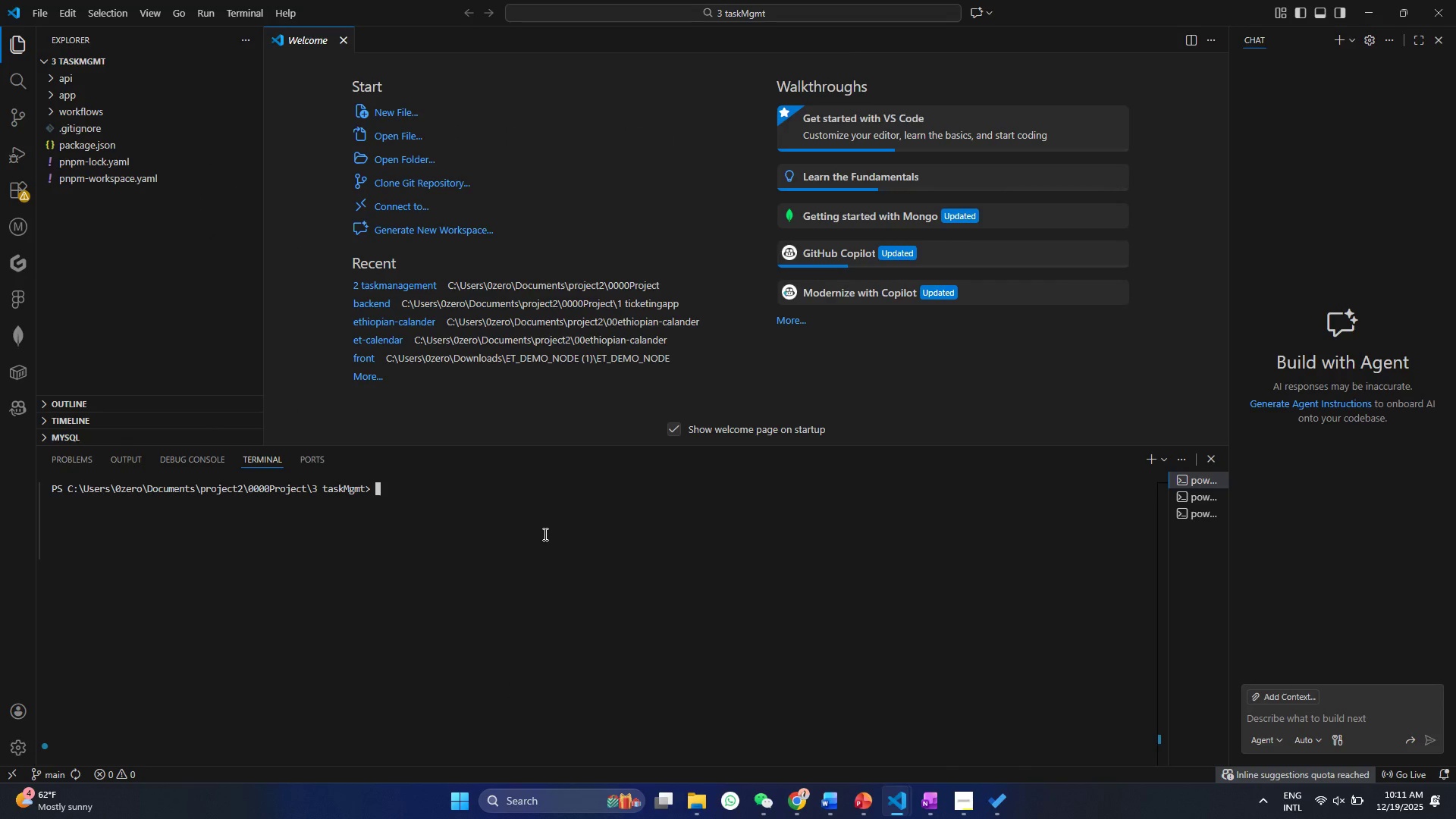 
type(pn)
key(Backspace)
key(Backspace)
key(Backspace)
type(cd ap)
key(Tab)
 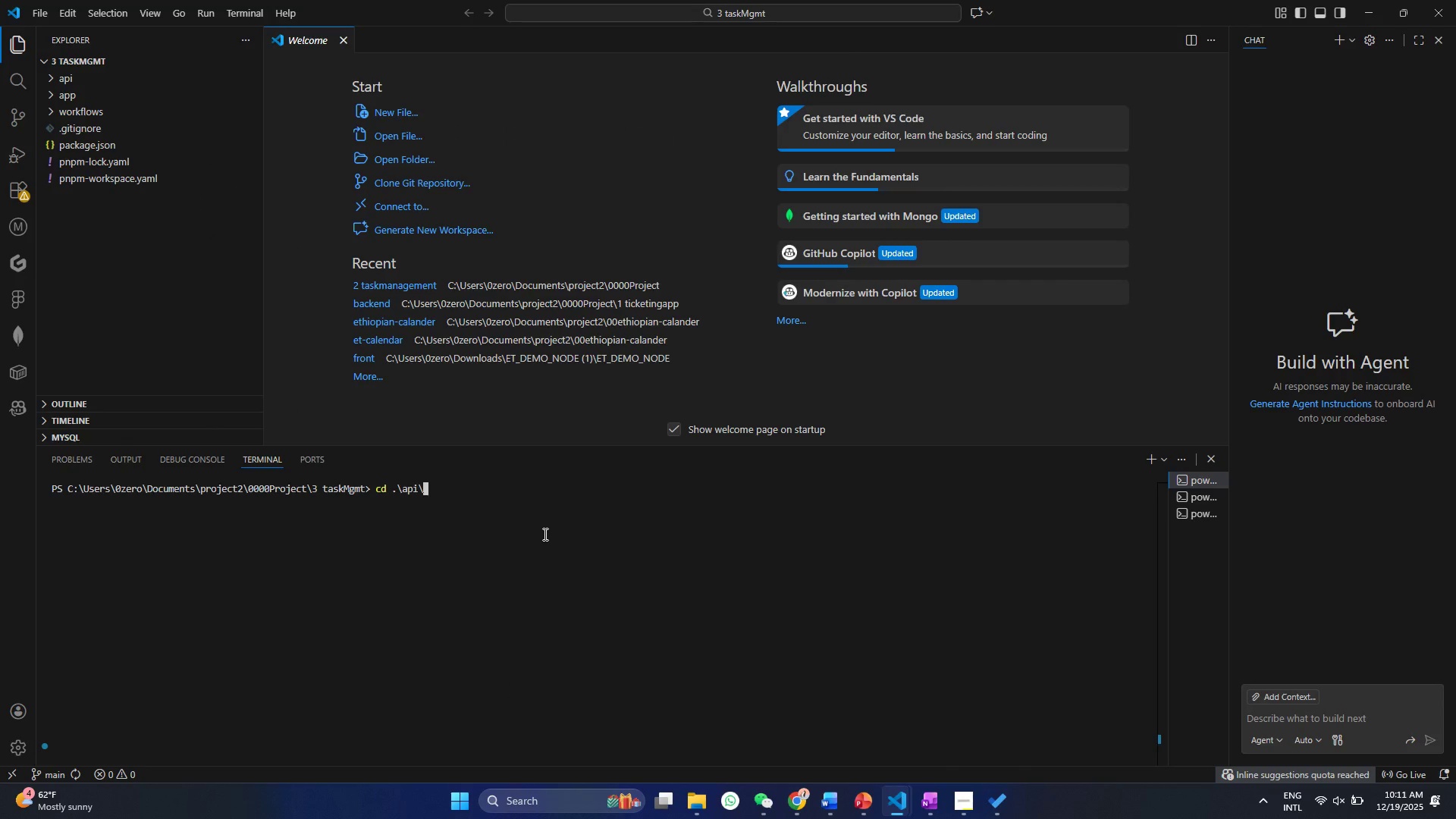 
key(Enter)
 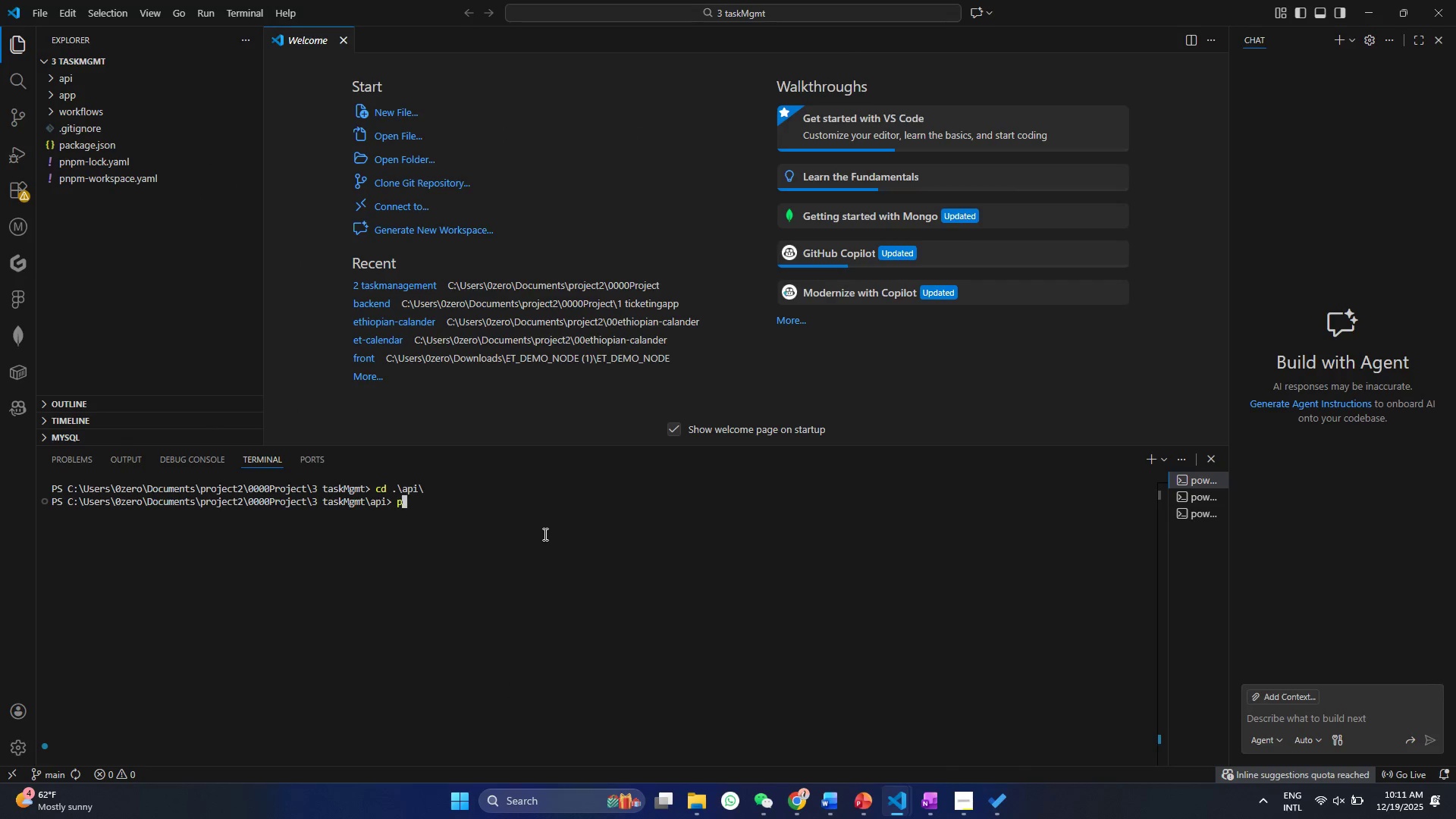 
type(pnpm)
key(Backspace)
key(Backspace)
type(pm install)
 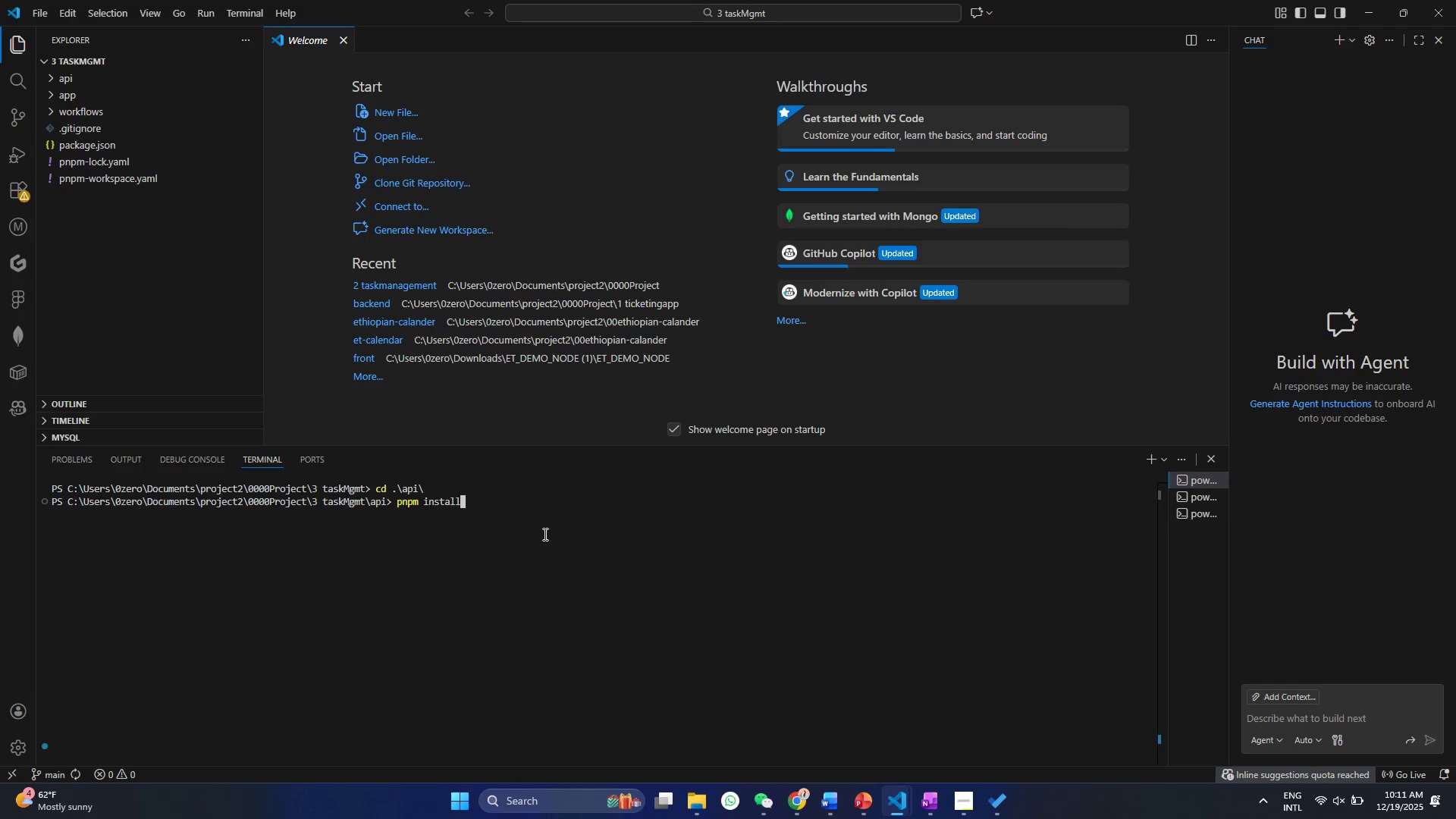 
key(Enter)
 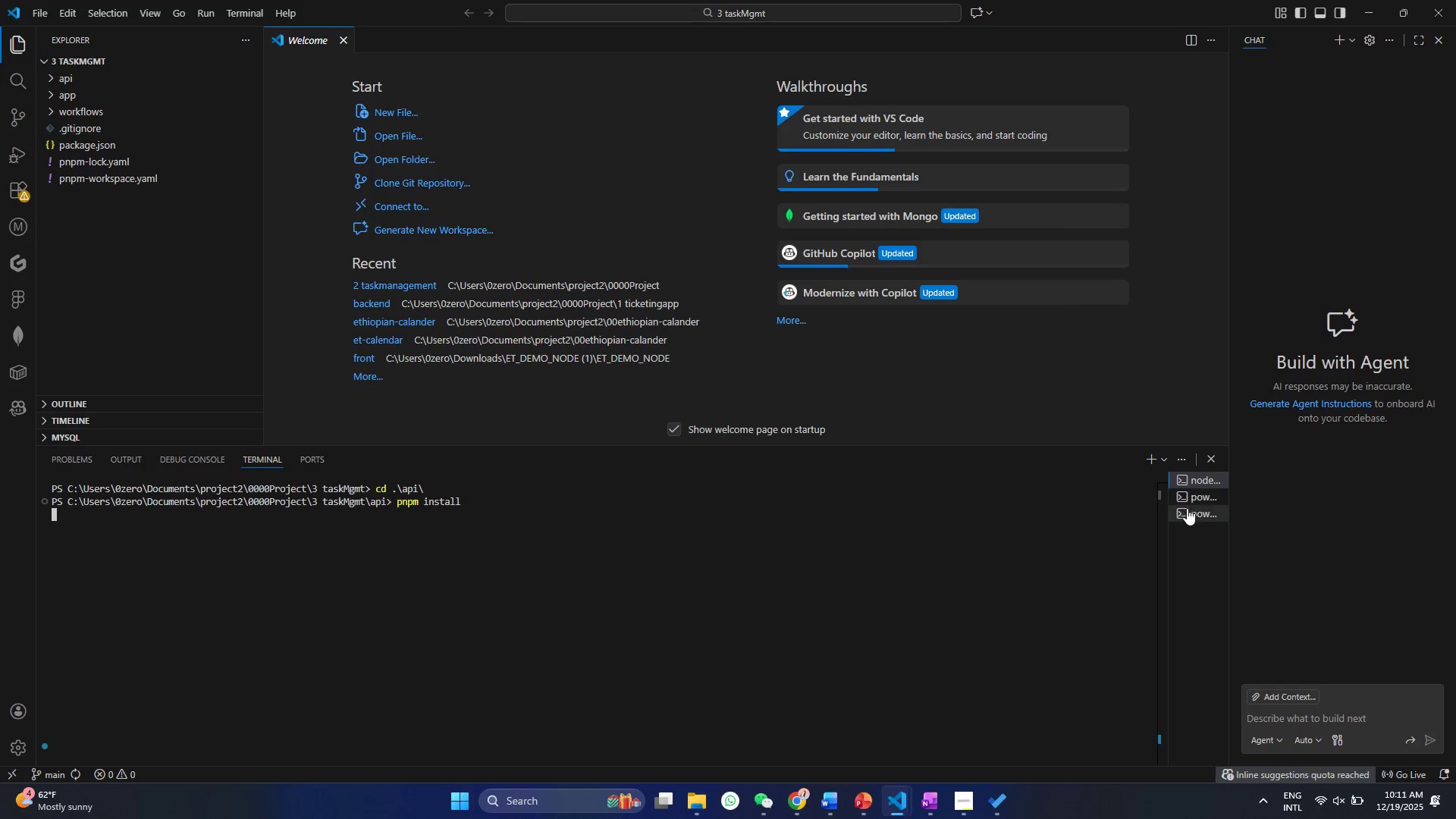 
double_click([1187, 498])
 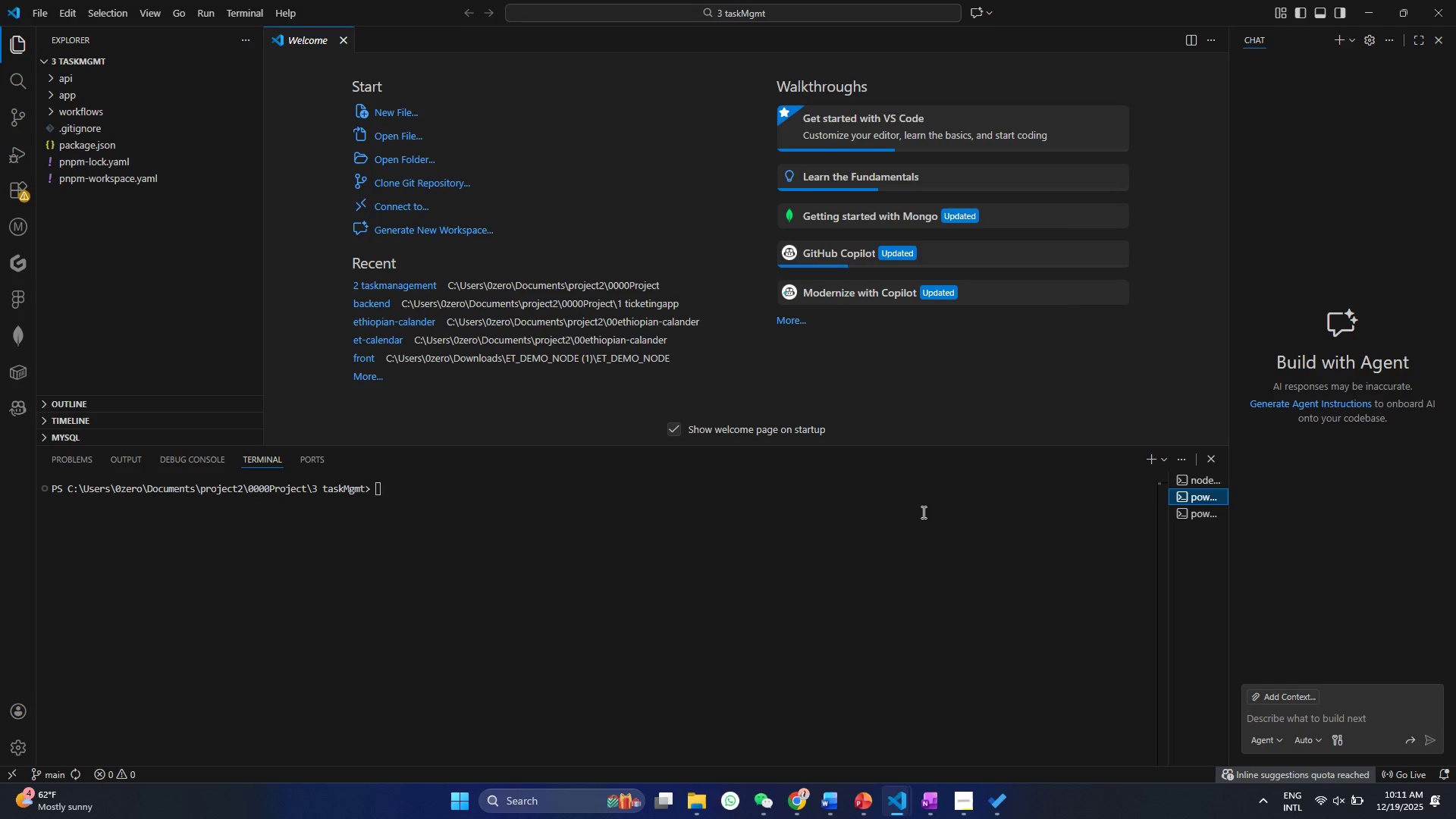 
triple_click([922, 512])
 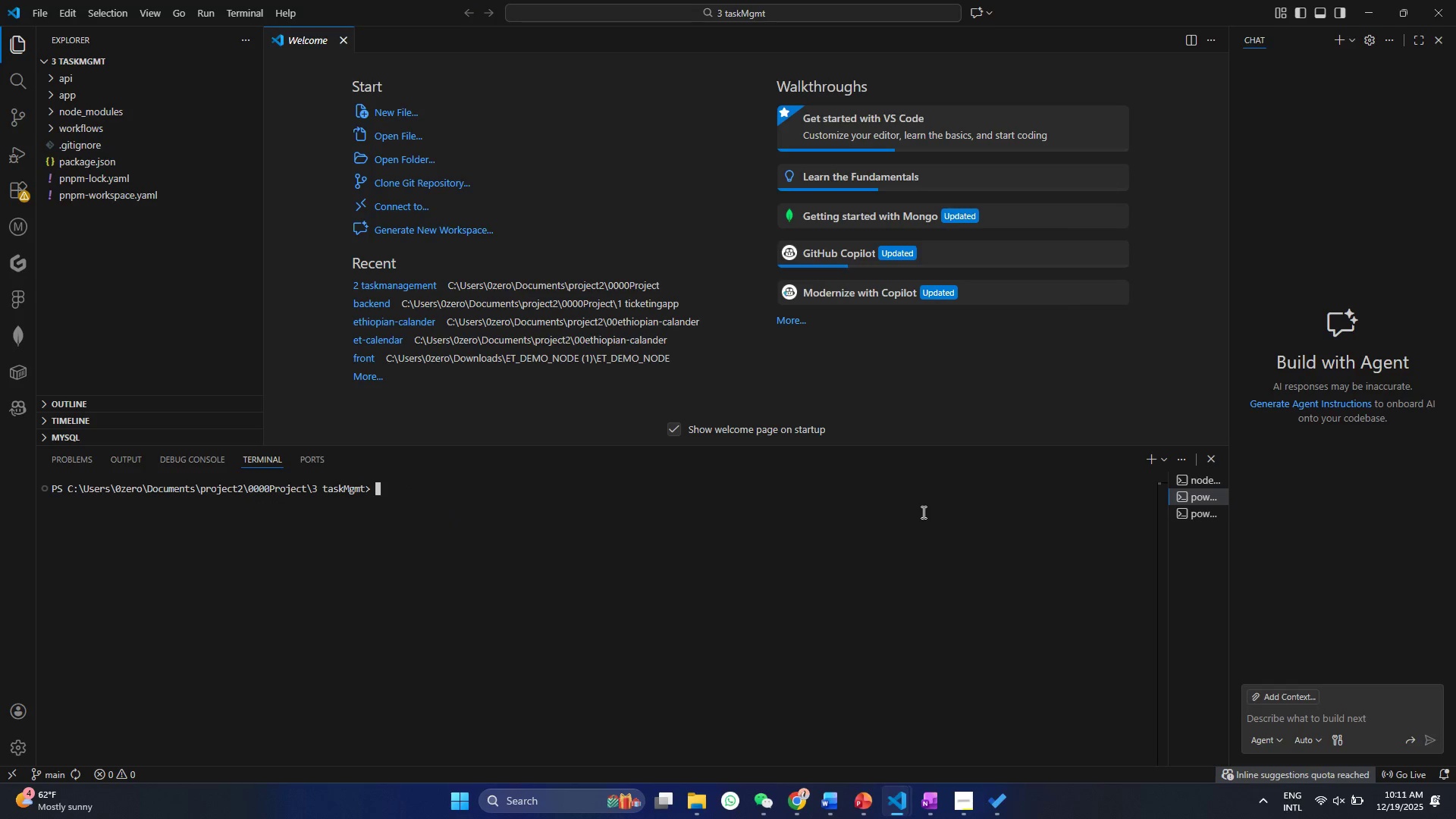 
type(cd aps)
key(Backspace)
type(ps)
key(Tab)
 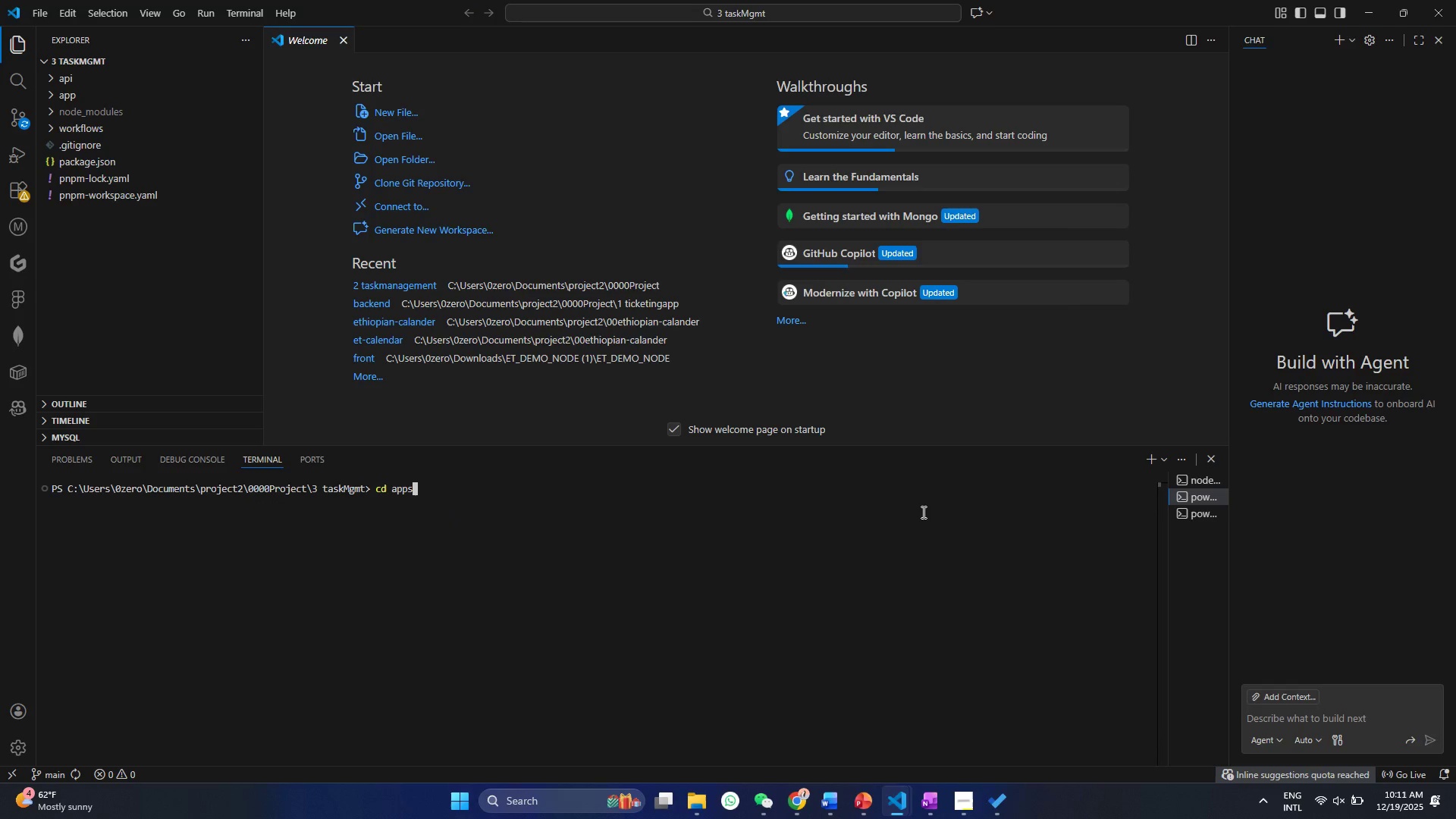 
key(Enter)
 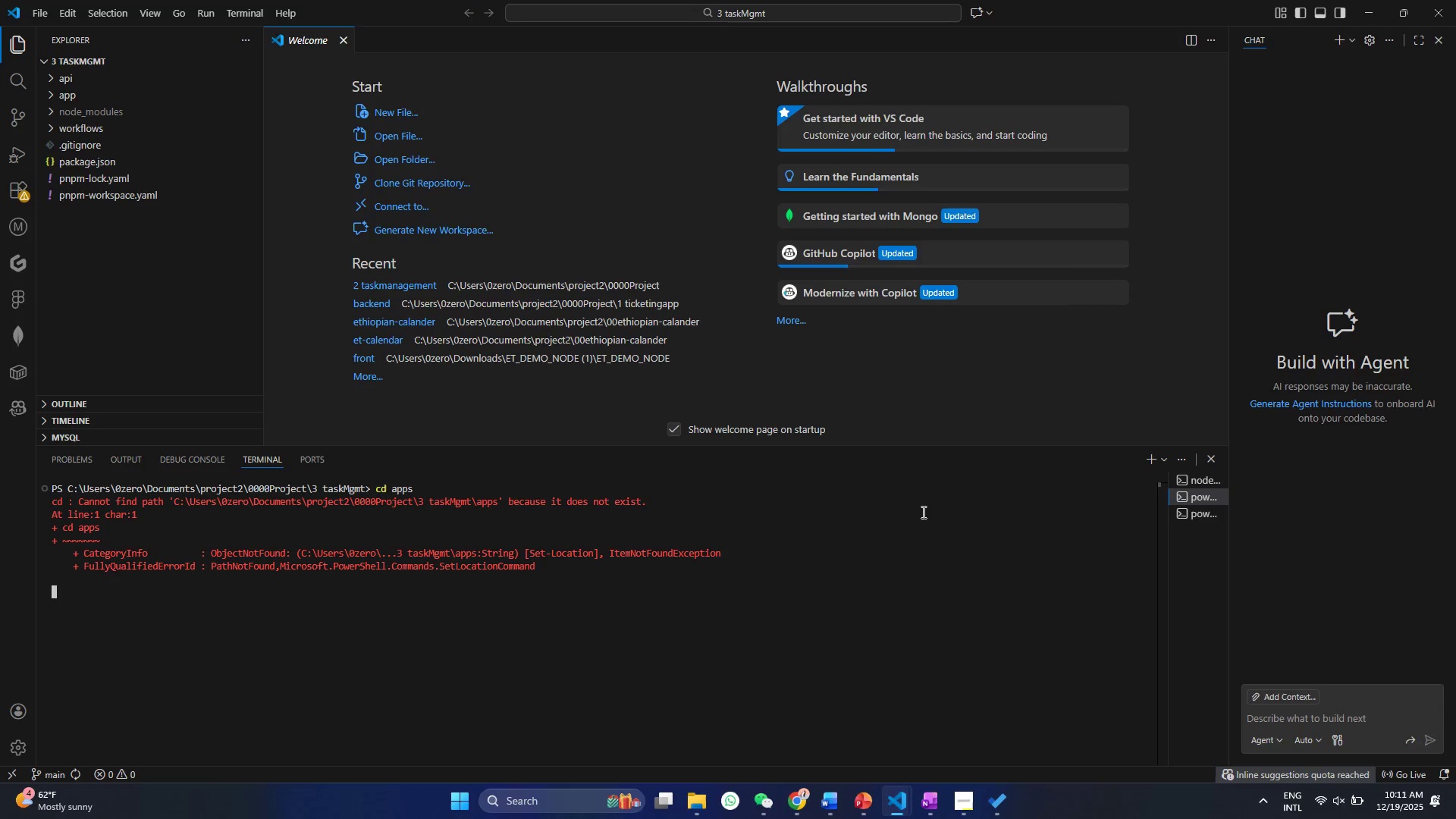 
type(p)
key(Backspace)
key(Backspace)
key(Backspace)
type(cd ap)
key(Tab)
key(Backspace)
key(Backspace)
type(p)
 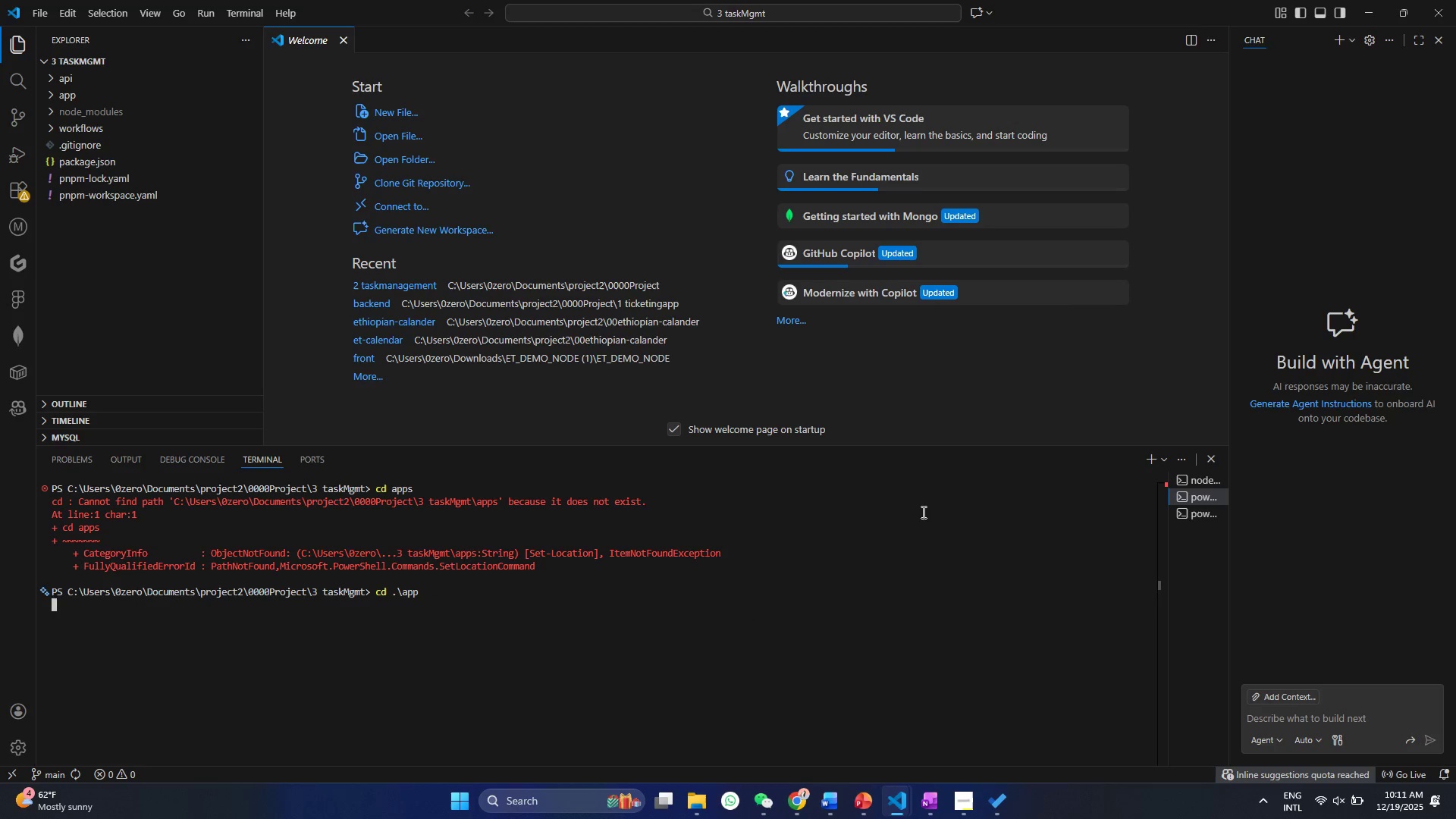 
key(Enter)
 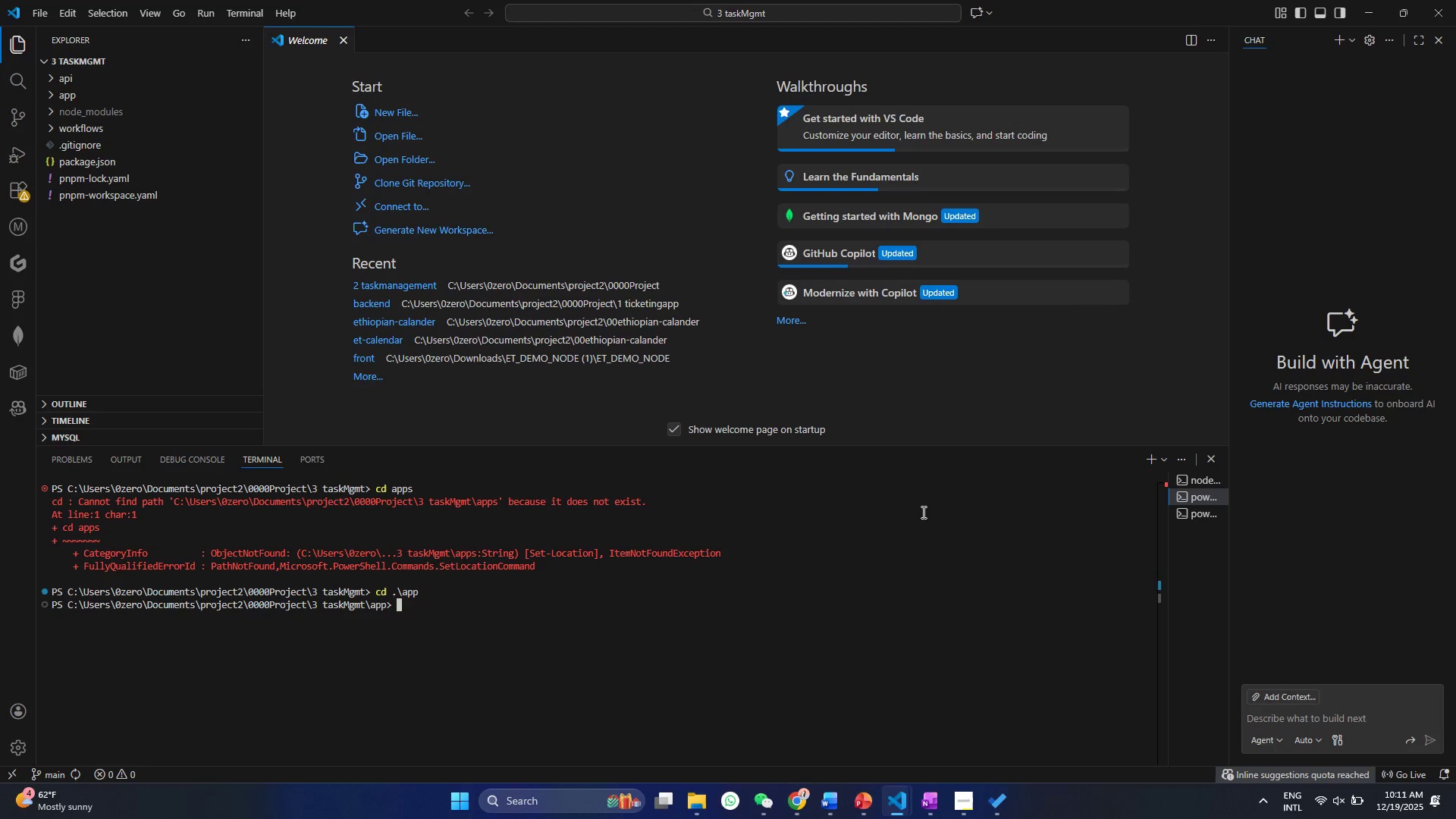 
type(pnpm install)
 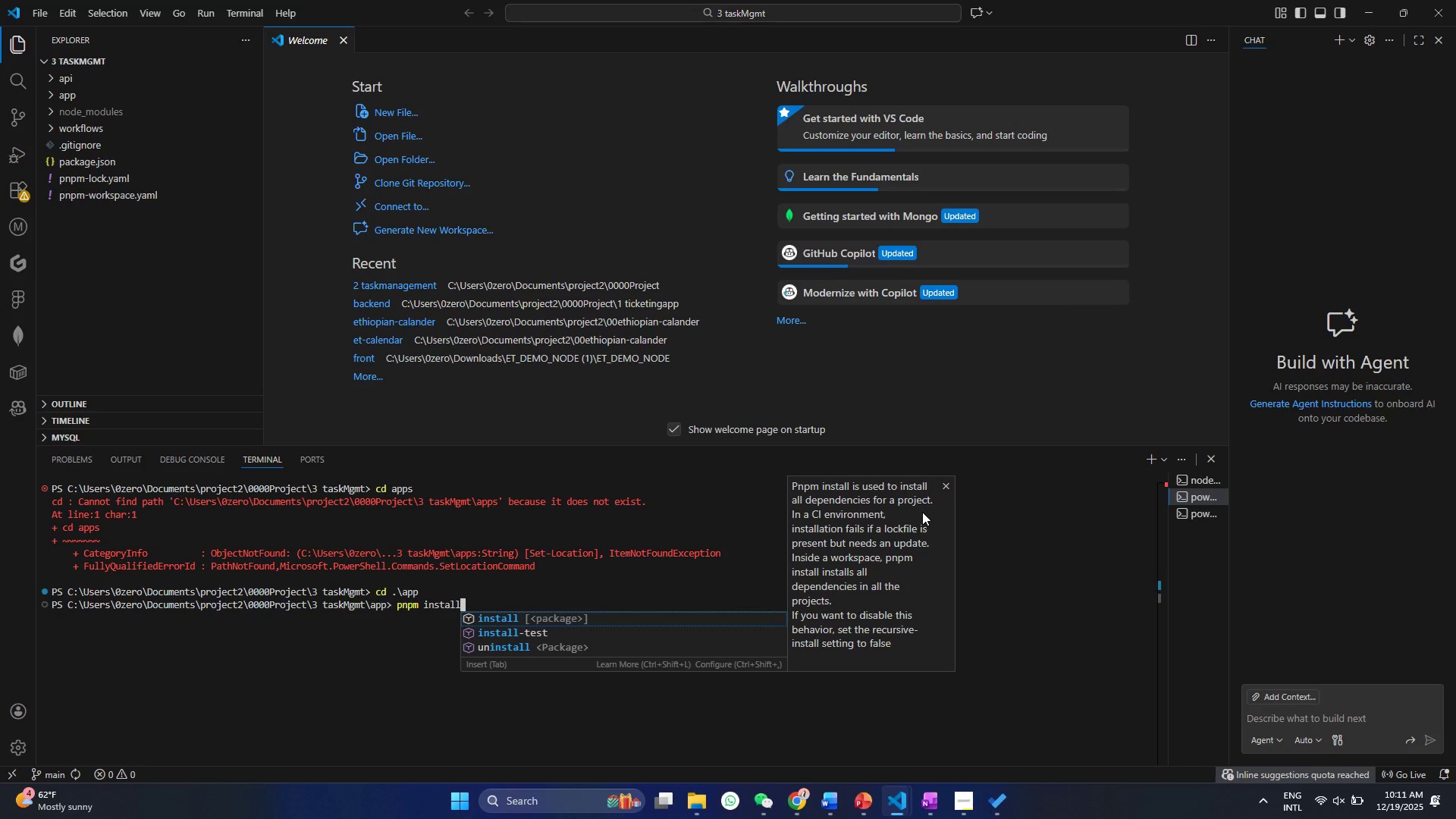 
key(Enter)
 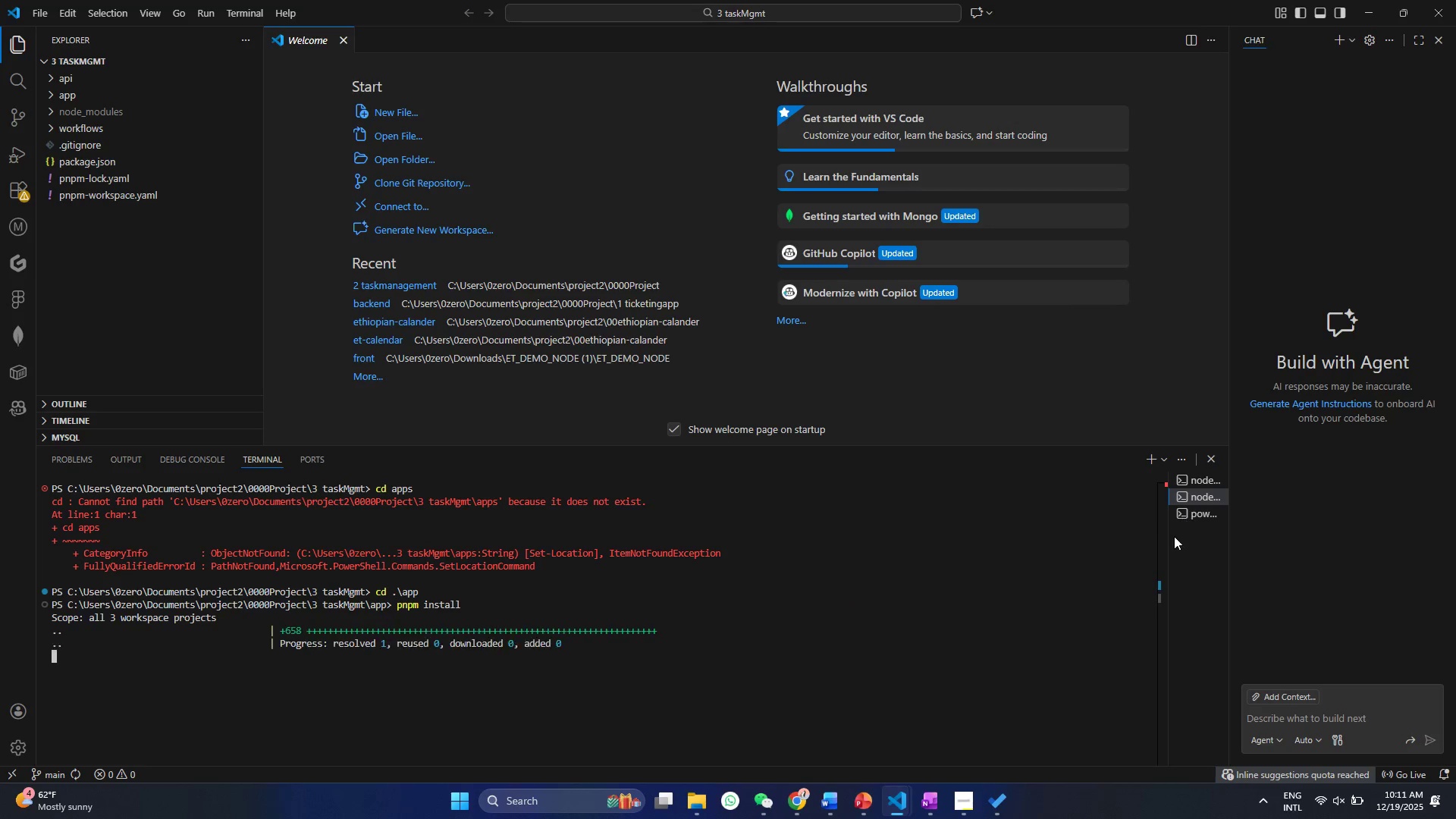 
left_click([1184, 520])
 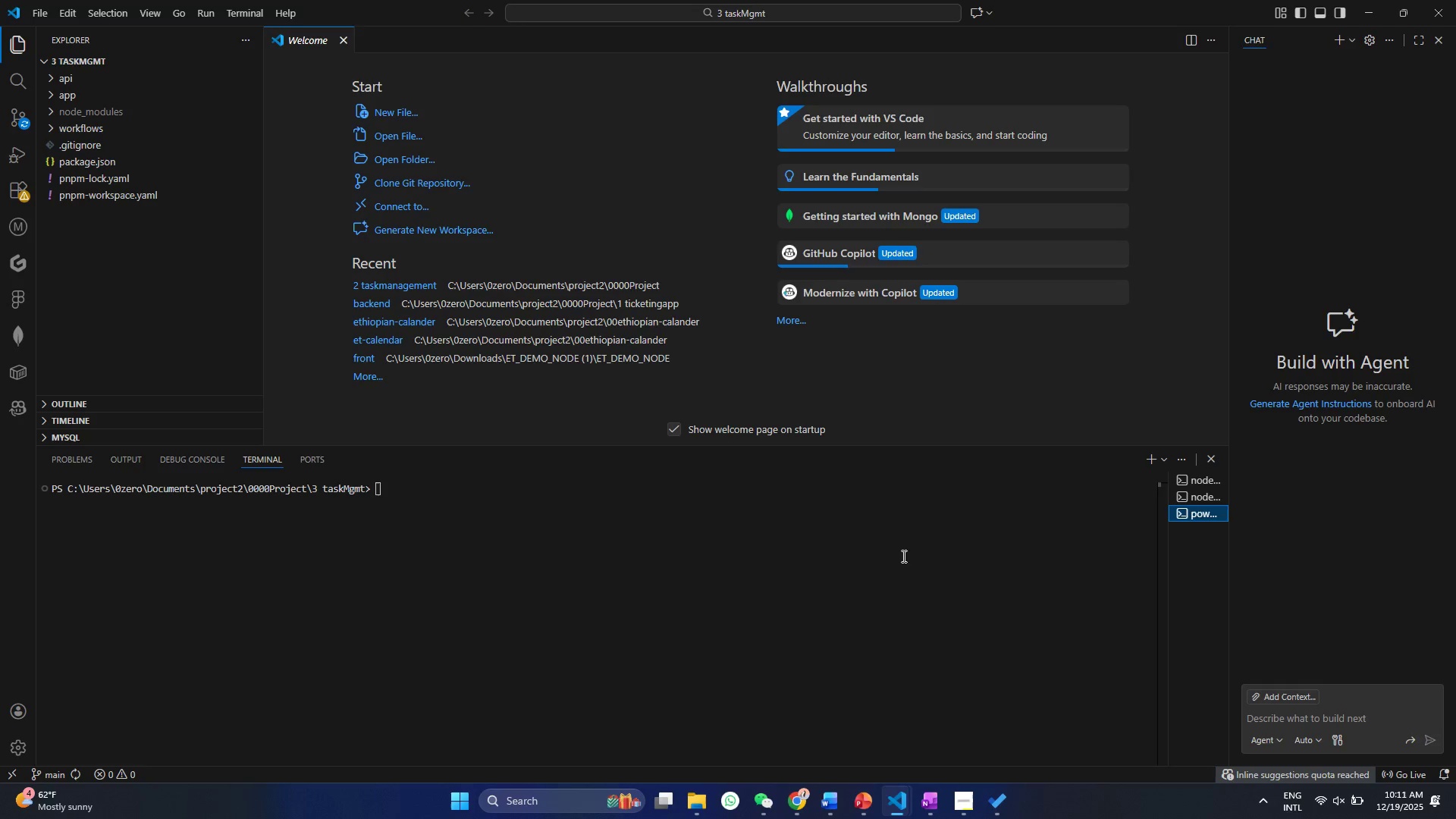 
left_click([868, 554])
 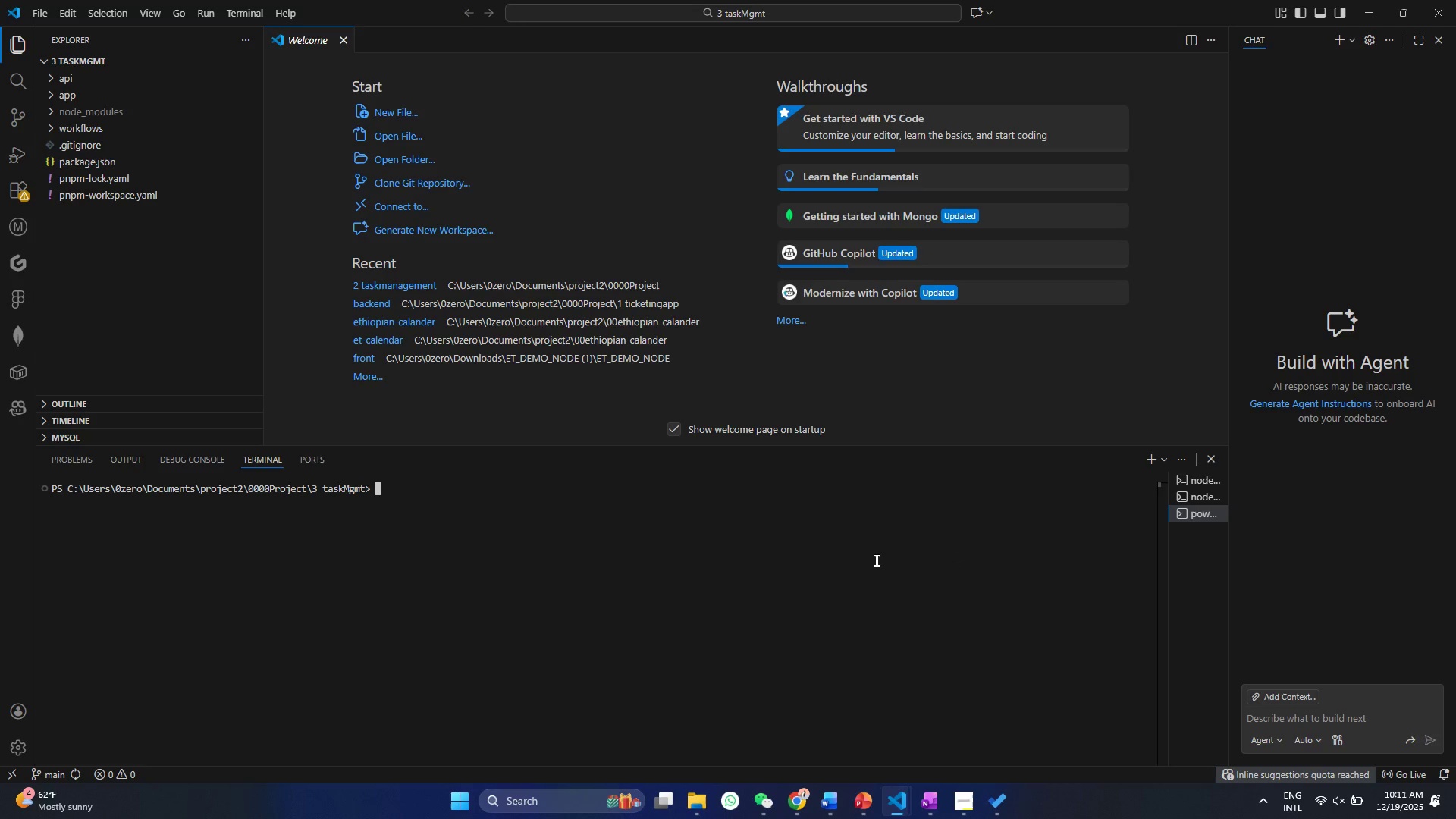 
type(pnmp)
key(Backspace)
key(Backspace)
type(pmi)
key(Backspace)
type( install)
 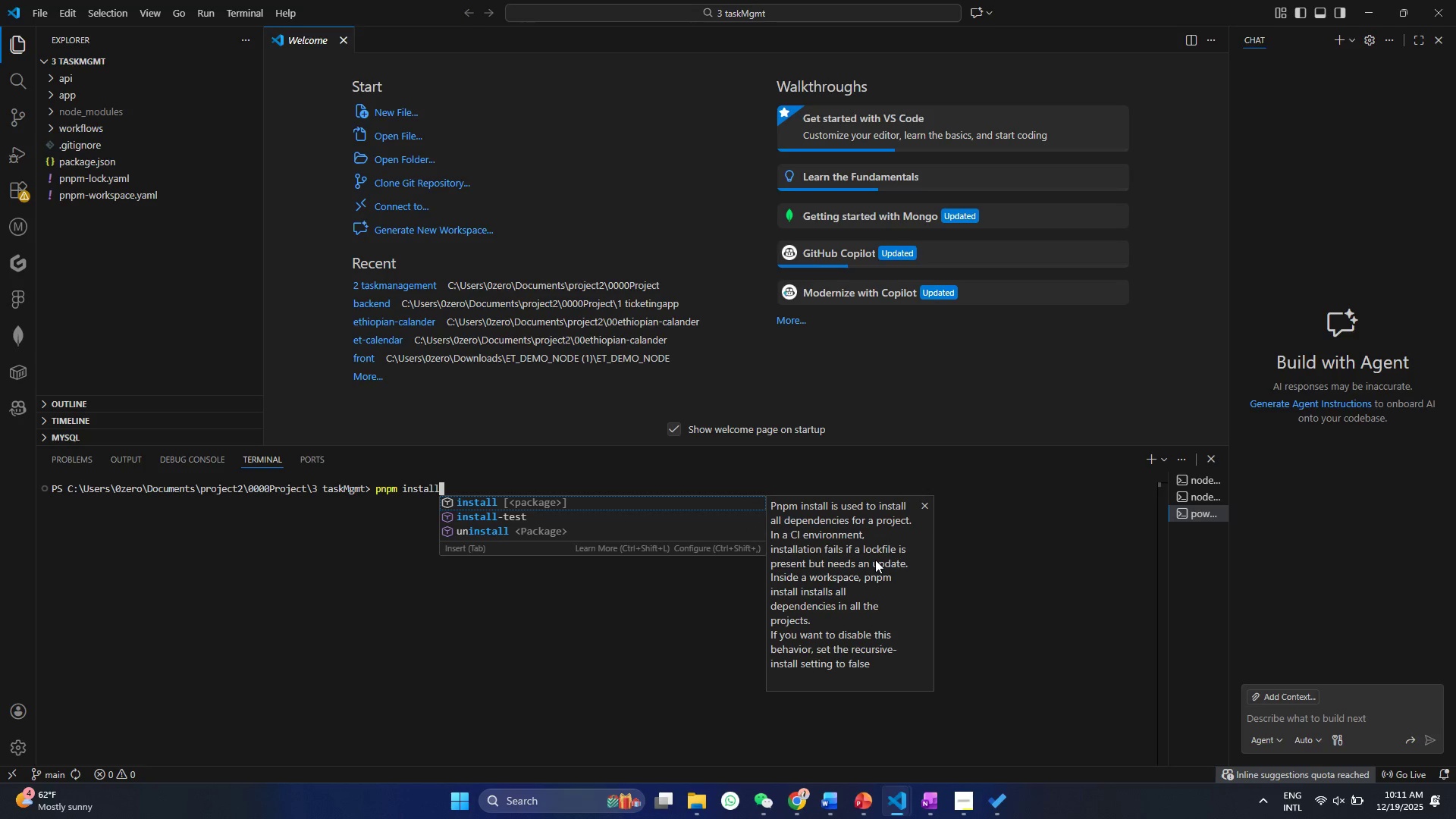 
key(Enter)
 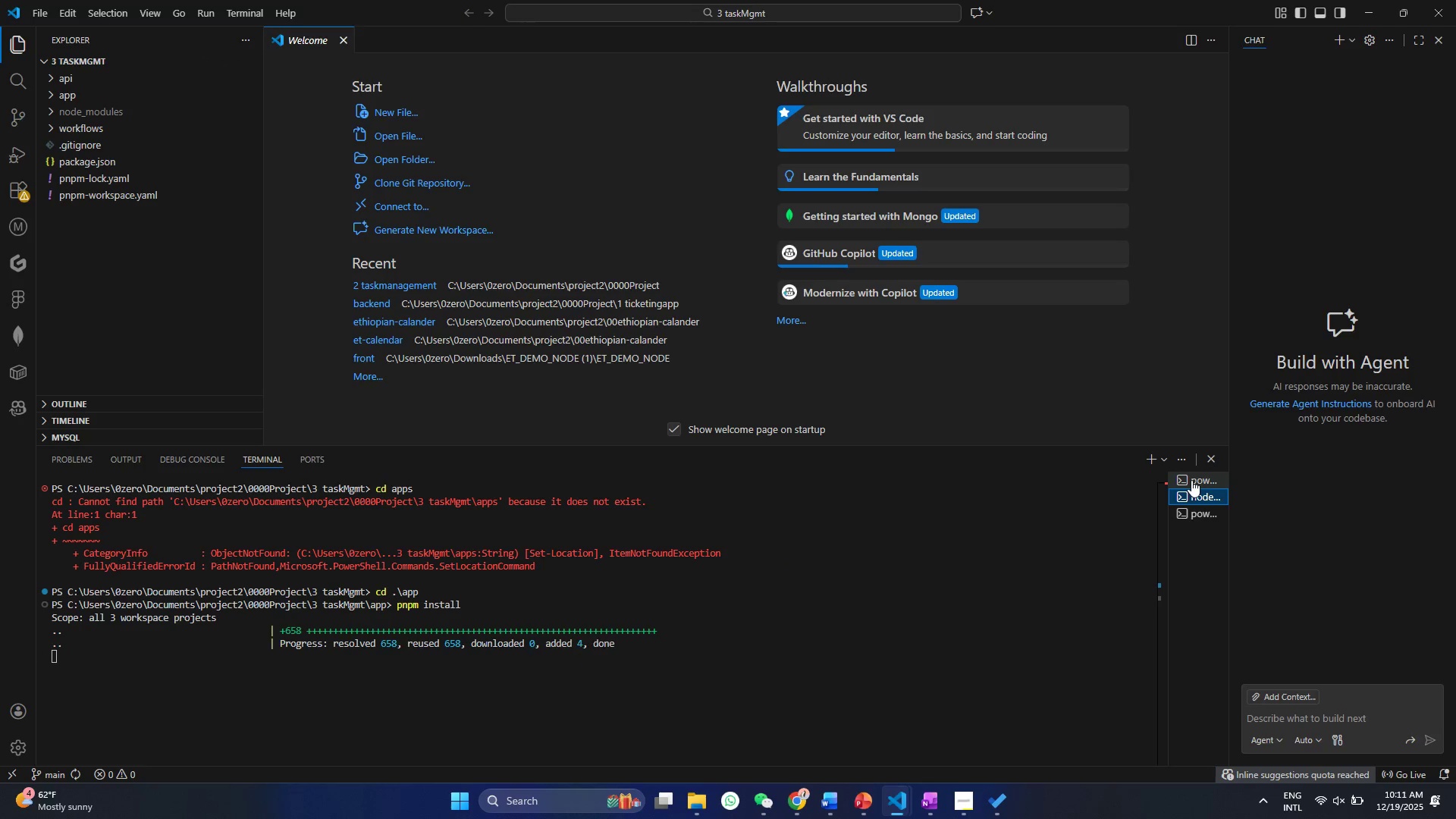 
wait(6.61)
 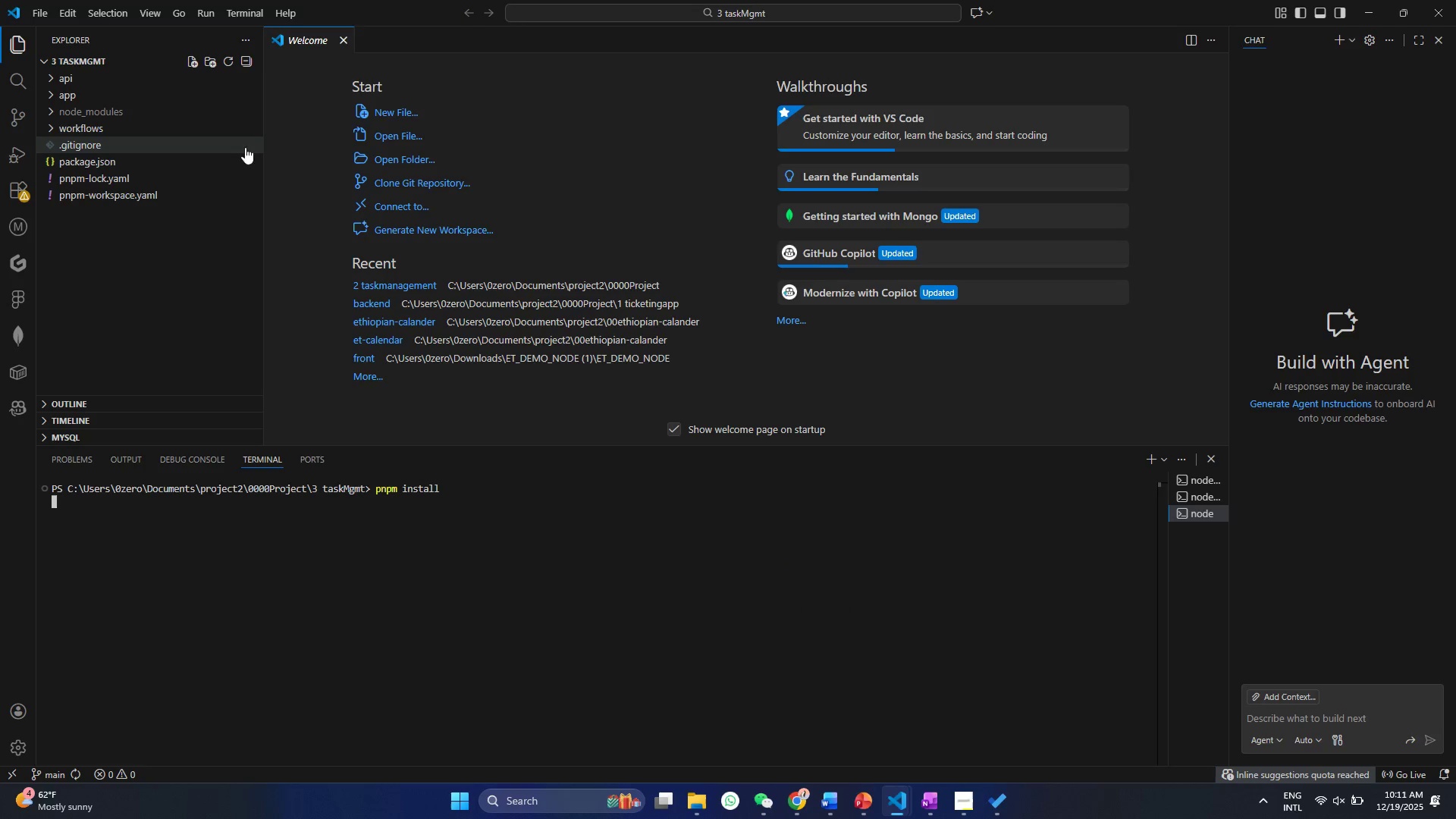 
scroll: coordinate [407, 639], scroll_direction: down, amount: 2.0
 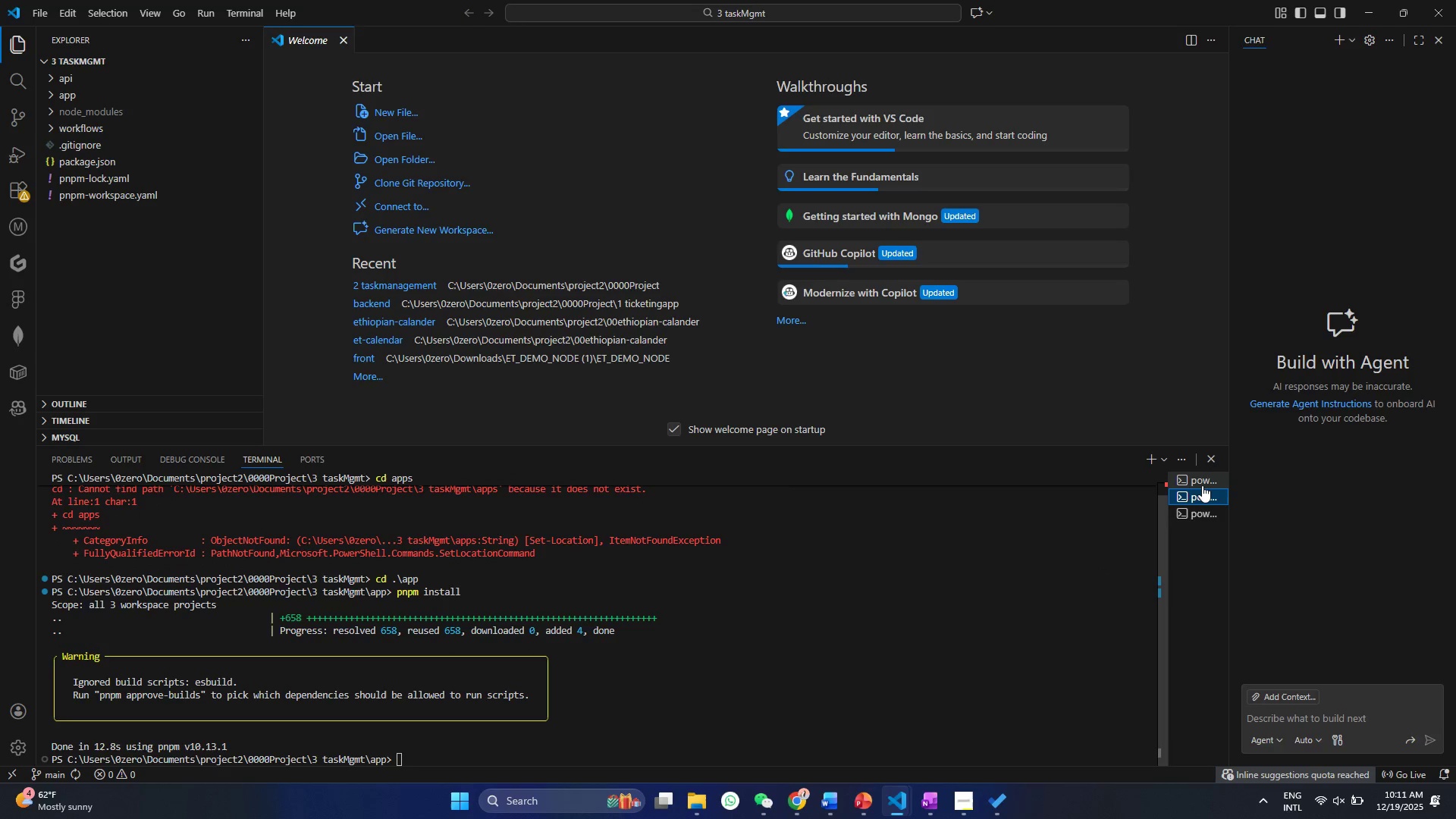 
left_click([1202, 485])
 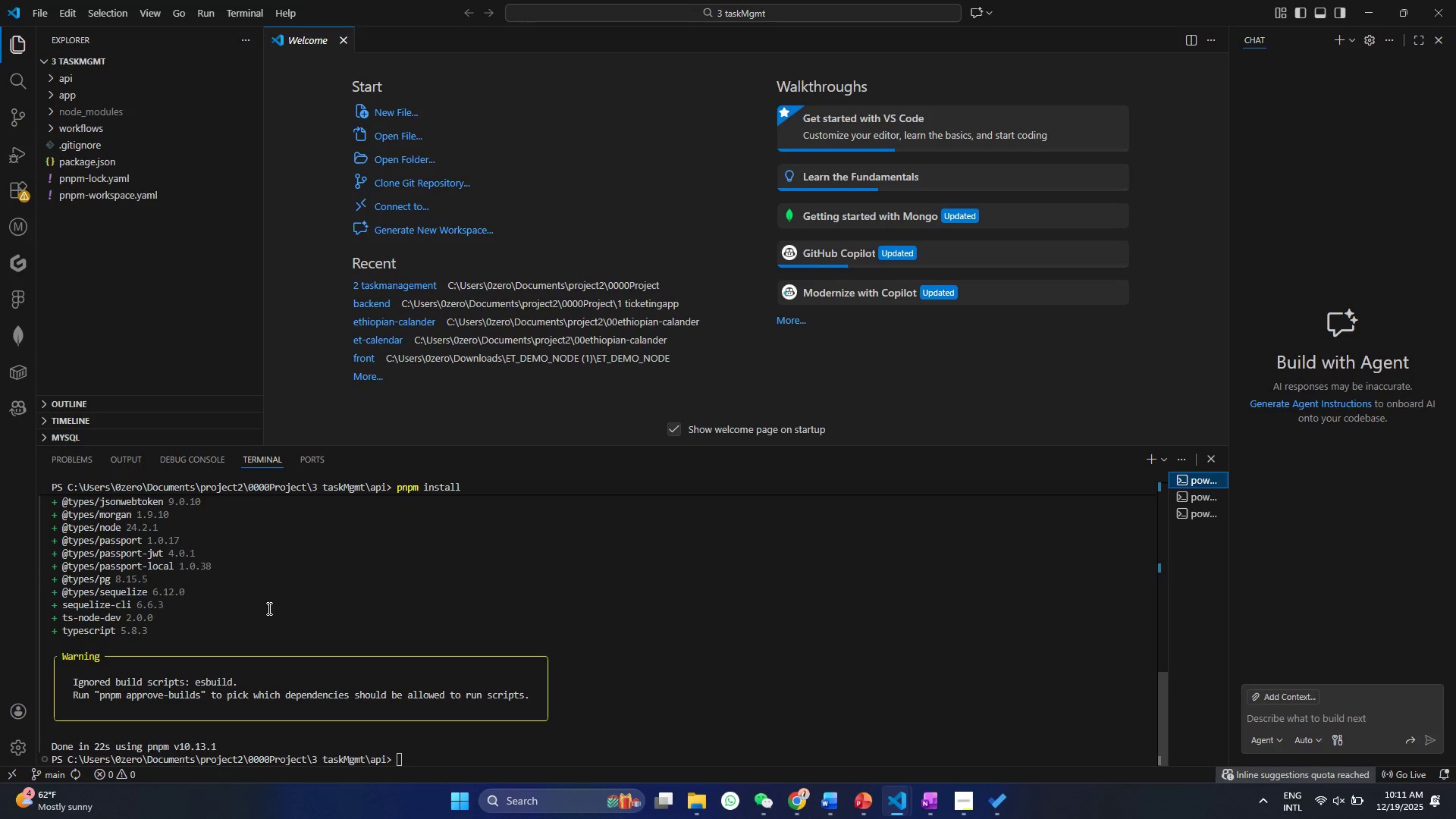 
scroll: coordinate [422, 645], scroll_direction: down, amount: 6.0
 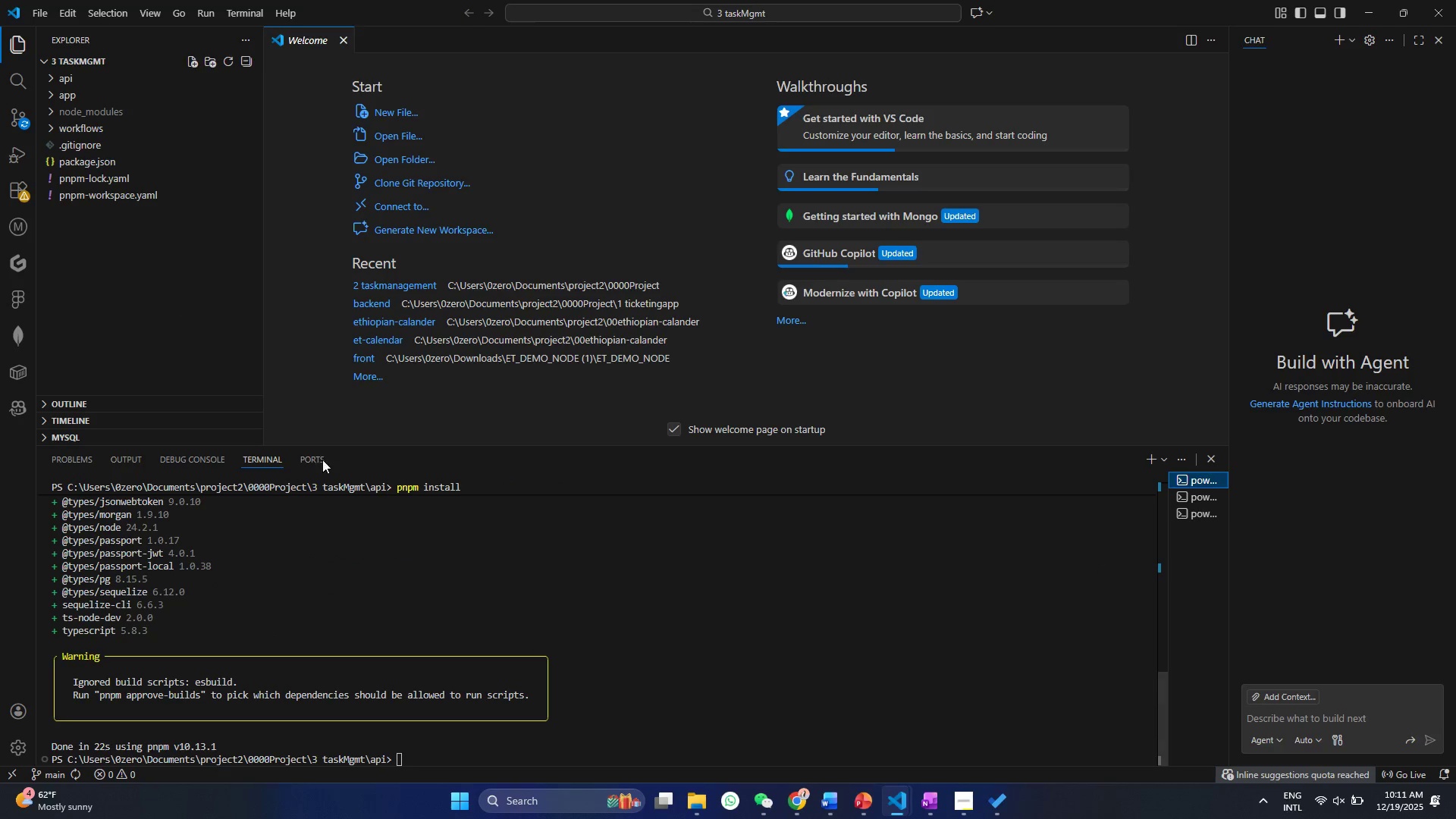 
left_click([401, 664])
 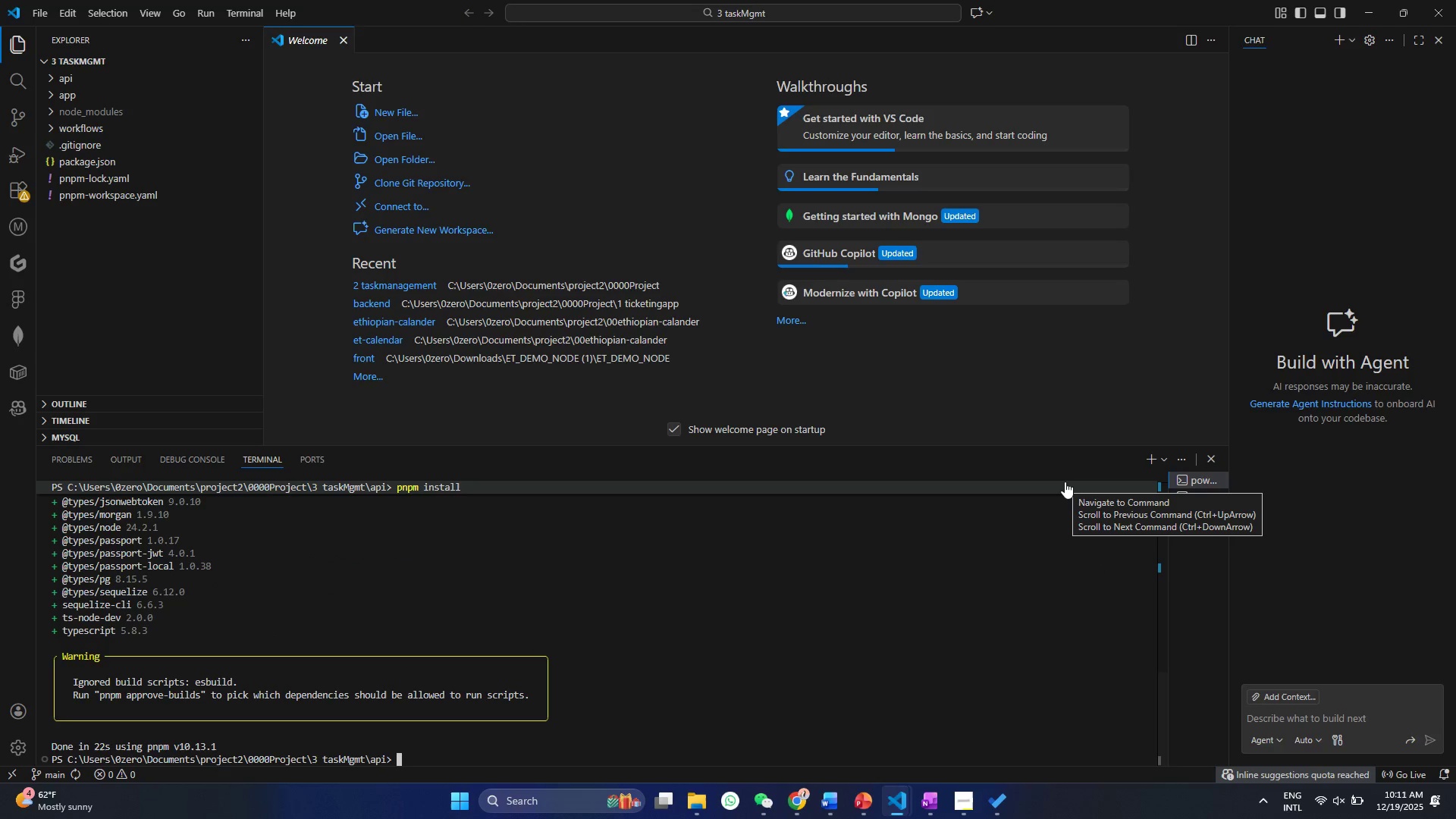 
type(npm)
key(Backspace)
key(Backspace)
key(Backspace)
key(Backspace)
 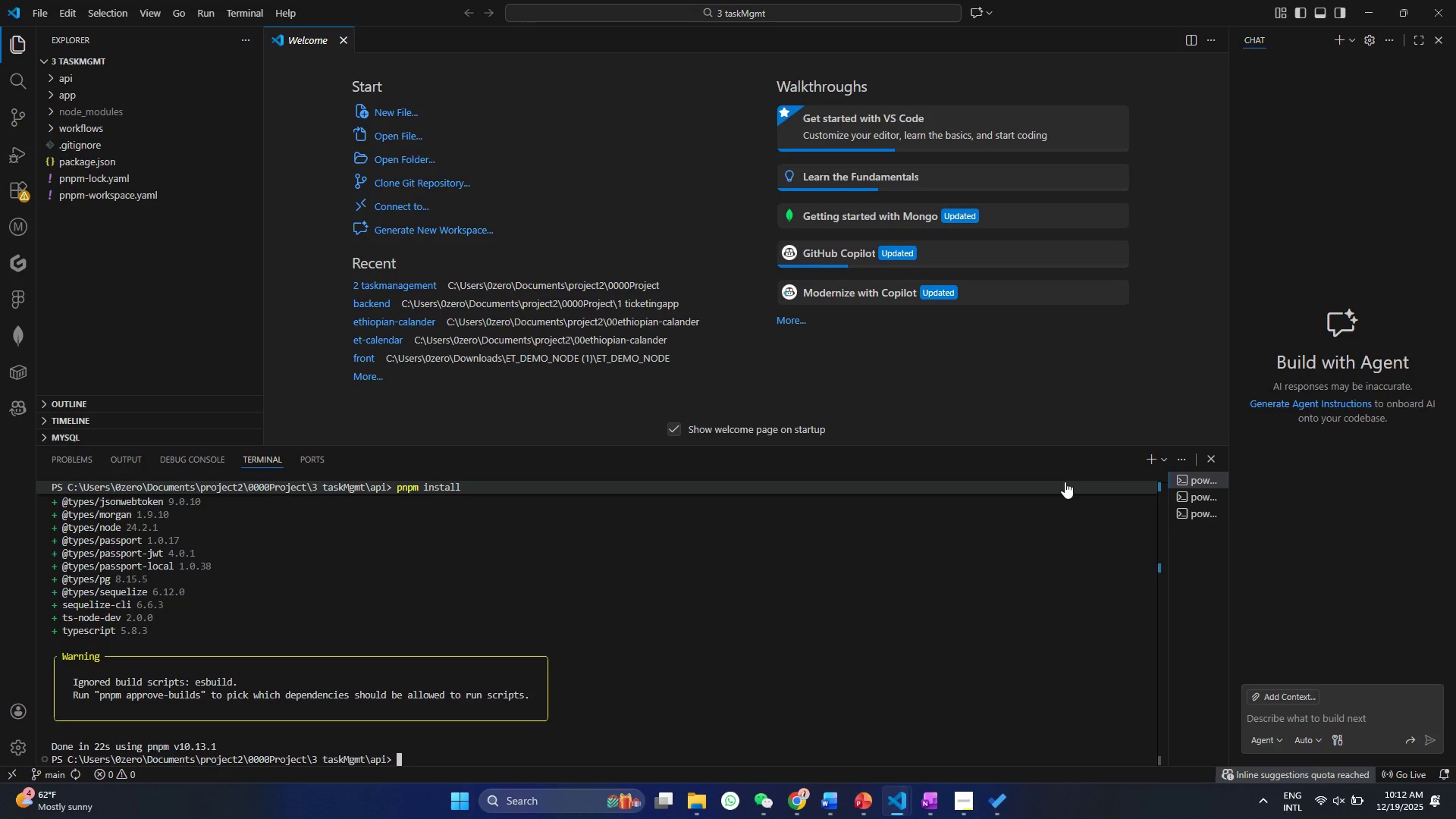 
type(pnpm install node-cron)
 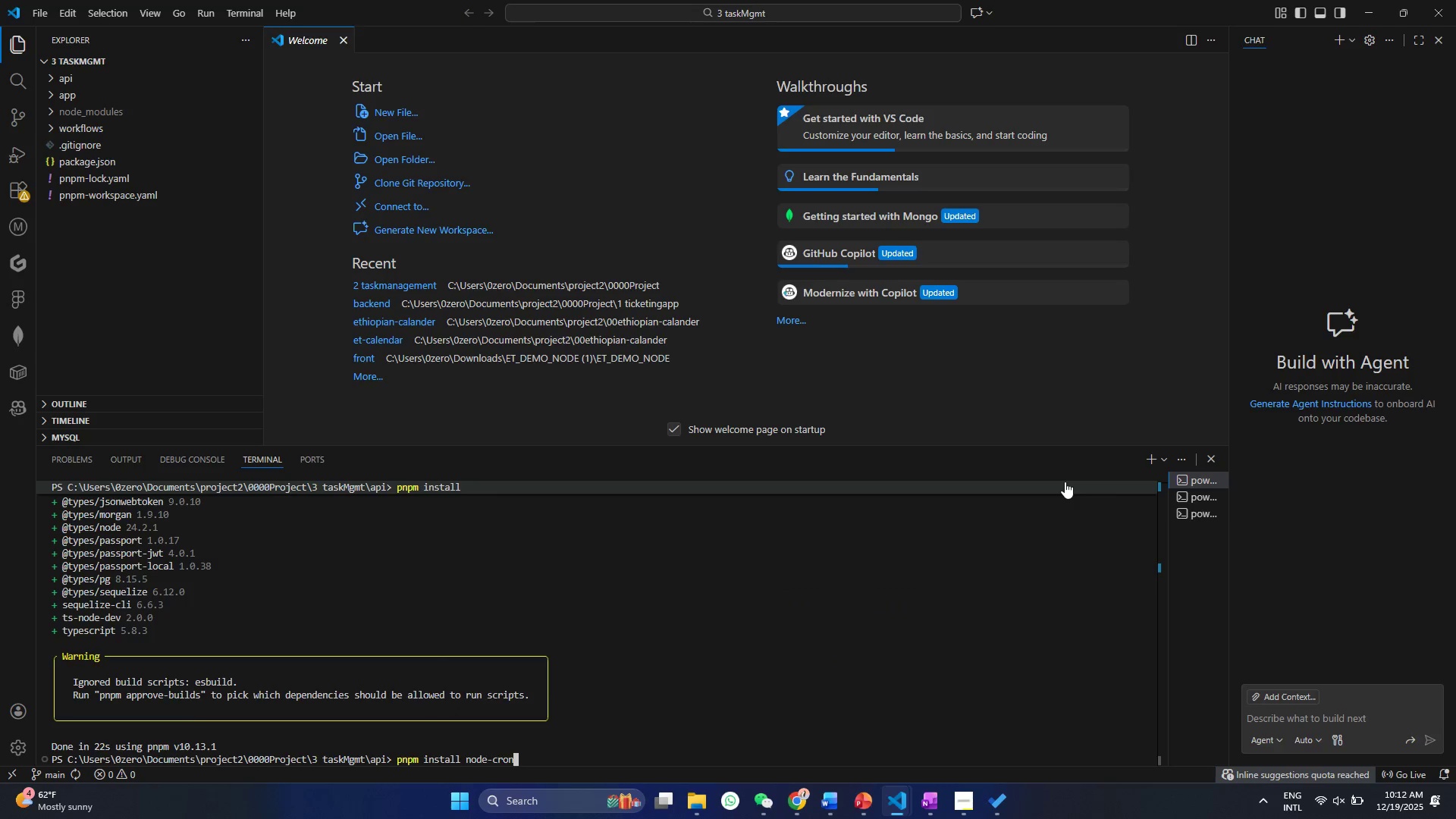 
key(Enter)
 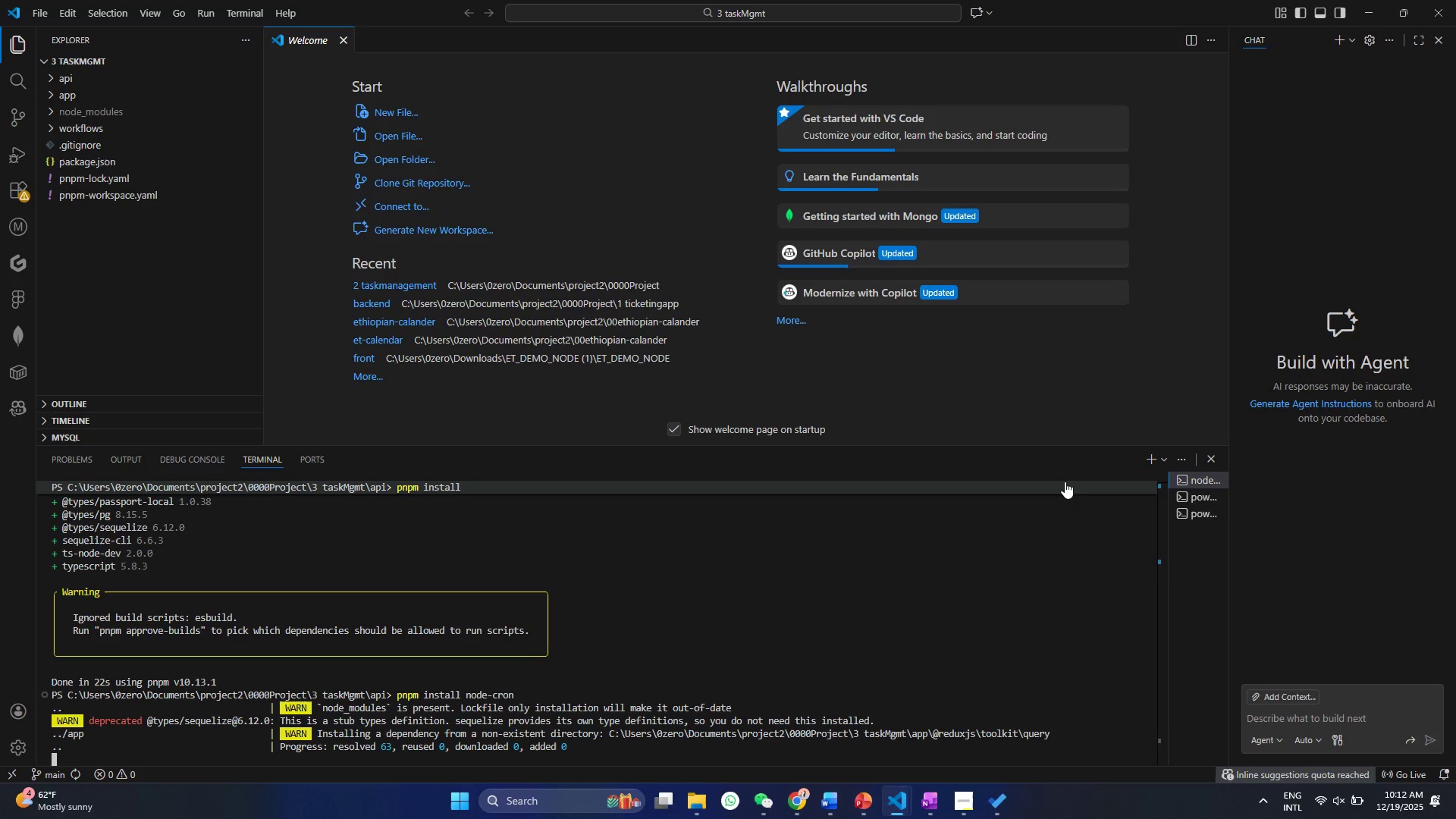 
wait(6.77)
 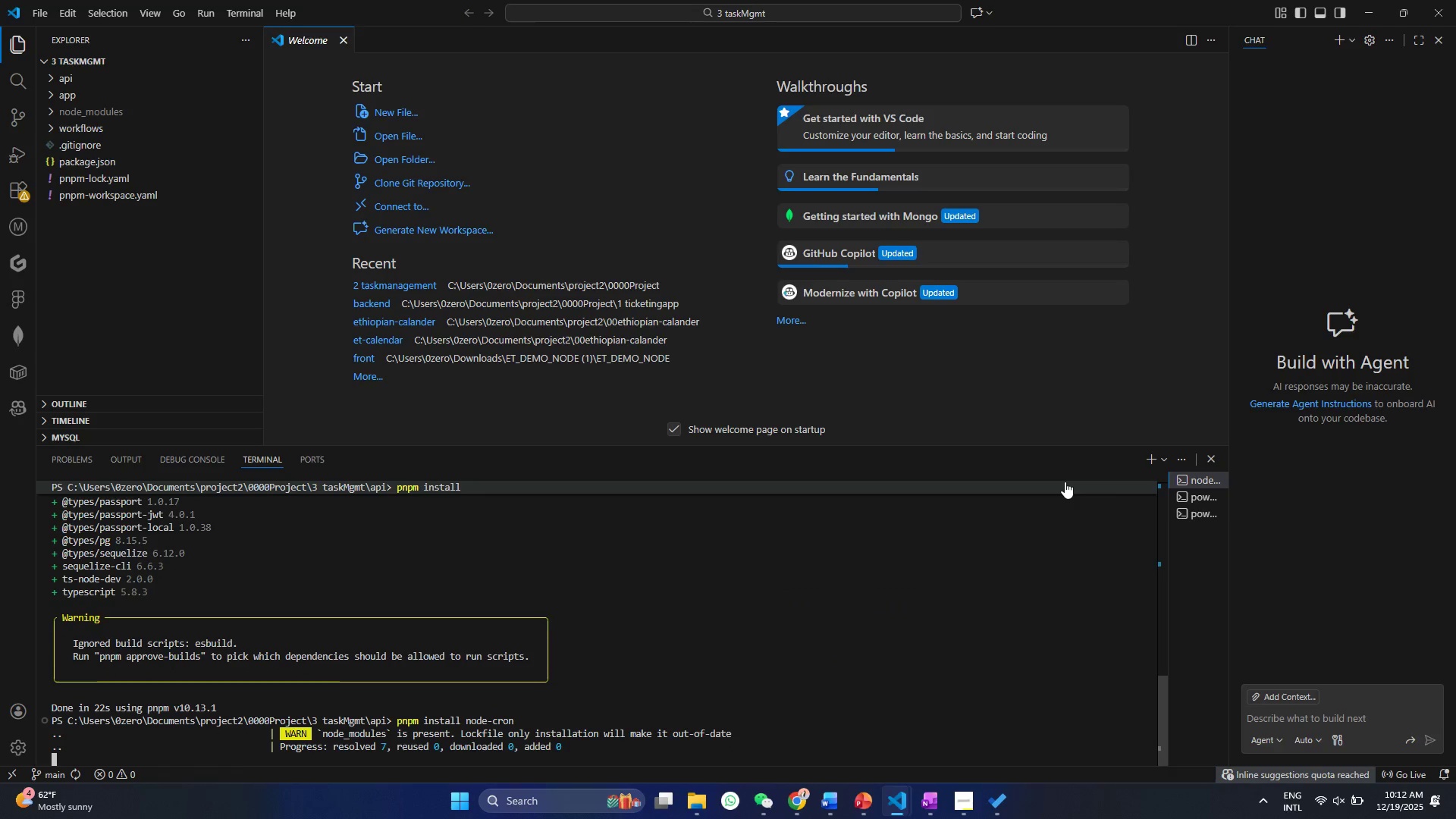 
scroll: coordinate [701, 579], scroll_direction: down, amount: 12.0
 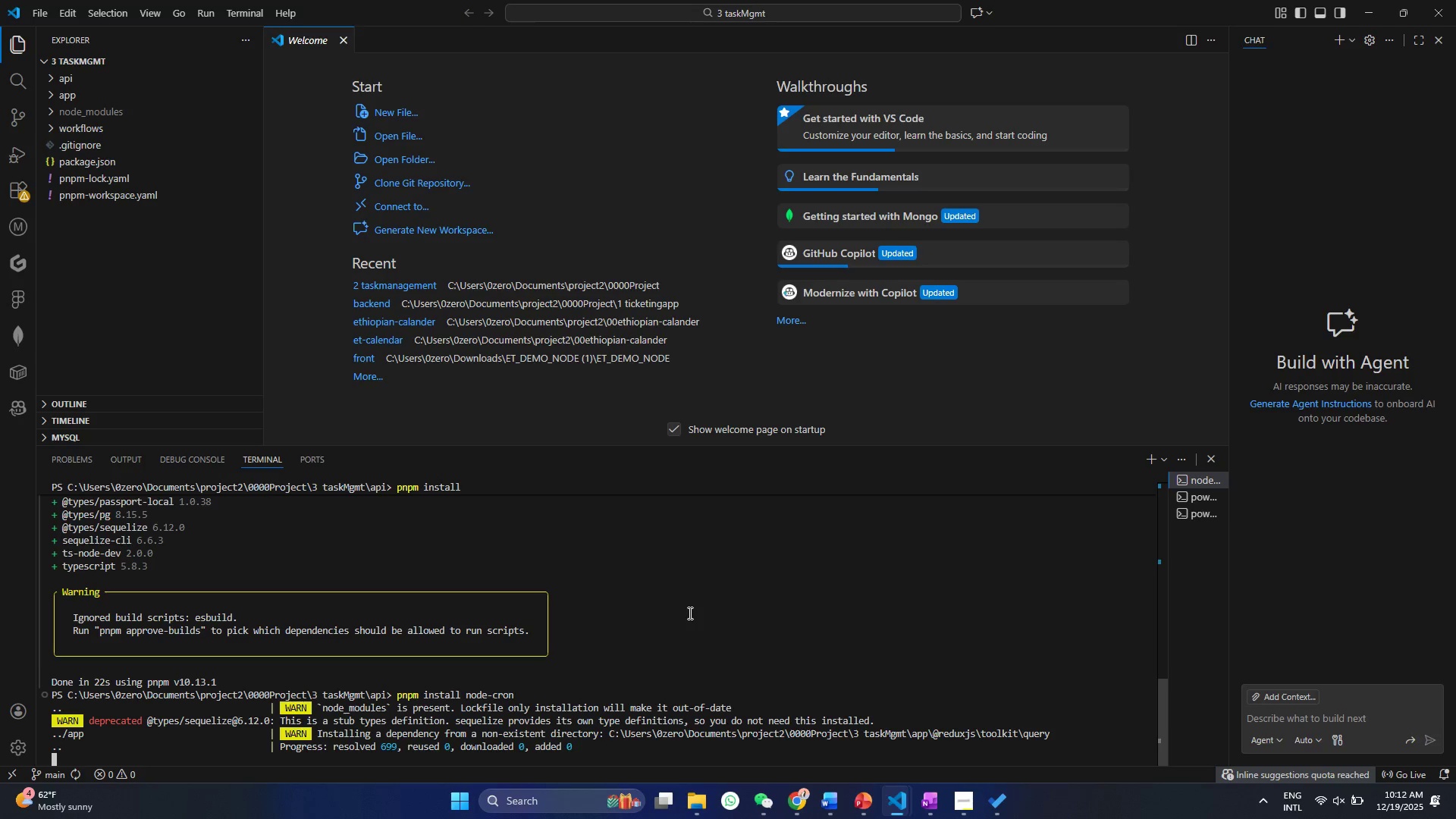 
type(pnpp,)
key(Backspace)
key(Backspace)
type(m install multer @types/multer)
 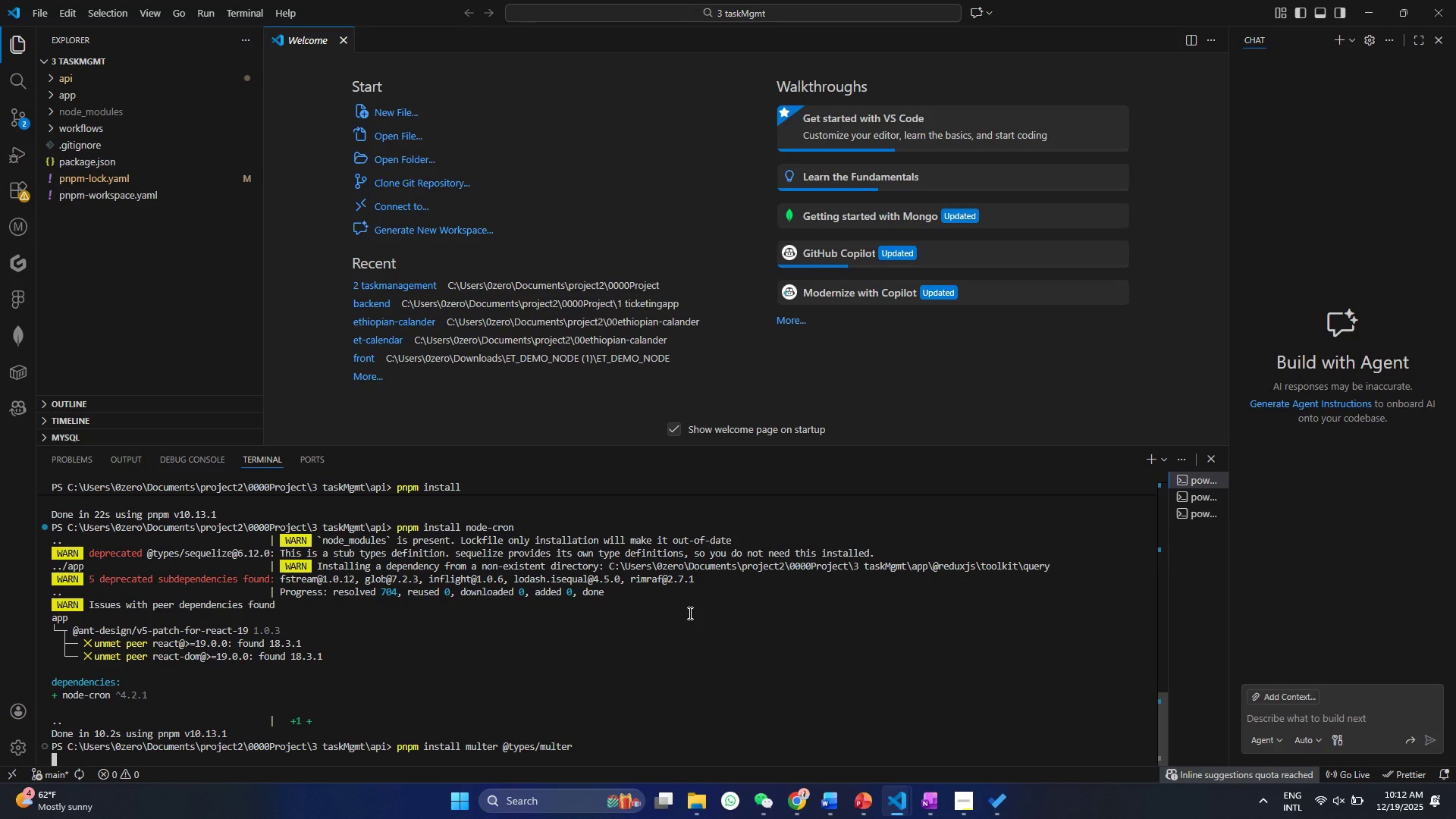 
 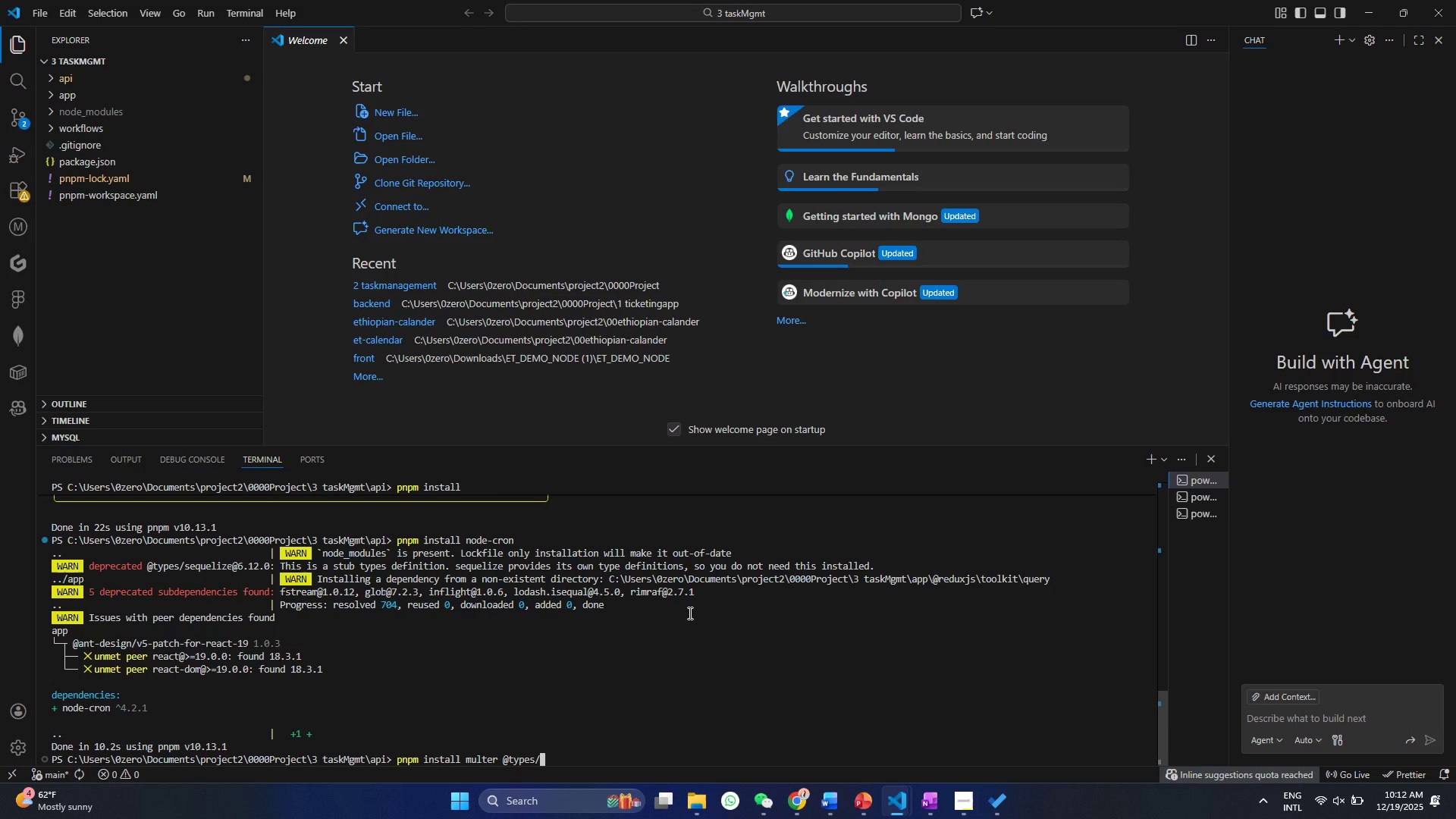 
key(Enter)
 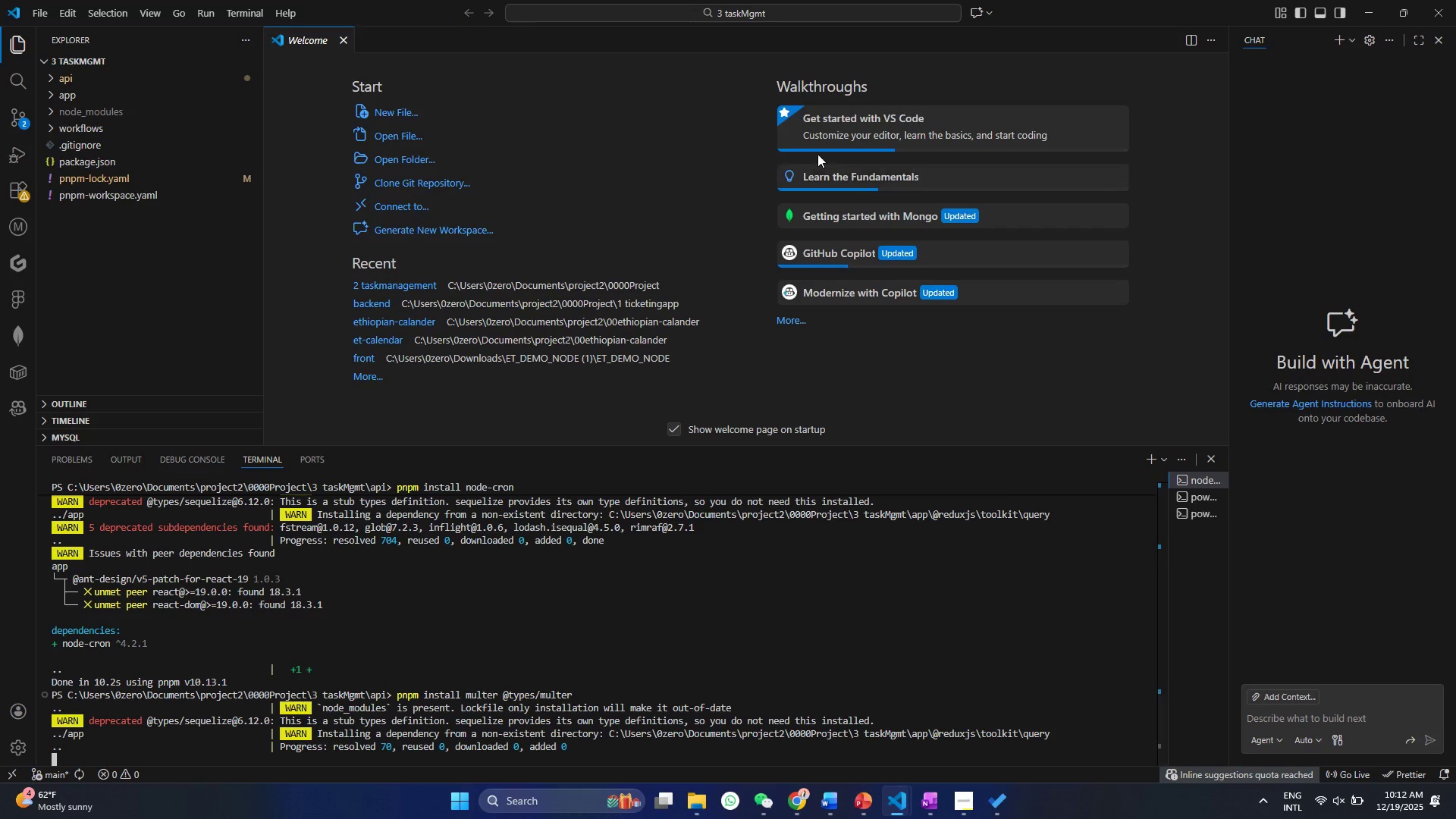 
wait(7.41)
 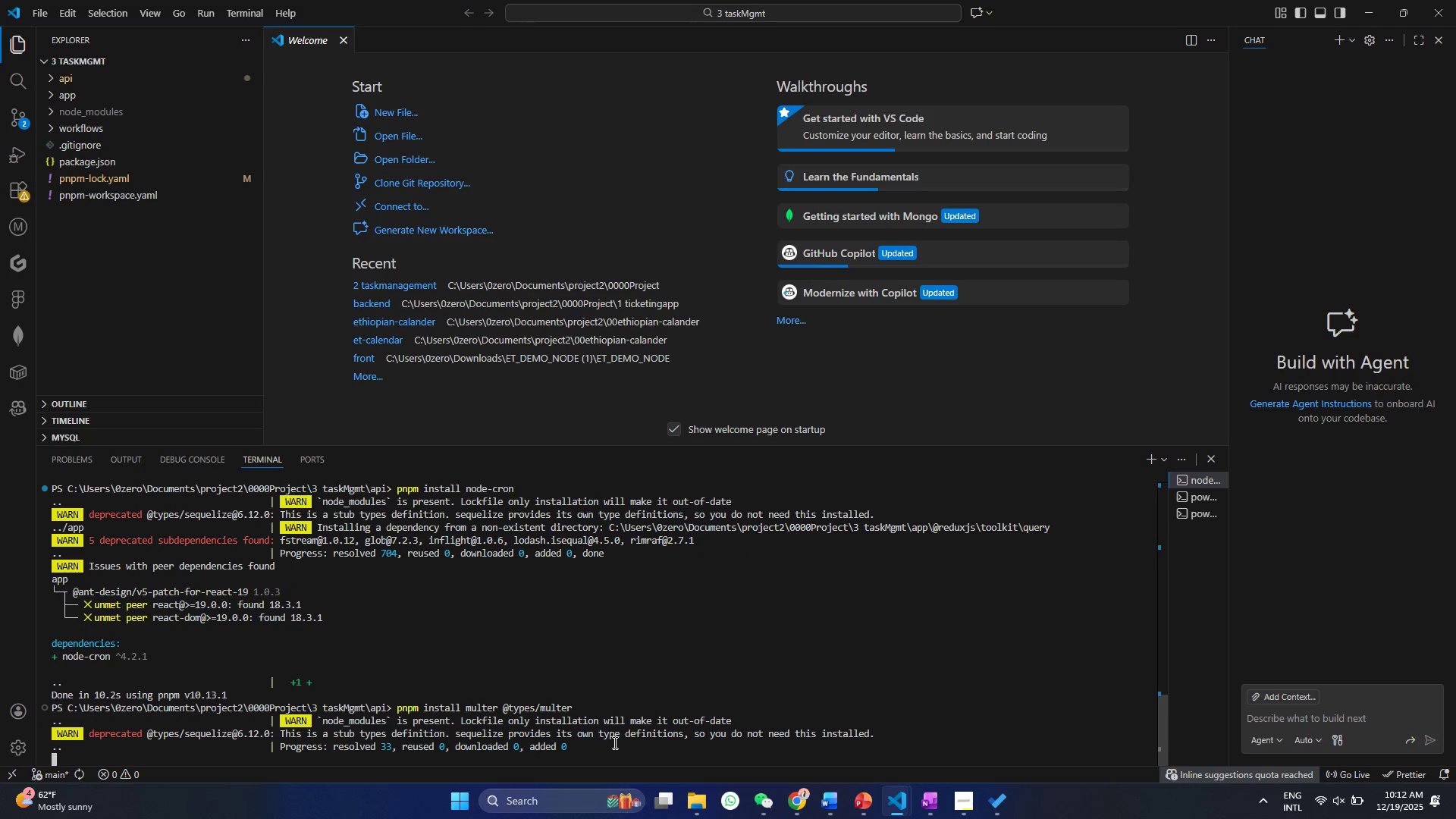 
left_click([64, 96])
 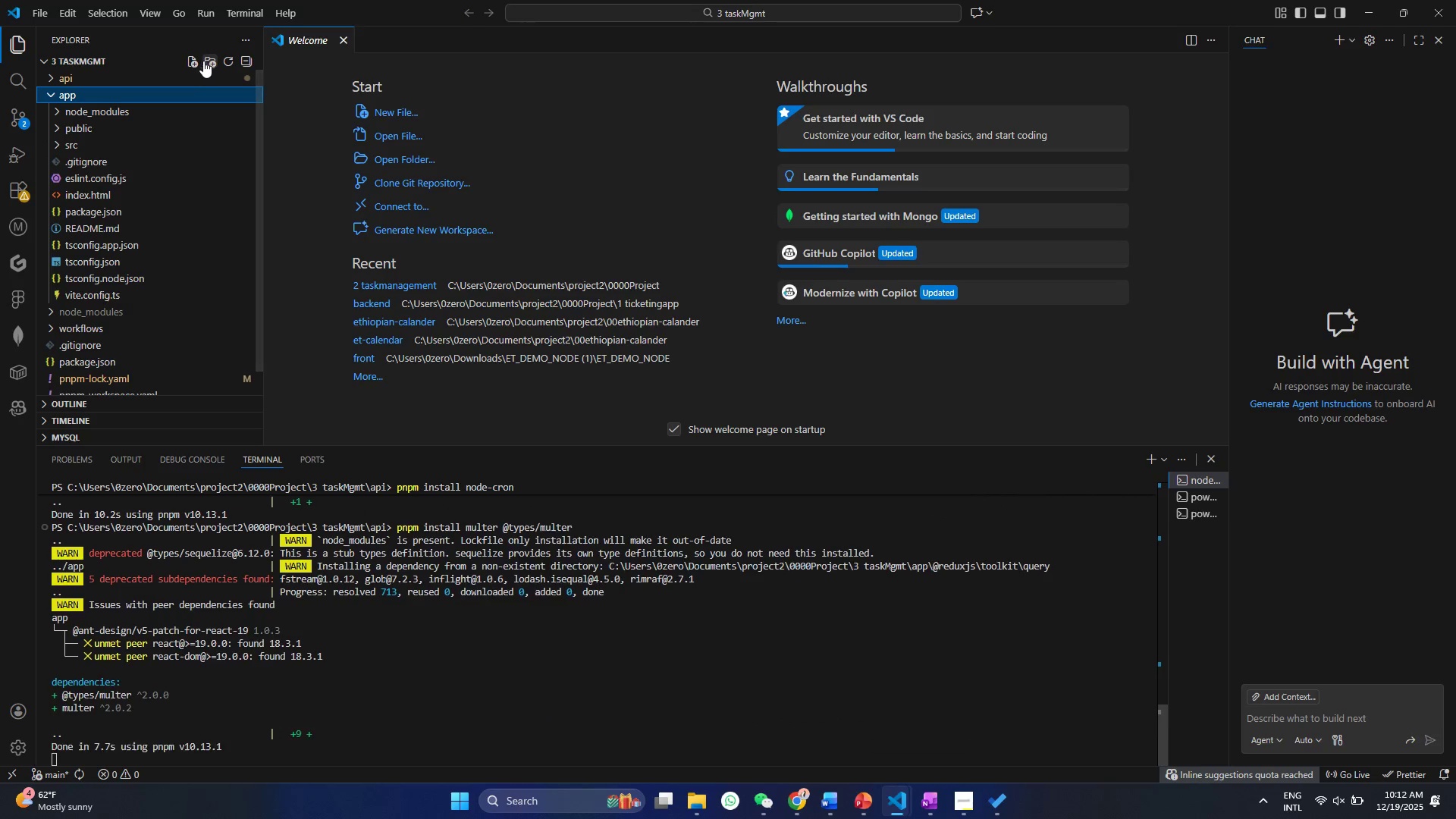 
left_click([196, 60])
 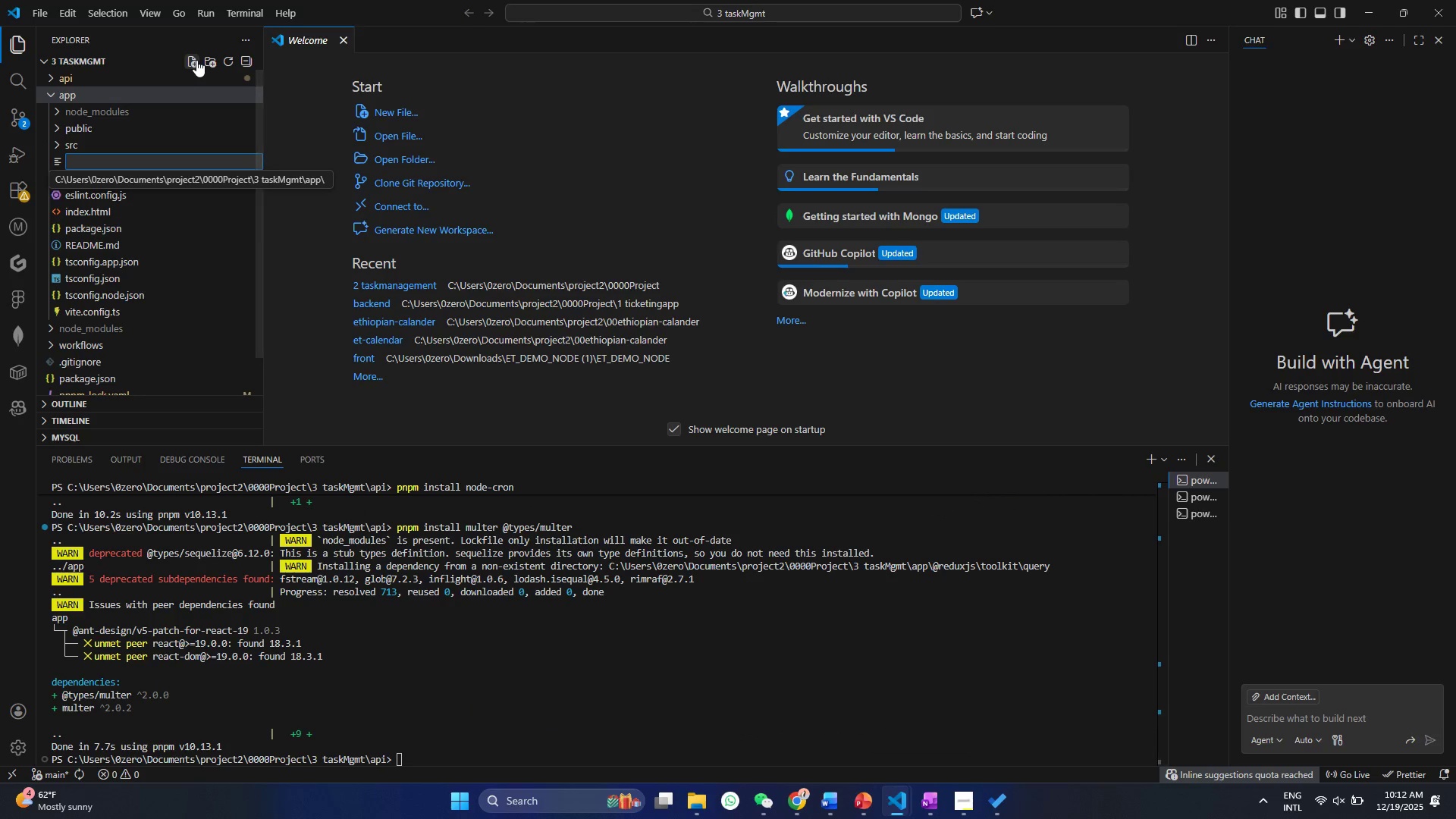 
type(.env)
 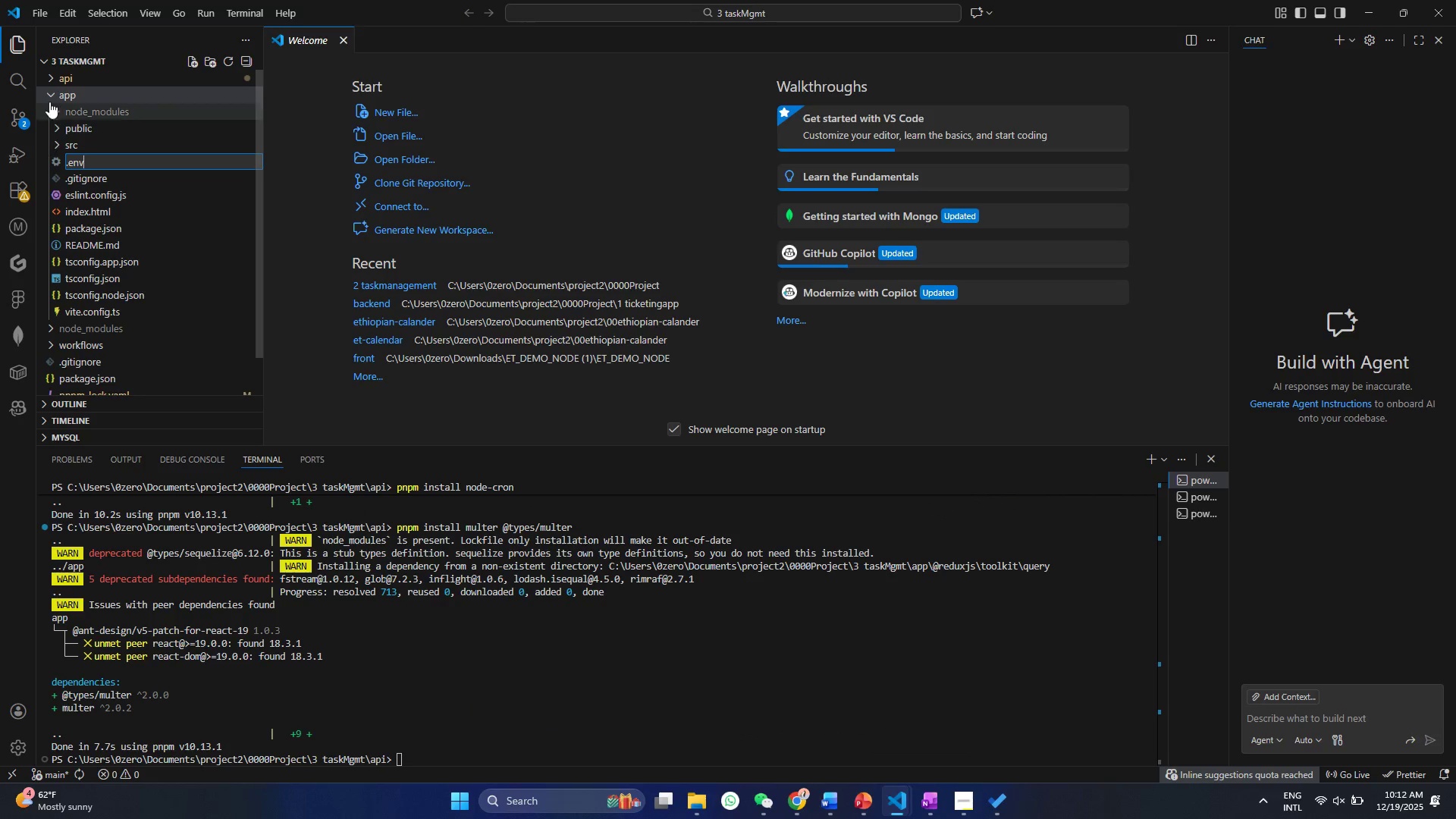 
left_click([51, 97])
 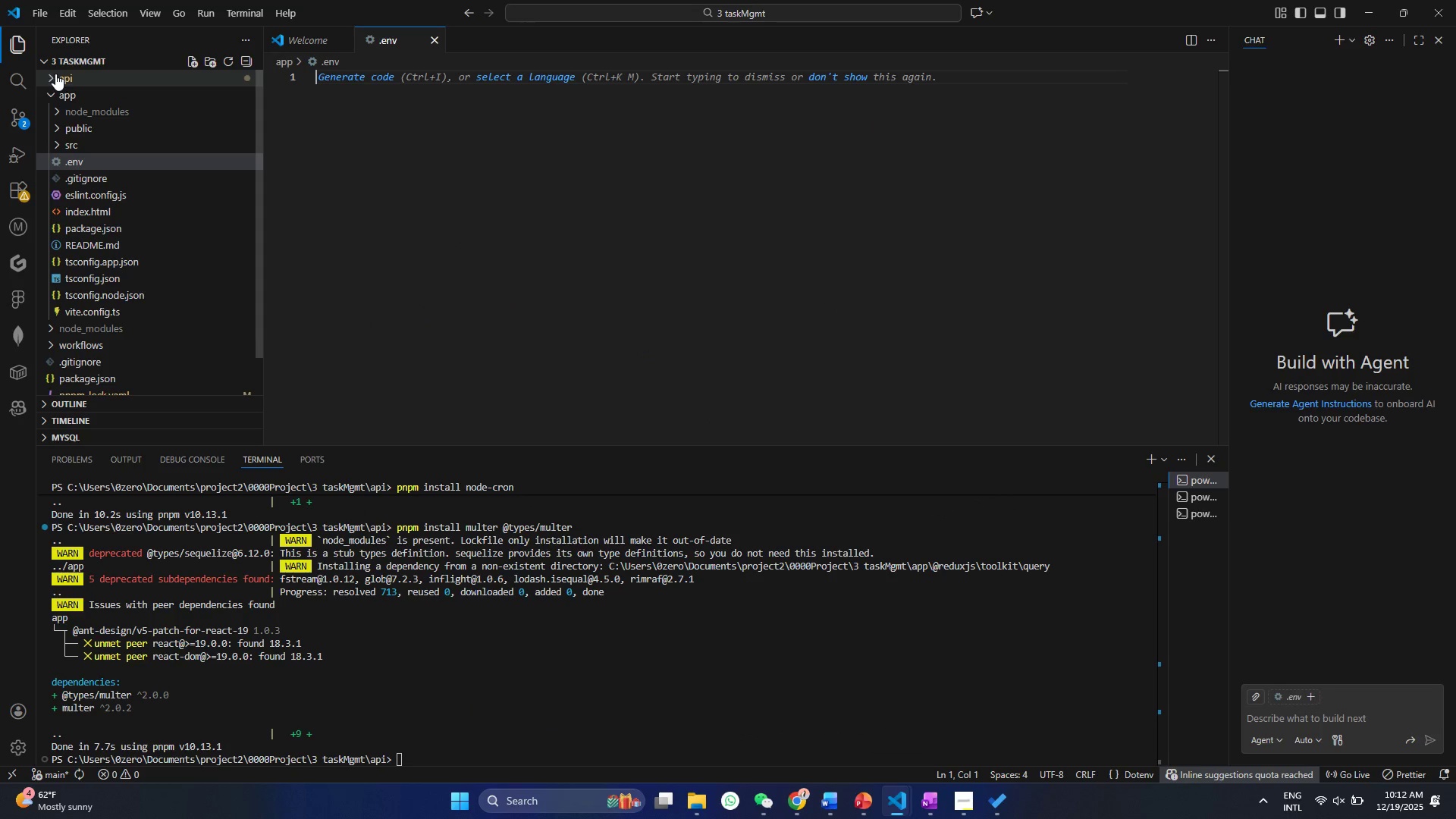 
left_click([55, 74])
 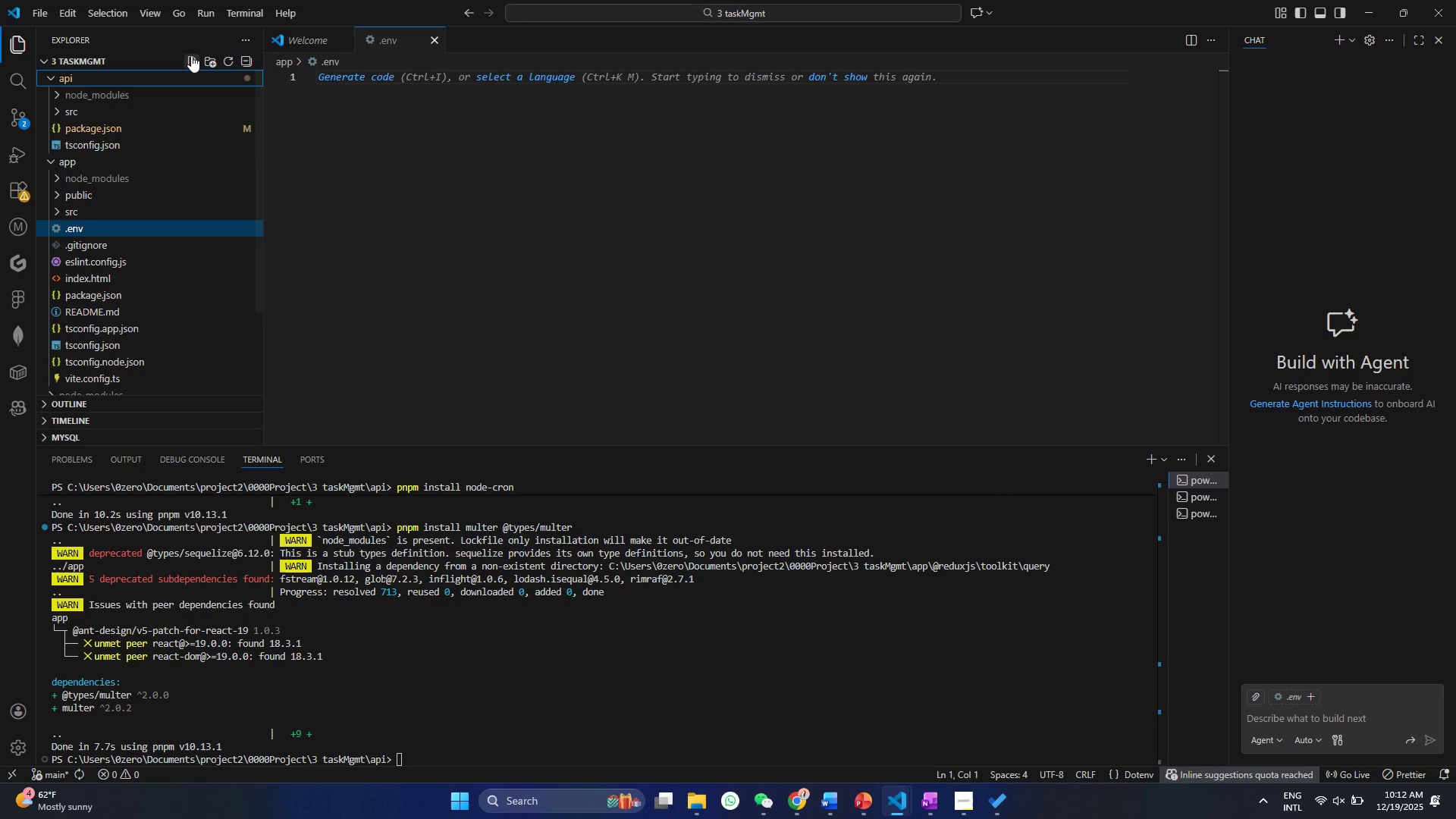 
left_click([191, 55])
 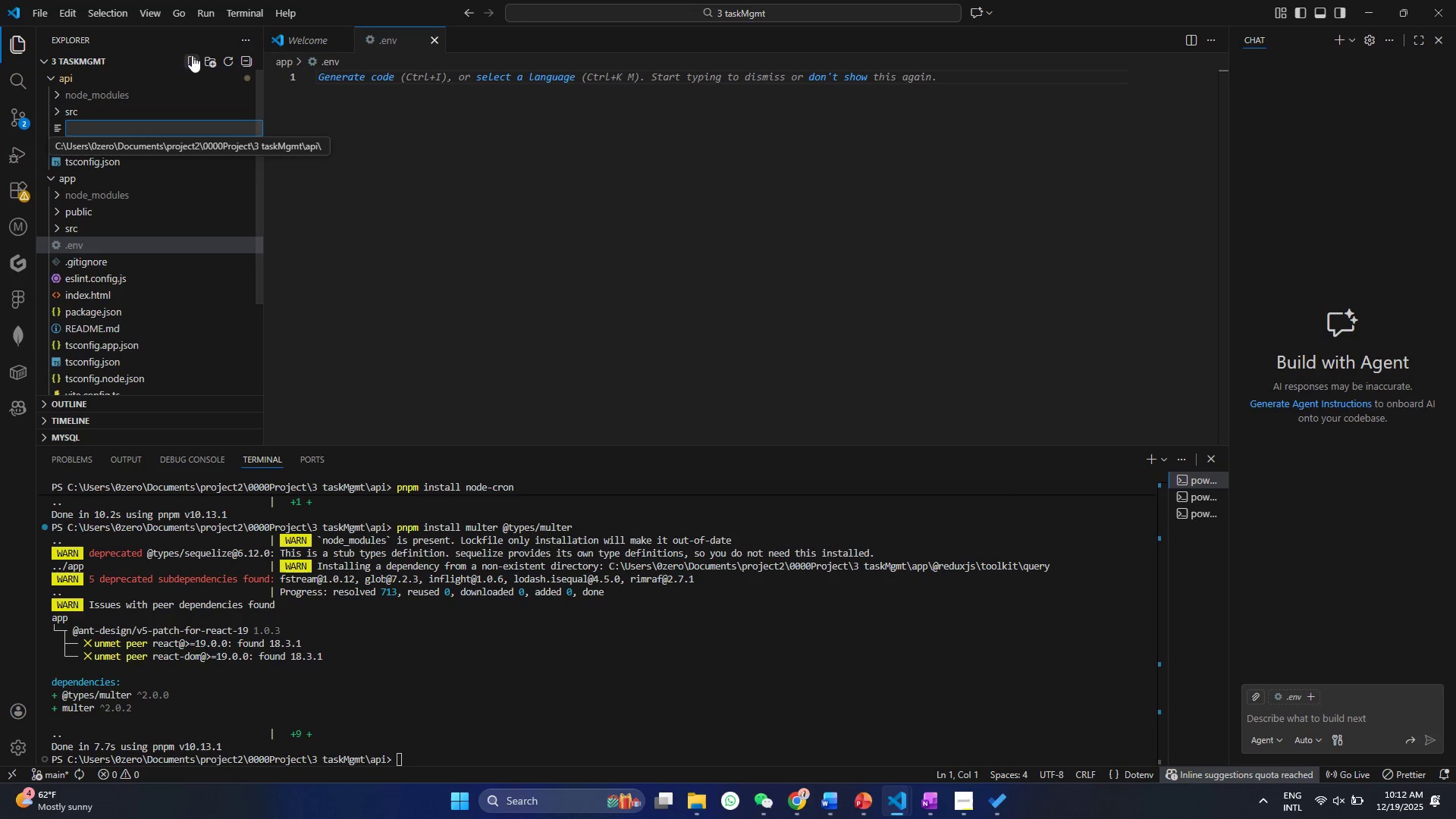 
type(.env)
 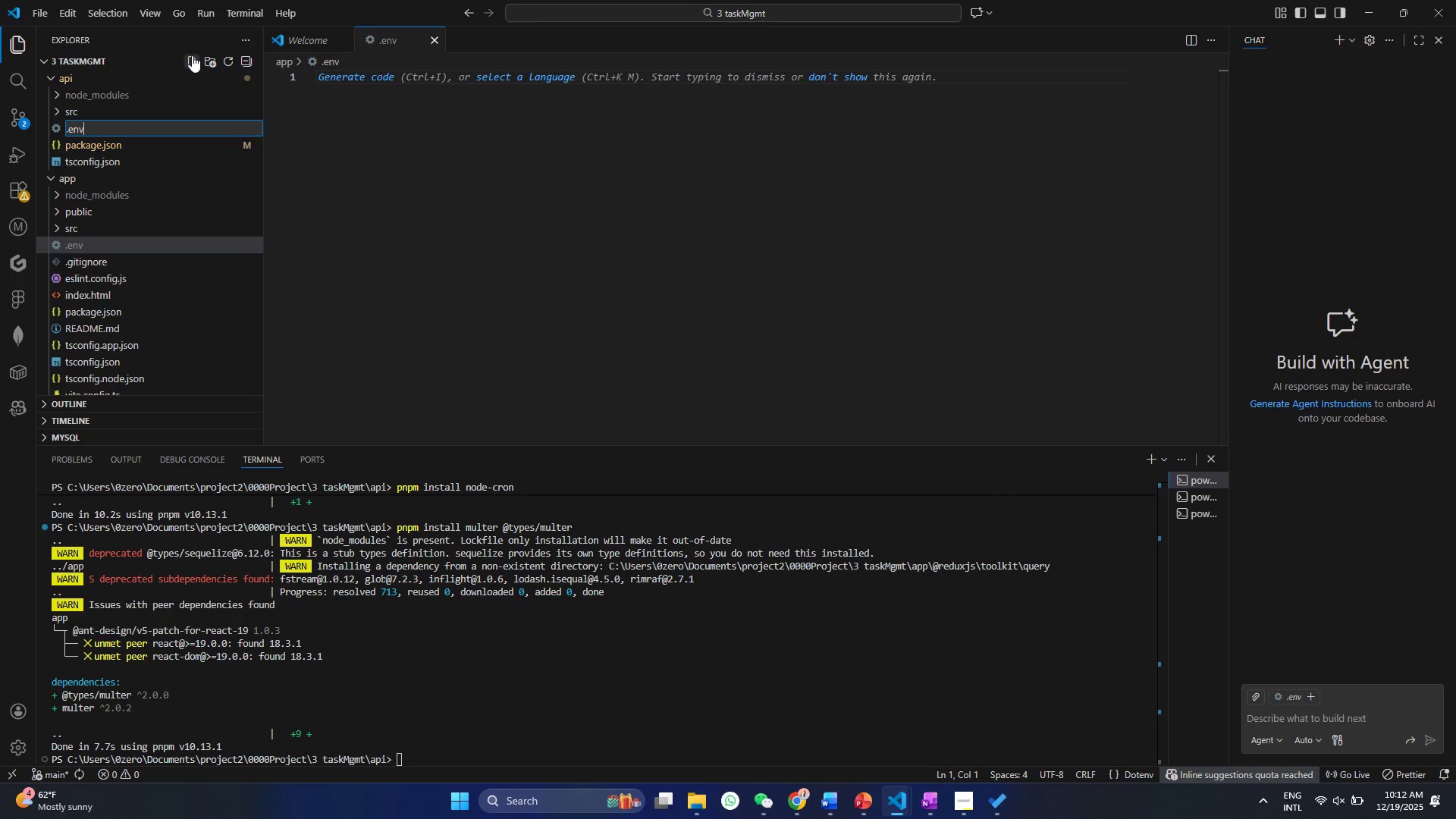 
key(Enter)
 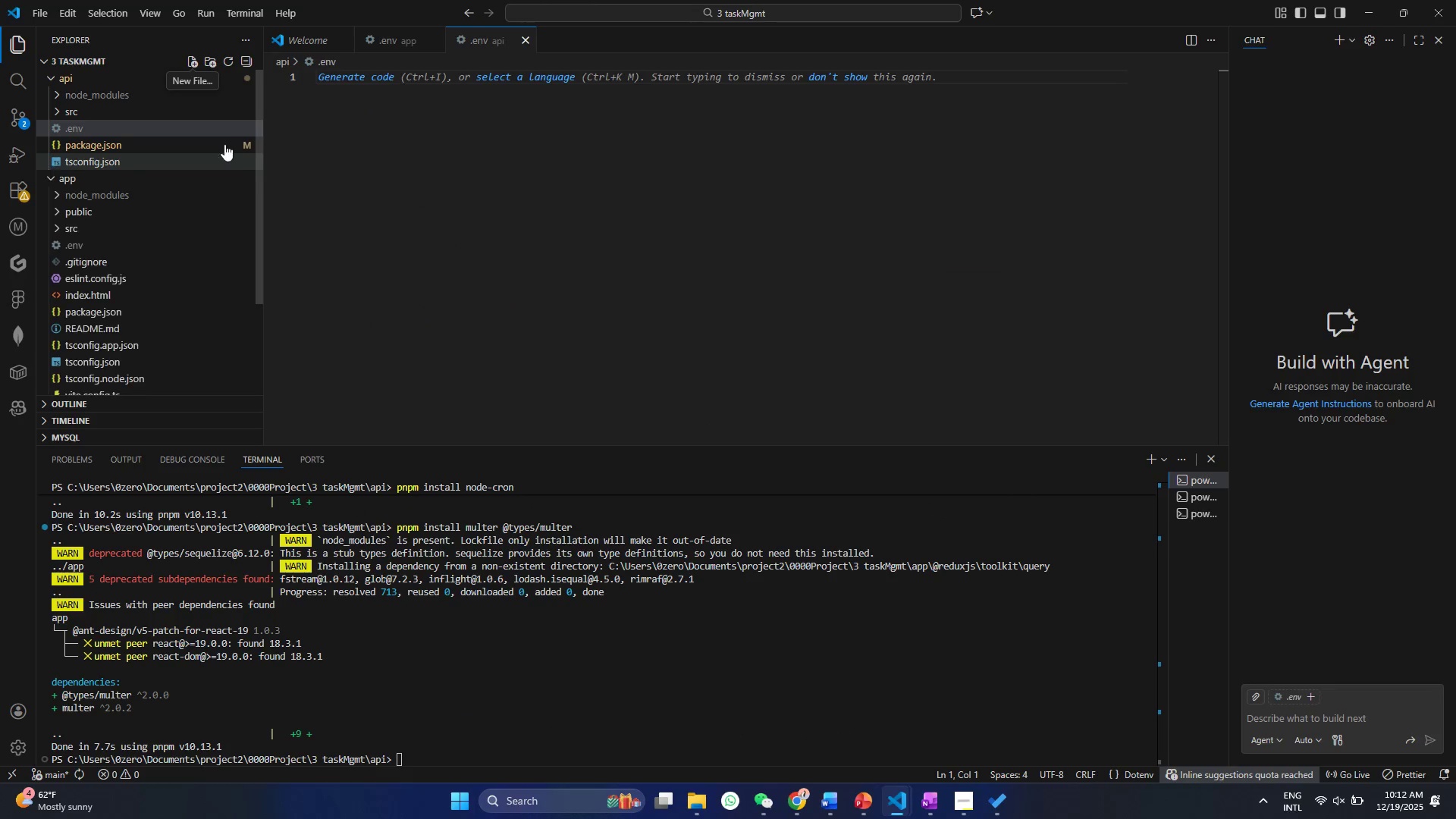 
left_click([397, 182])
 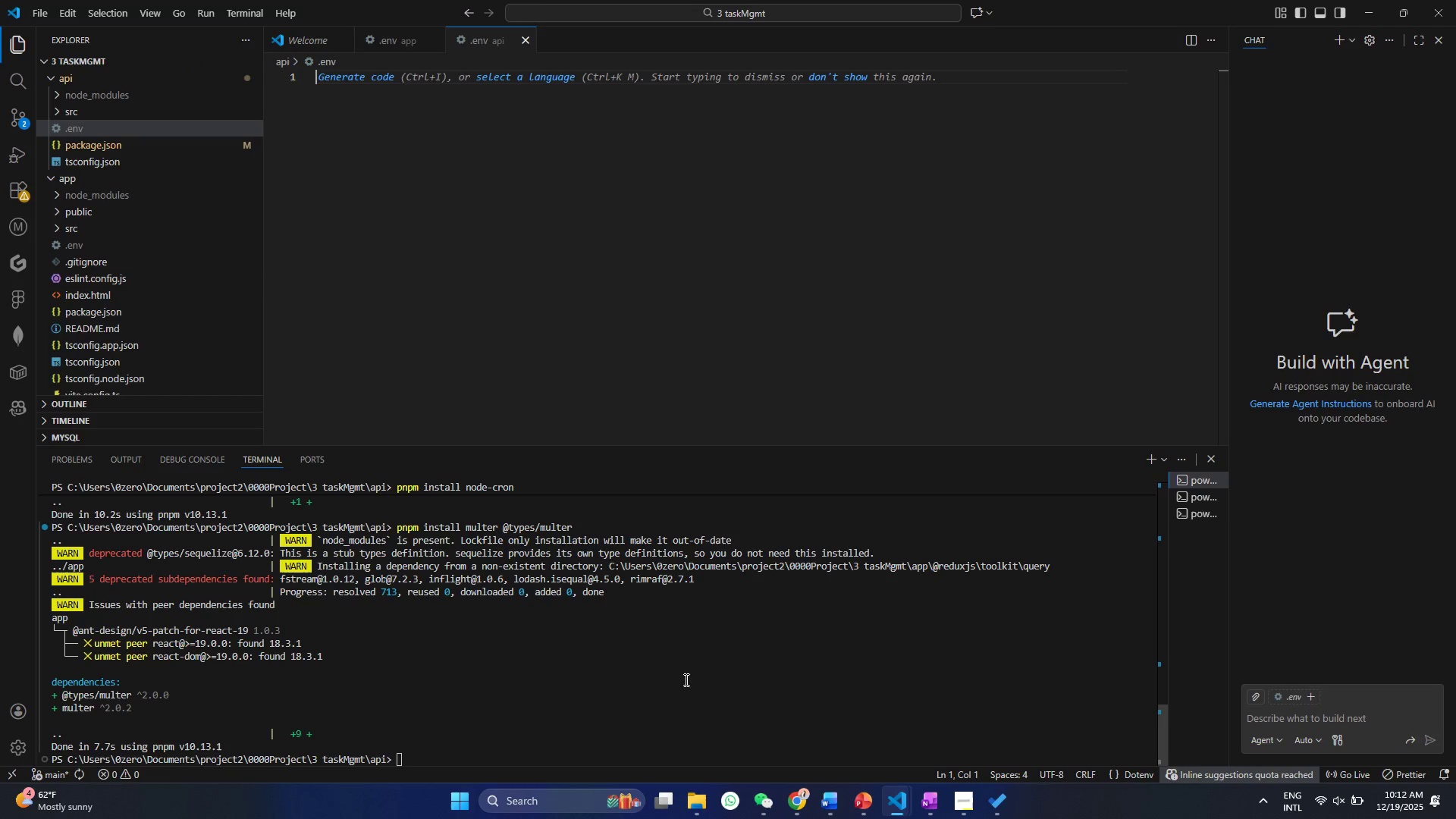 
left_click([607, 674])
 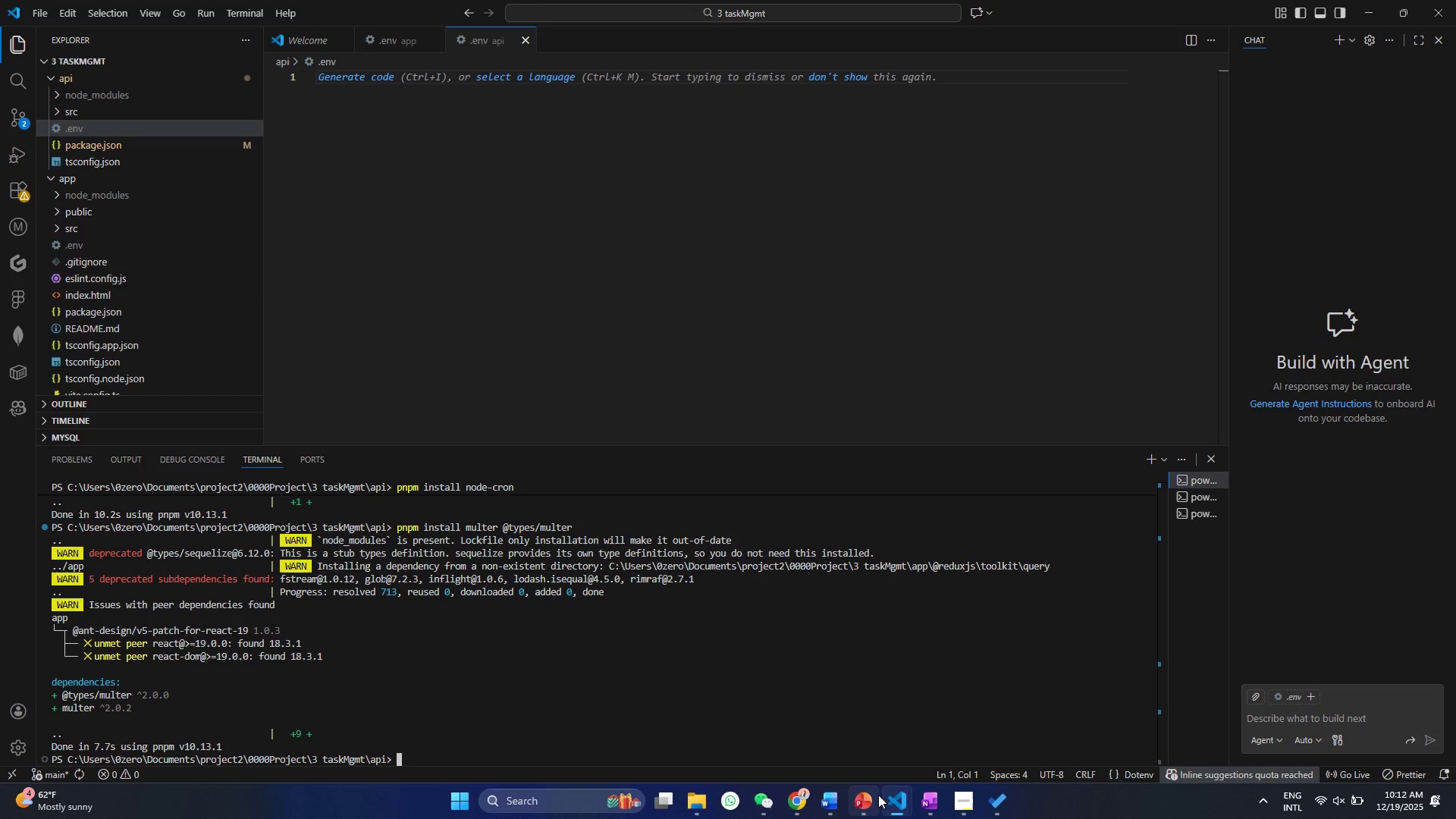 
left_click([902, 800])
 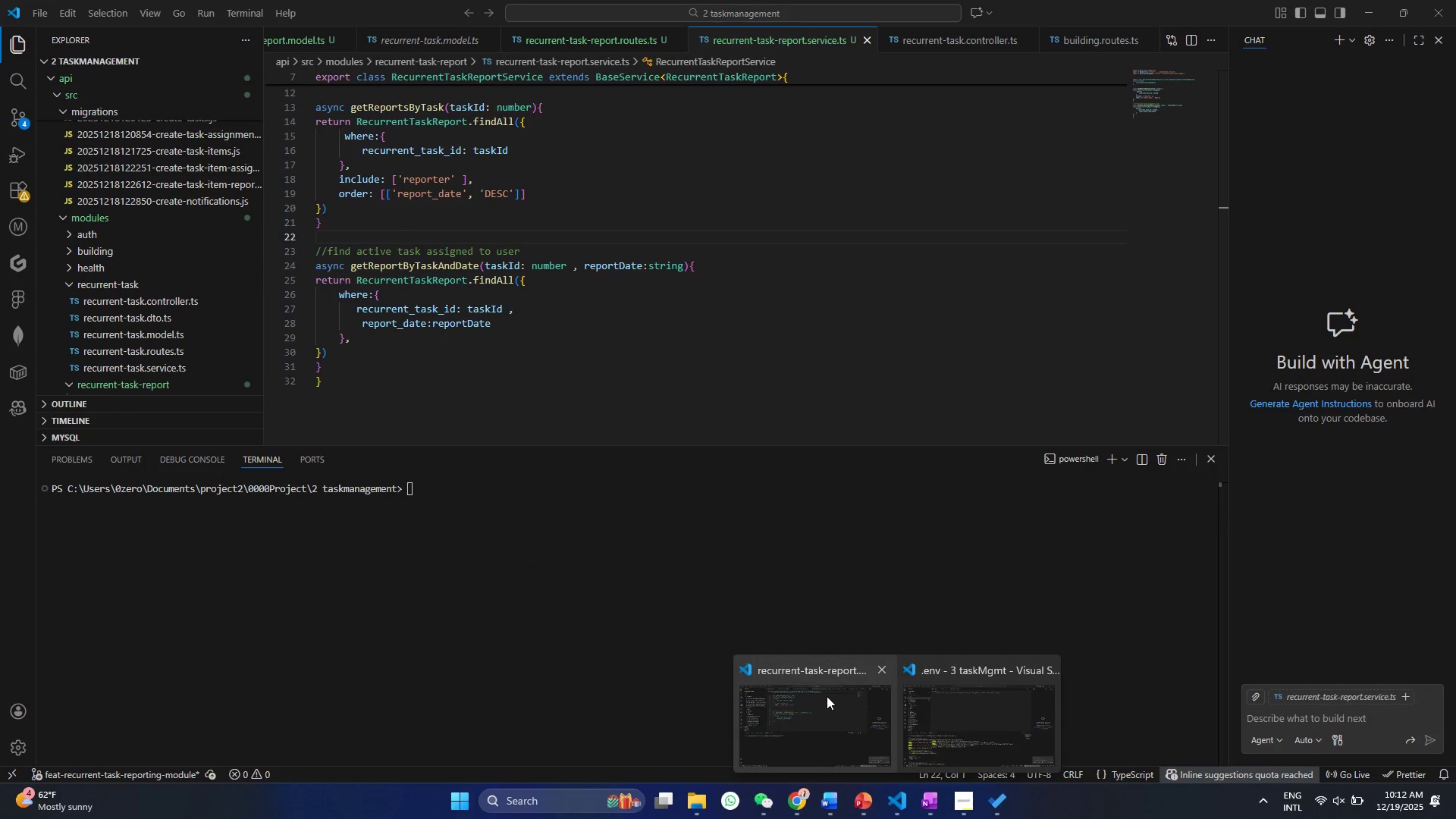 
left_click([827, 699])
 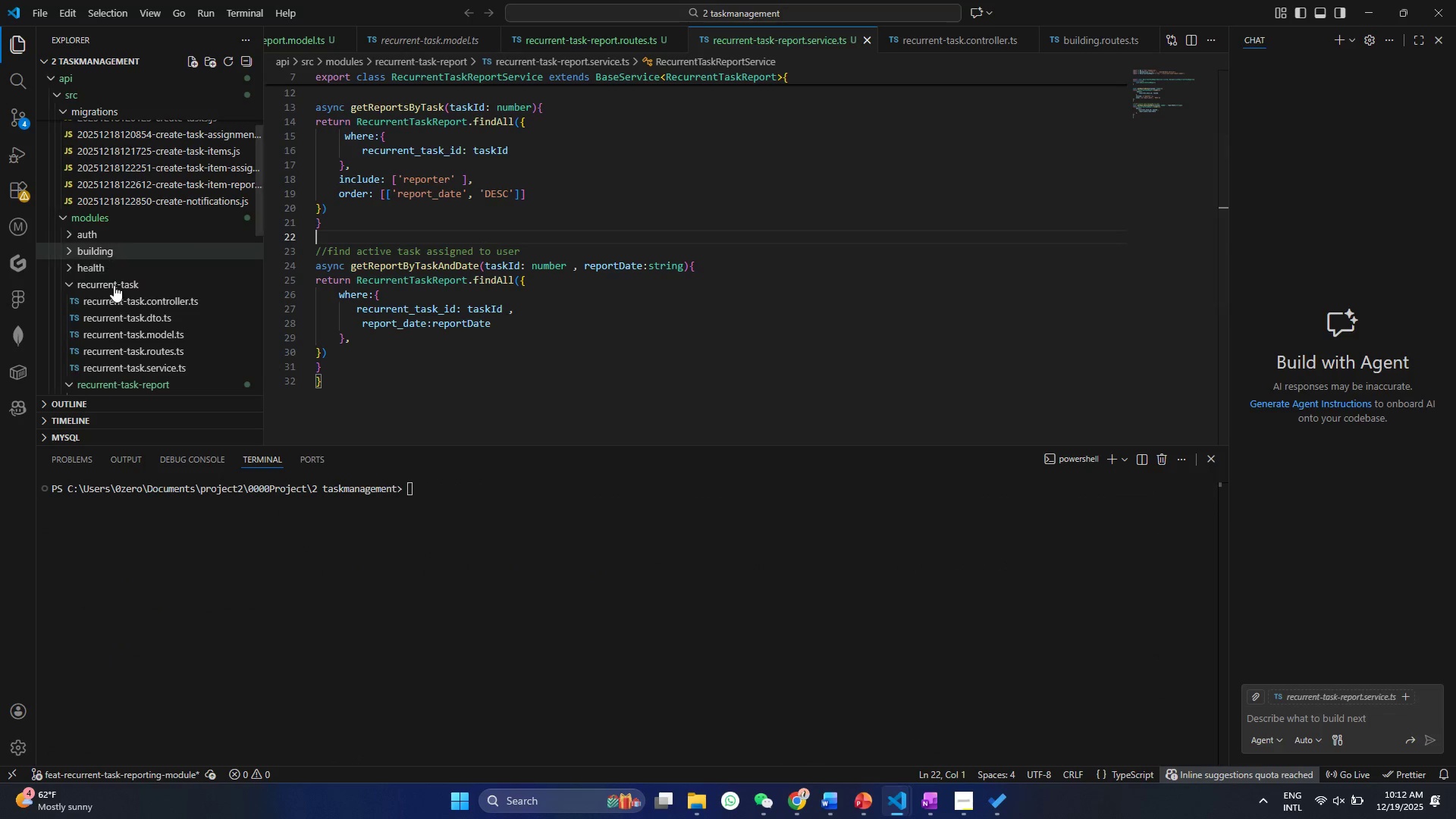 
scroll: coordinate [143, 290], scroll_direction: up, amount: 9.0
 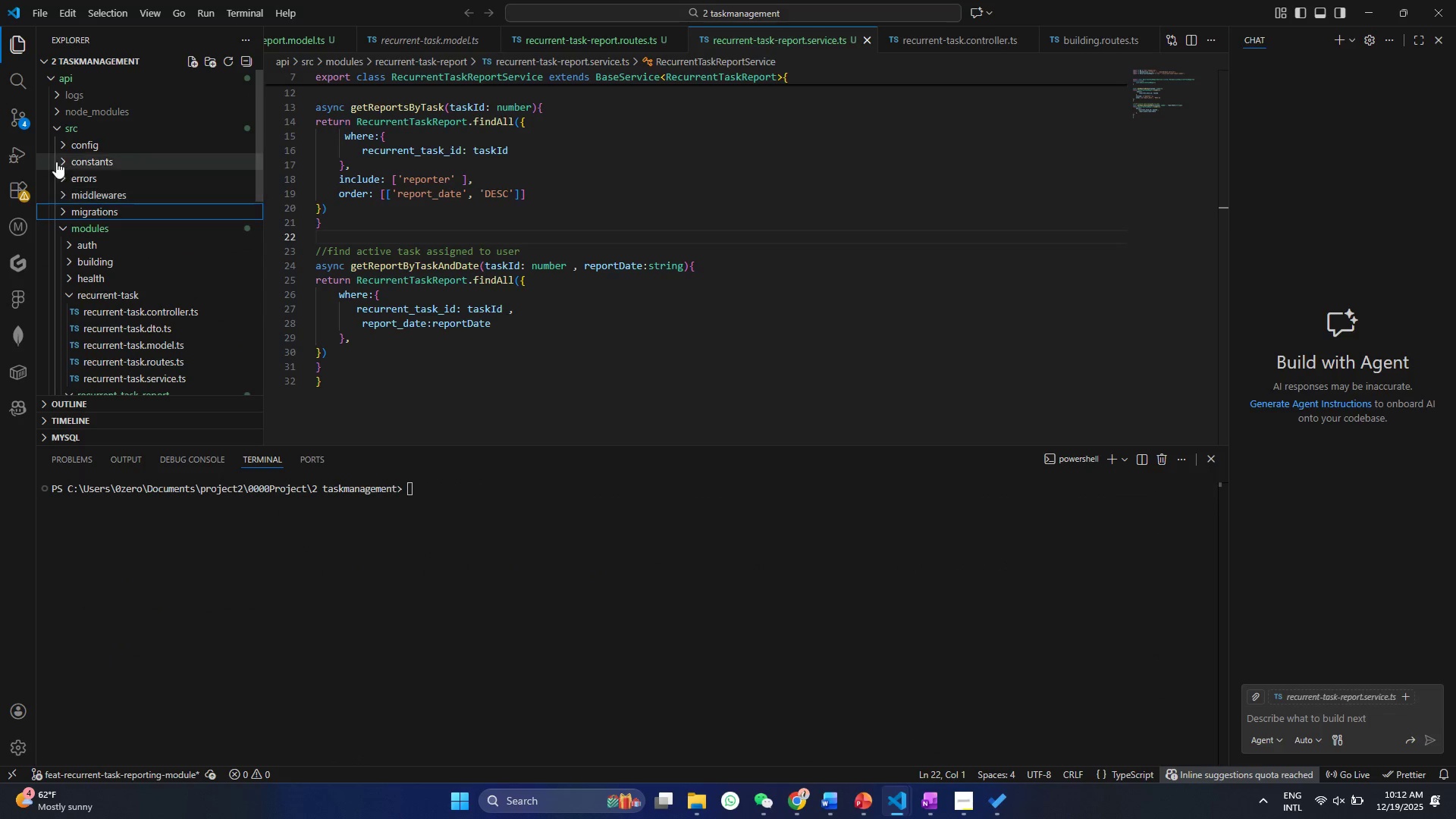 
double_click([53, 134])
 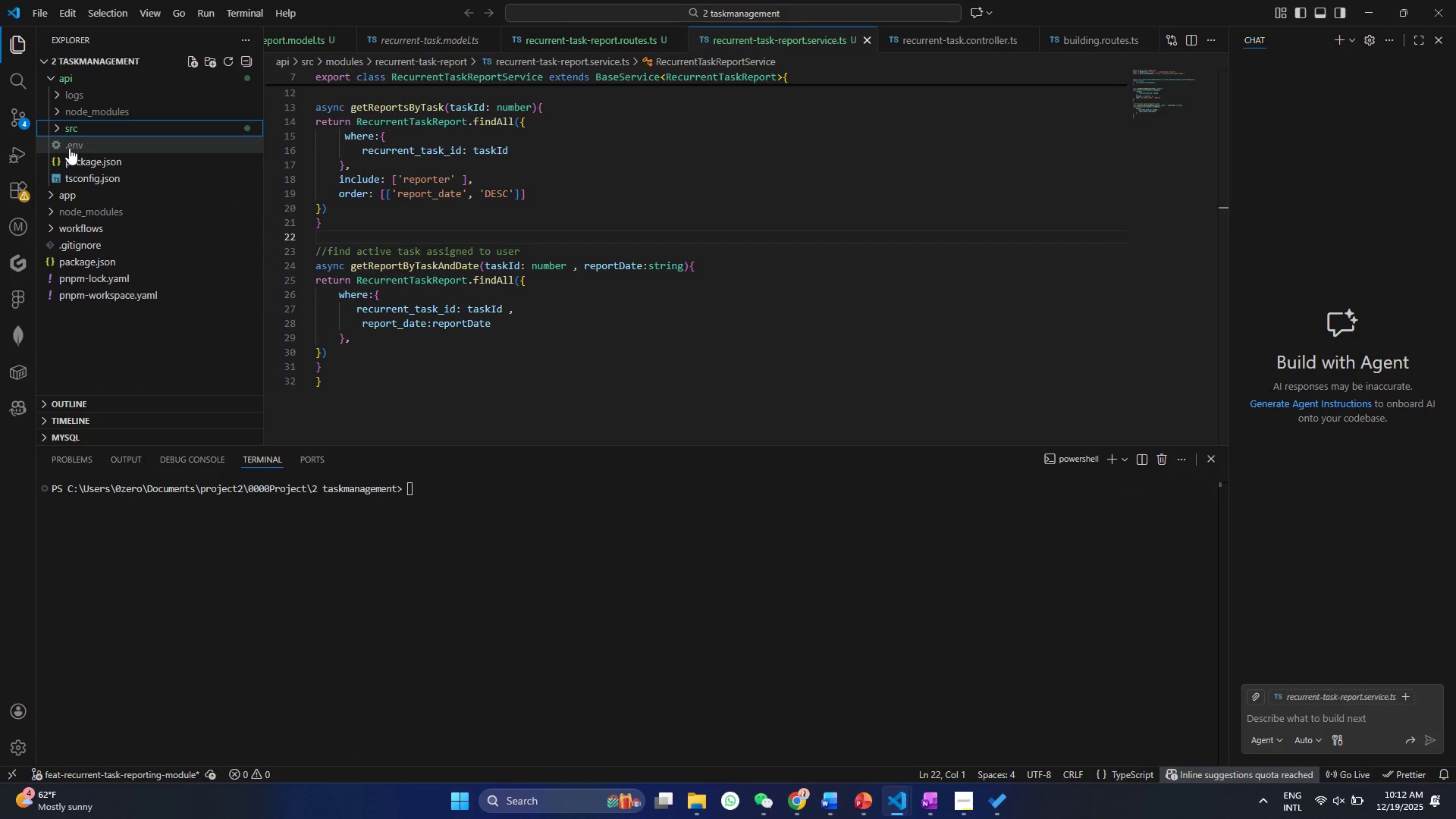 
double_click([488, 203])
 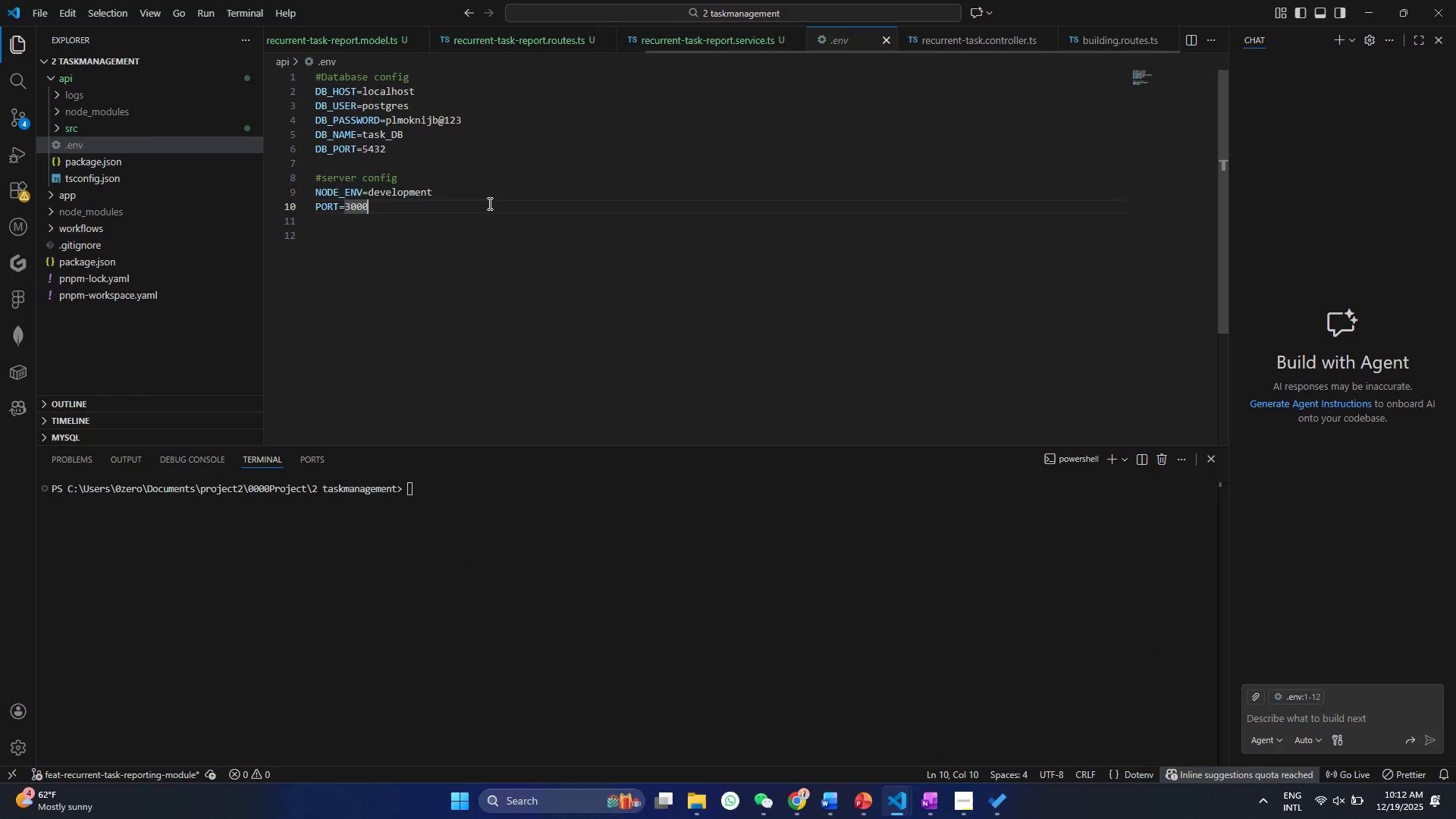 
key(Control+A)
 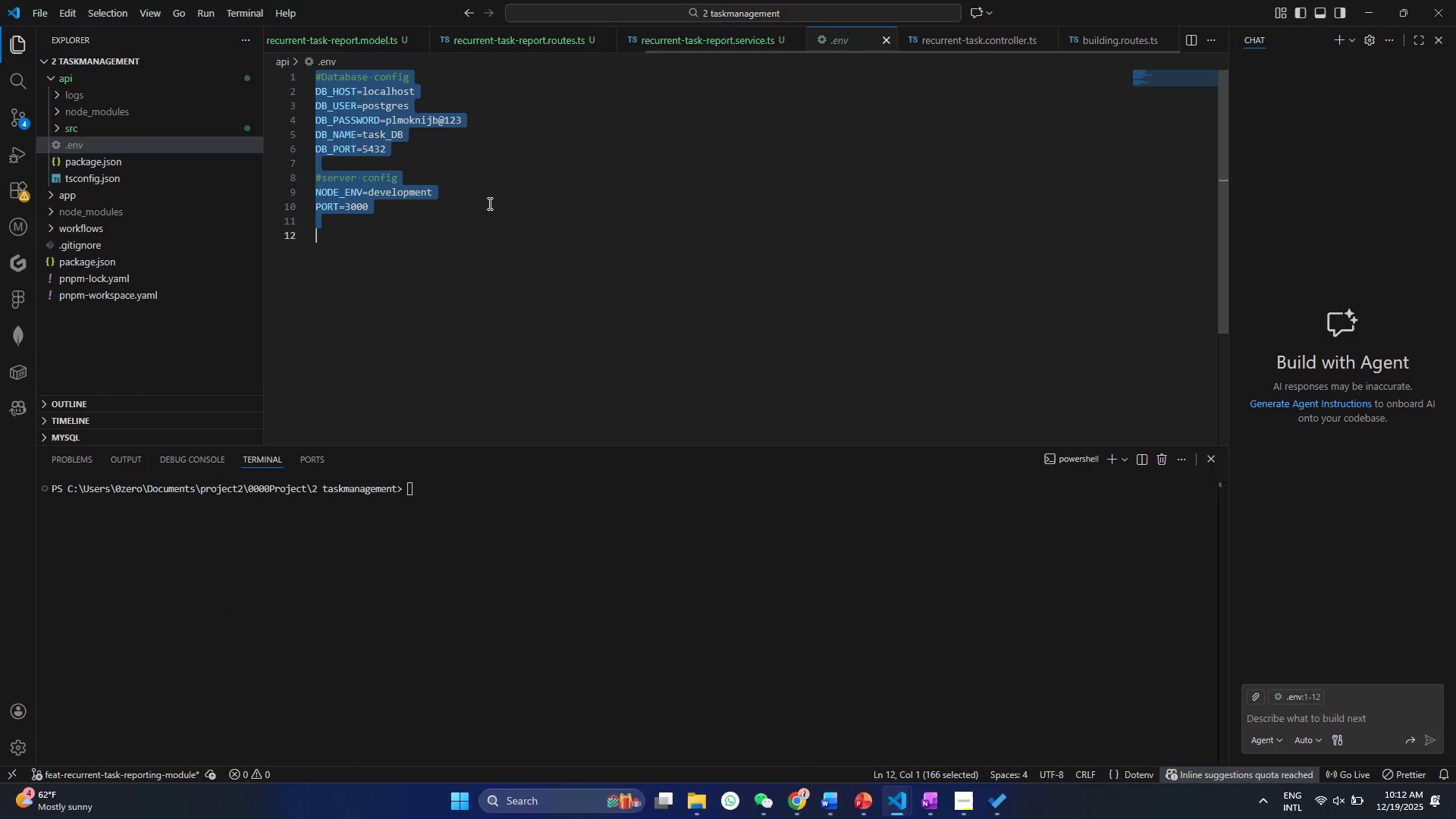 
key(Control+C)
 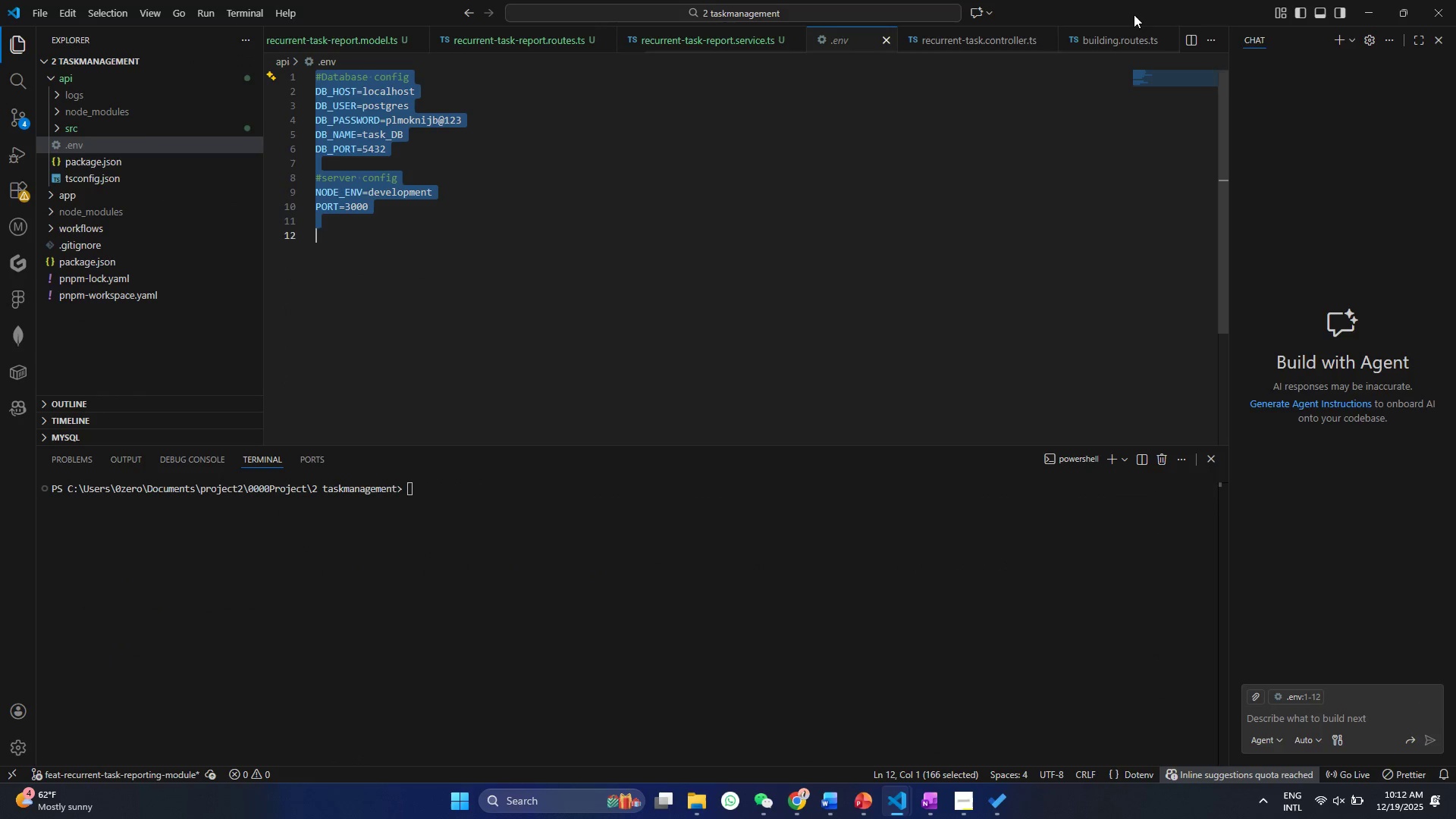 
left_click_drag(start_coordinate=[1112, 0], to_coordinate=[1455, 576])
 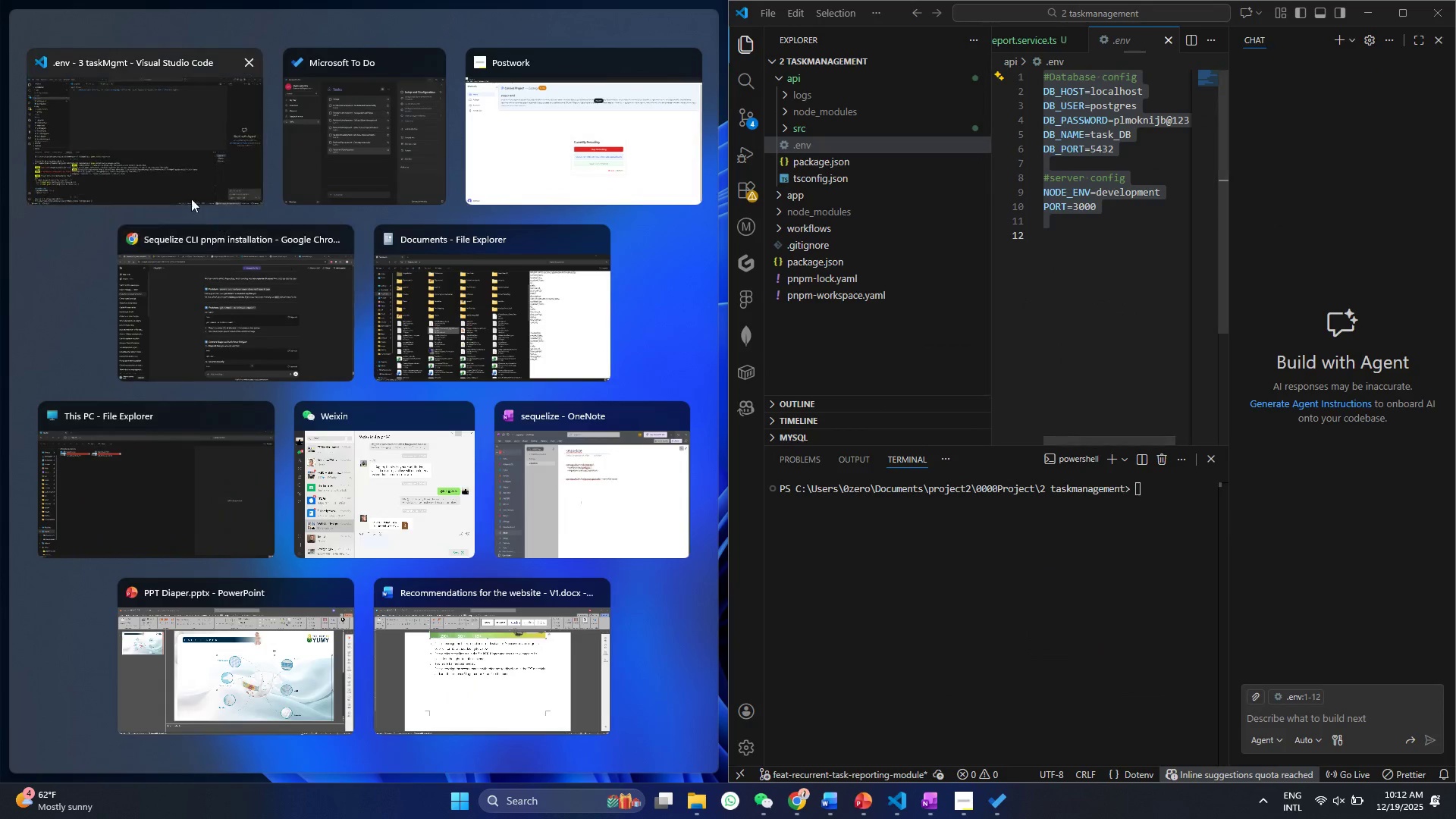 
left_click([189, 196])
 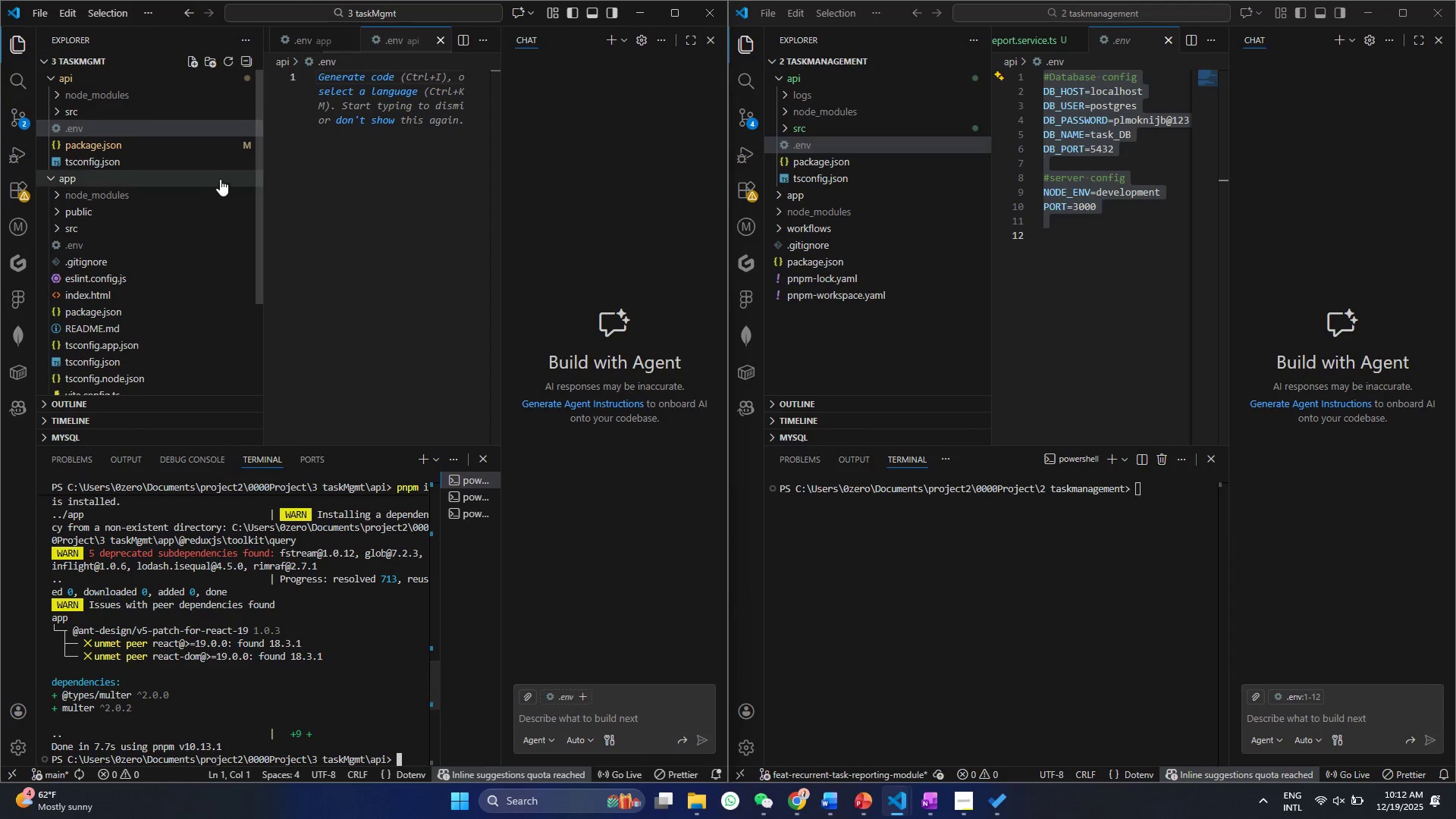 
left_click([397, 130])
 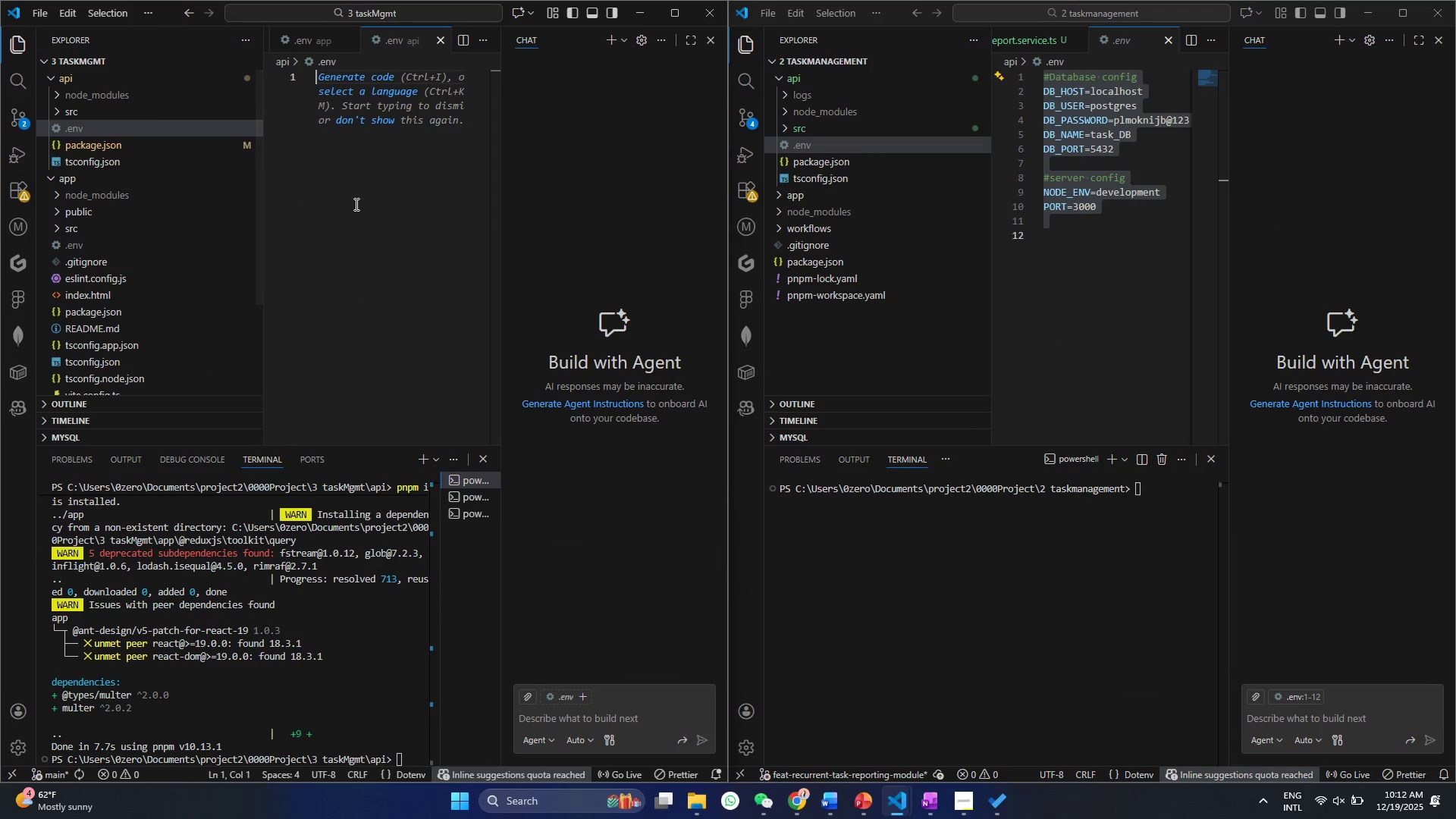 
key(Control+V)
 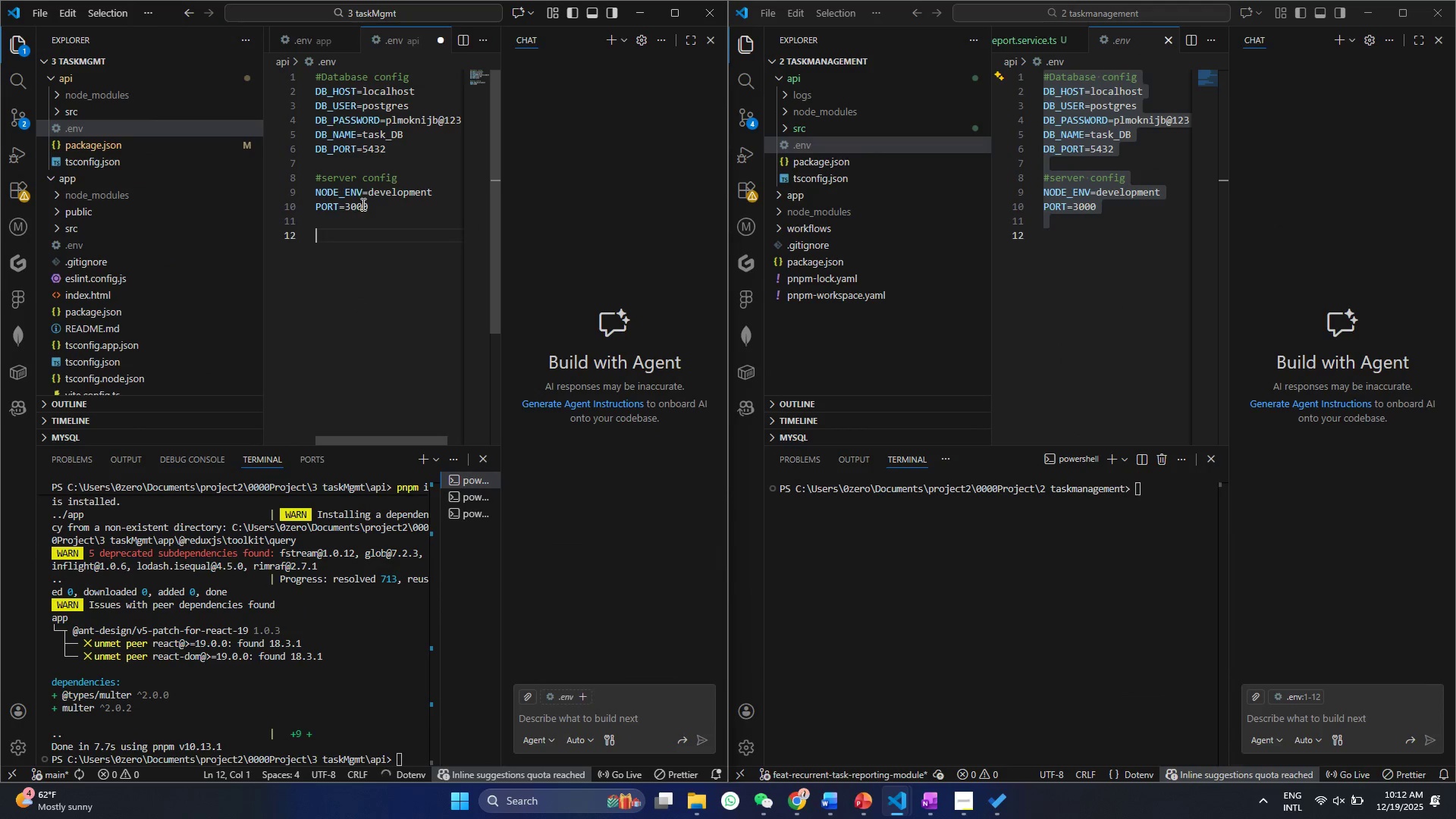 
key(Control+S)
 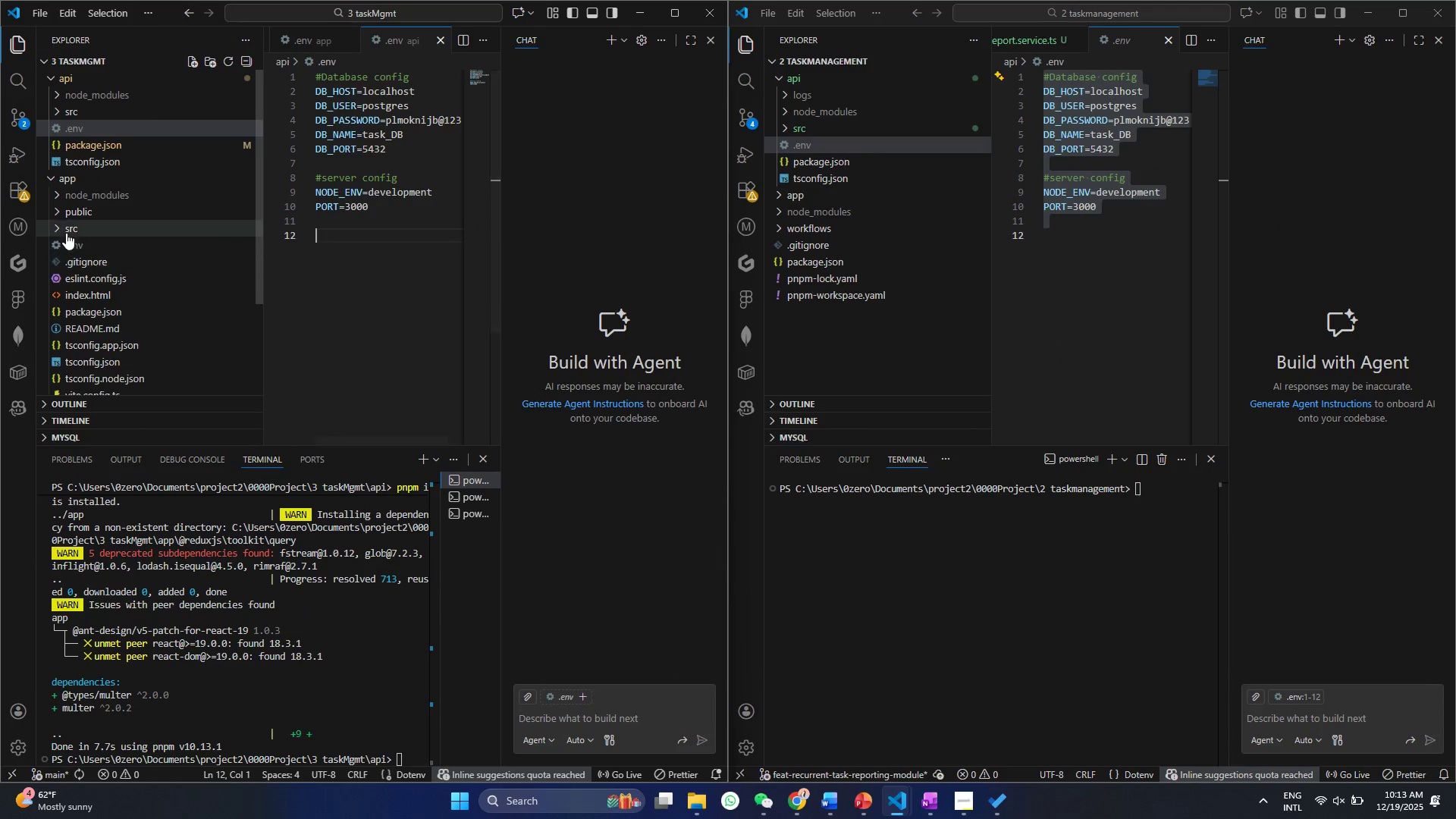 
left_click([71, 246])
 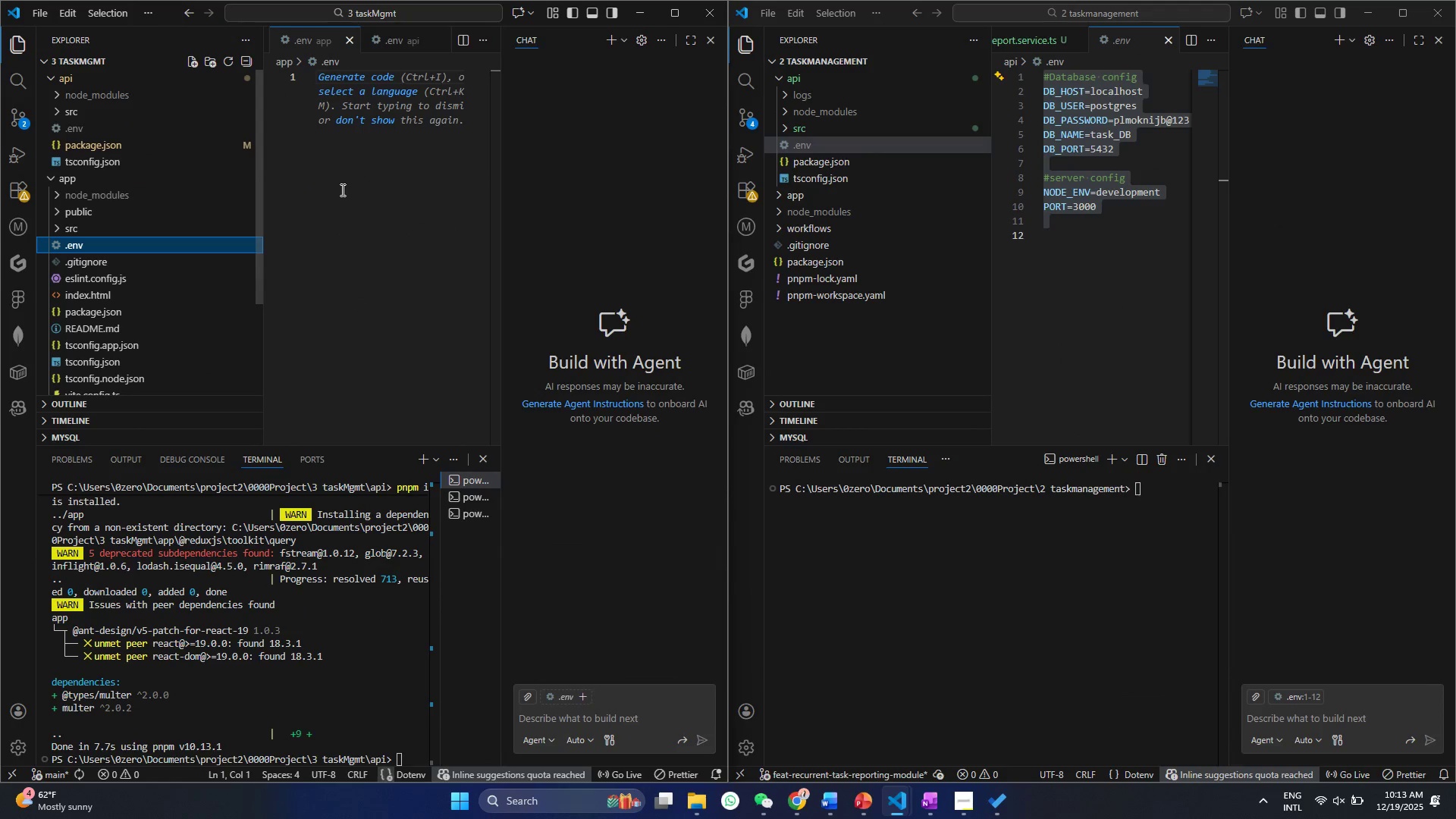 
left_click([323, 197])
 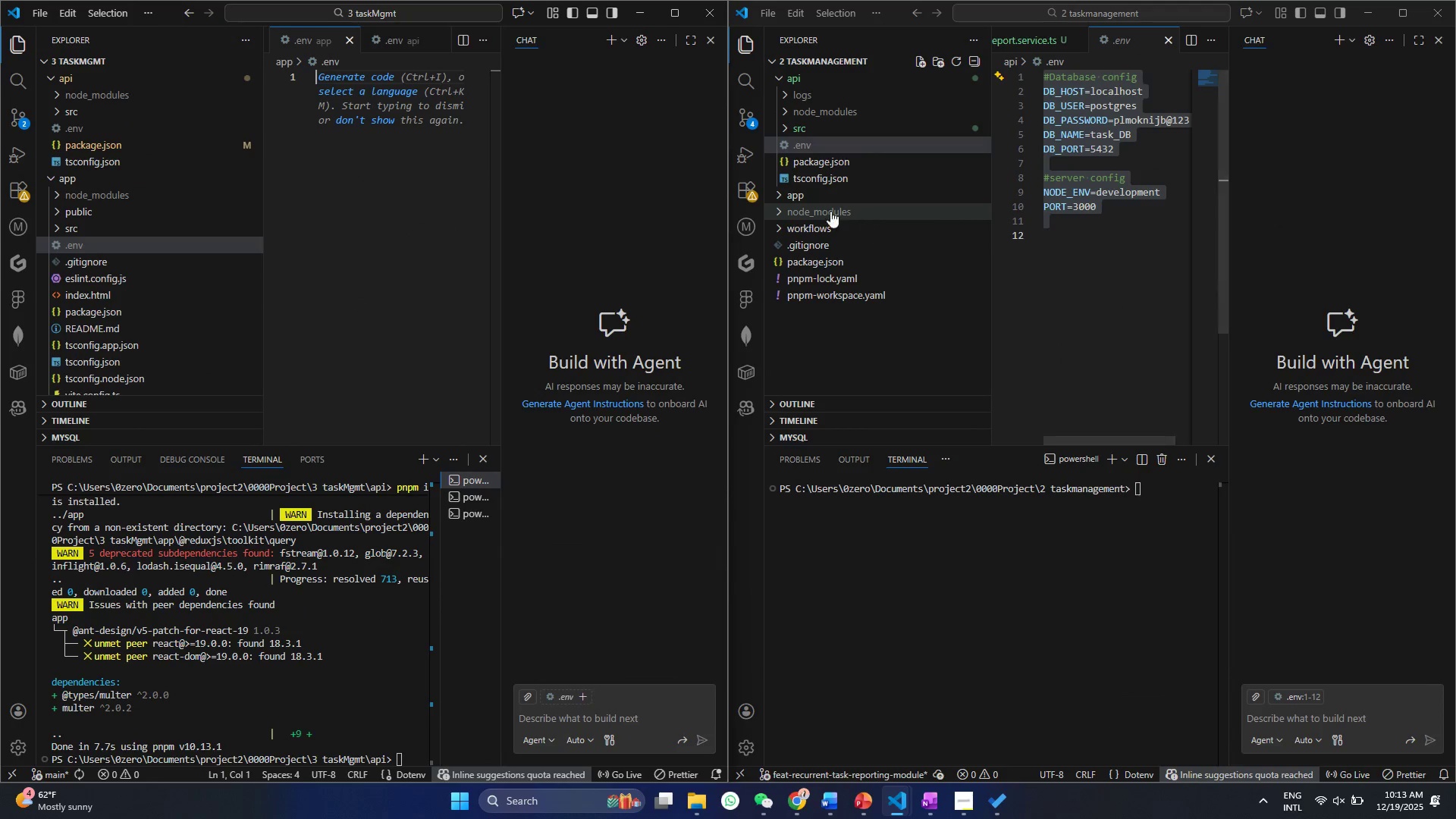 
left_click([781, 196])
 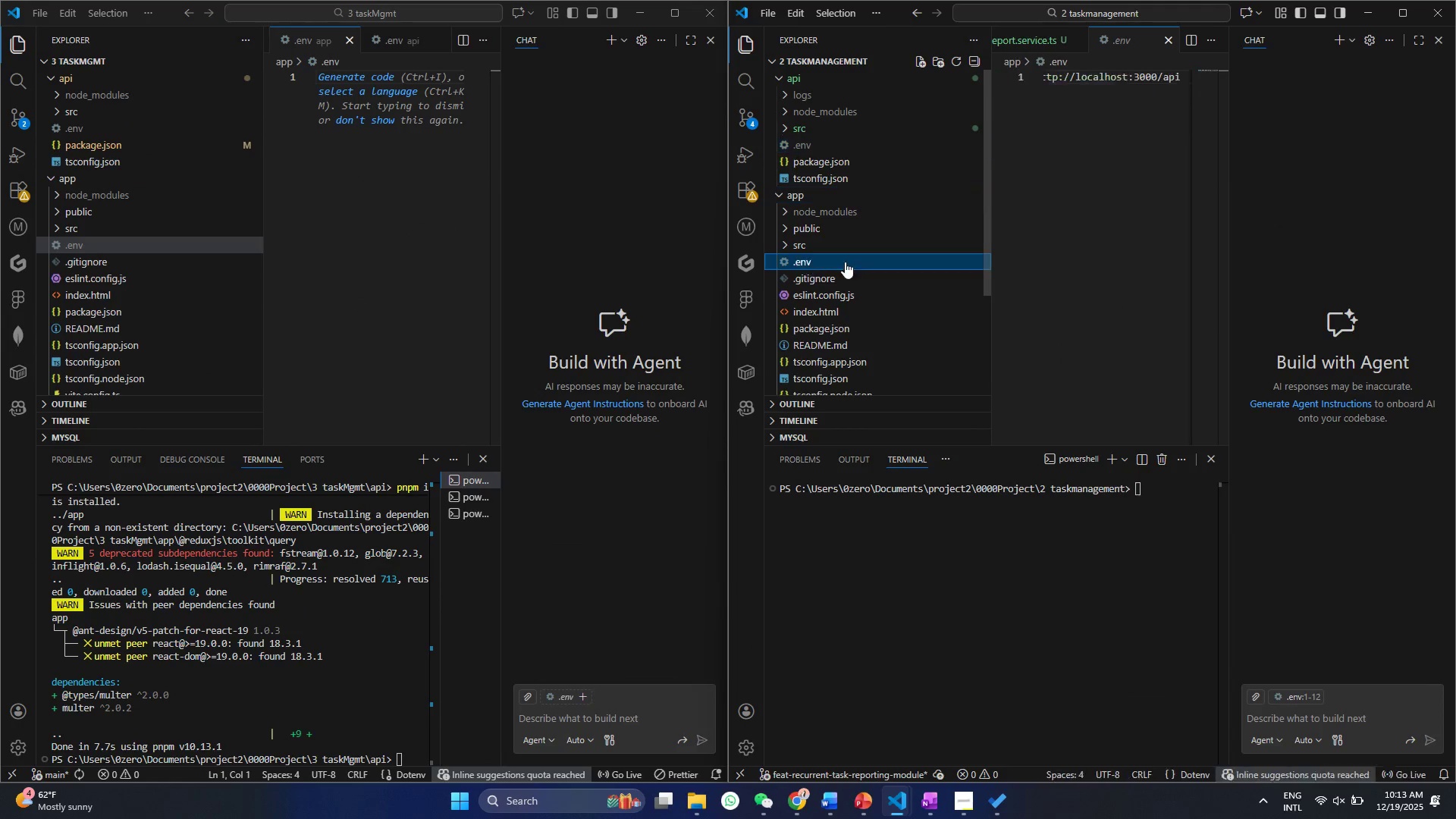 
double_click([1052, 238])
 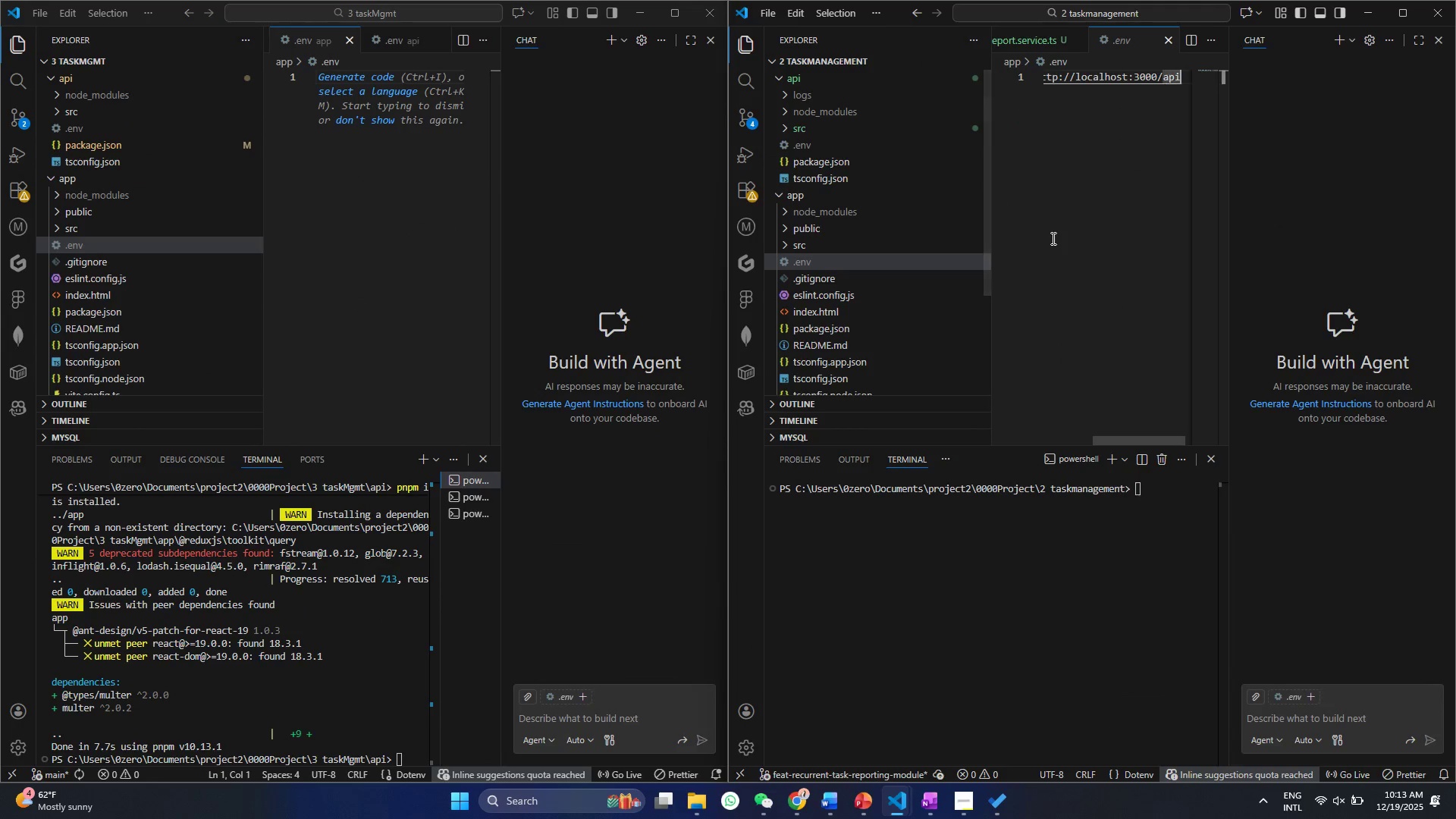 
key(Control+A)
 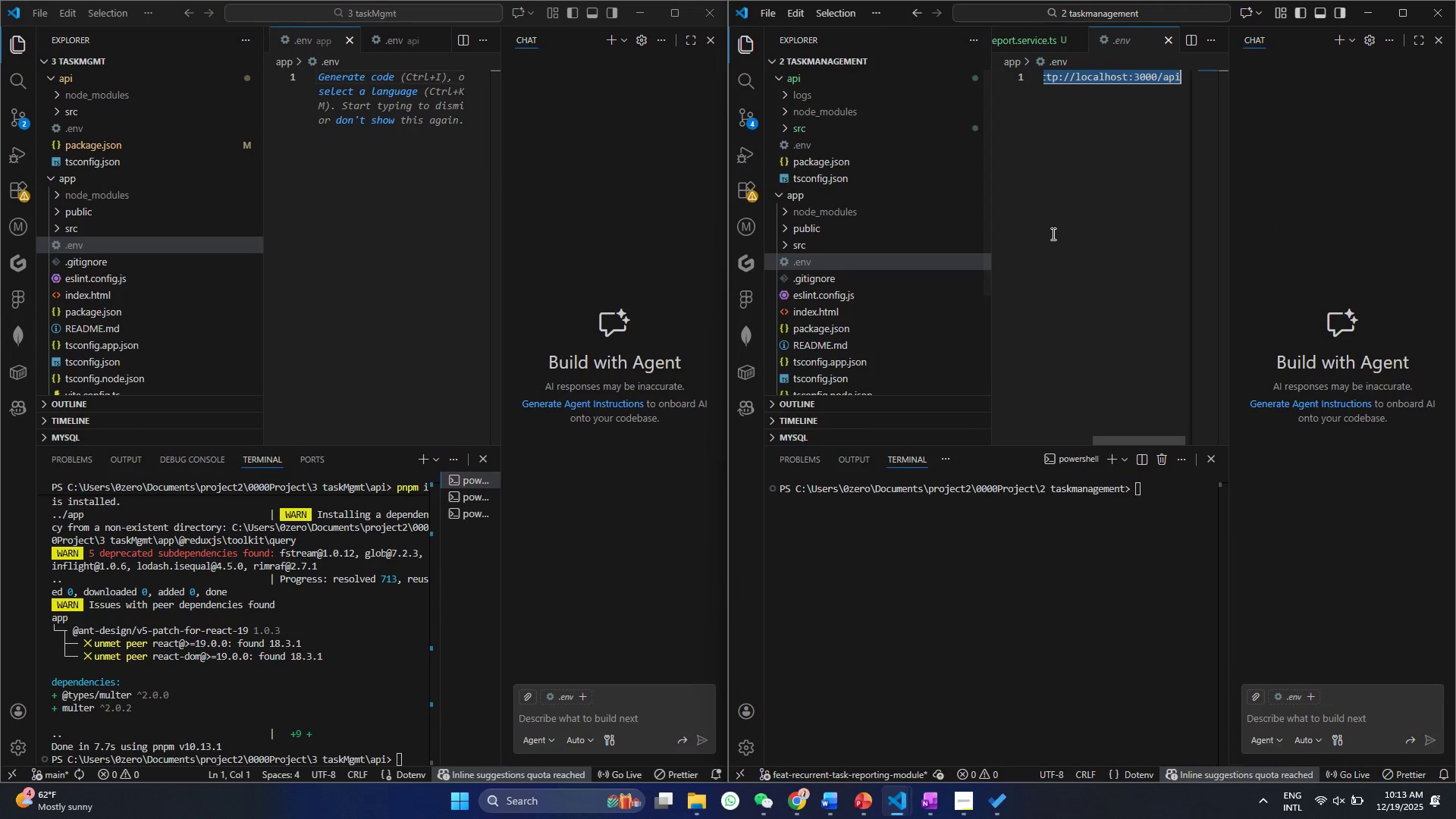 
key(Control+C)
 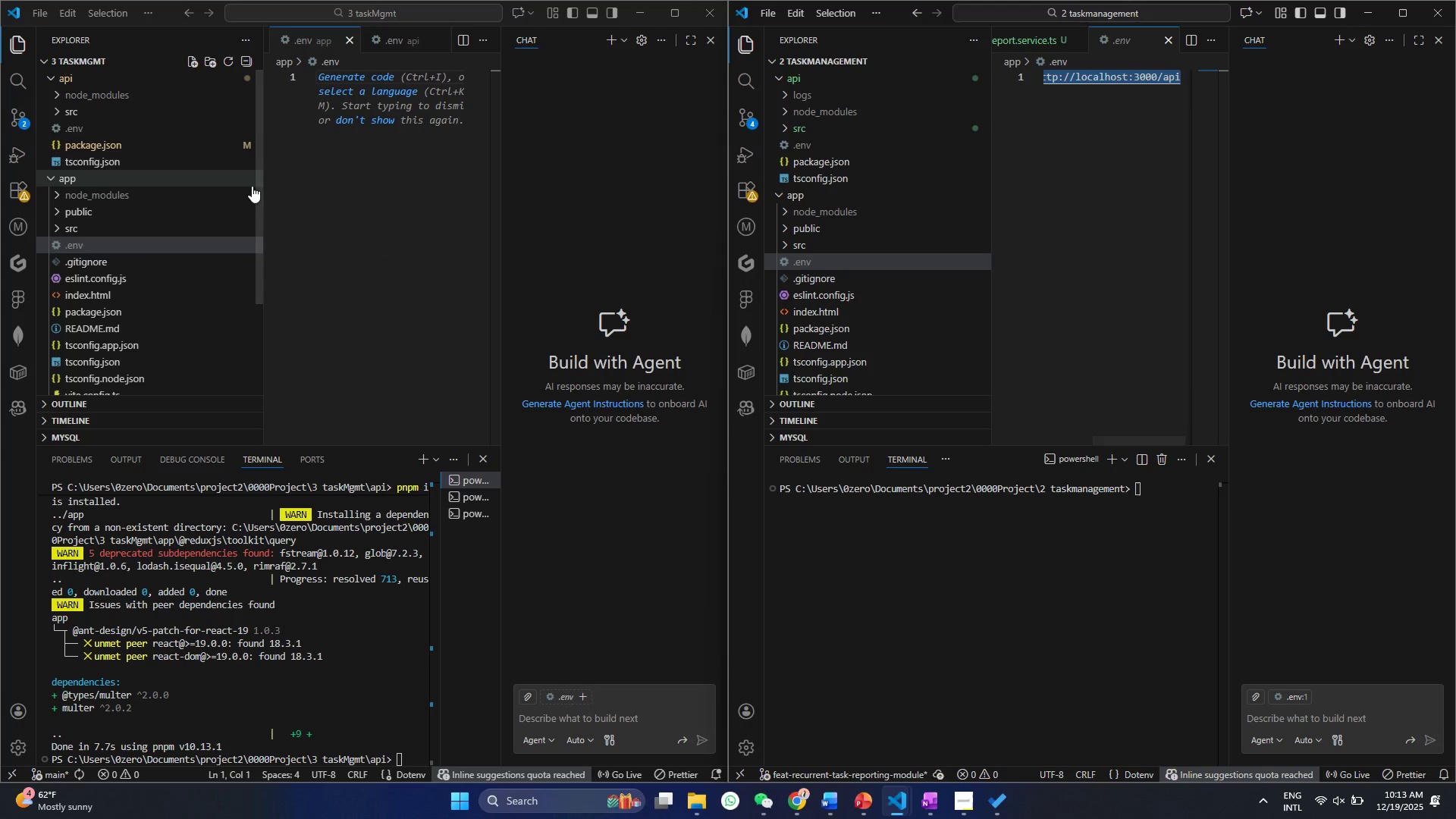 
left_click([405, 157])
 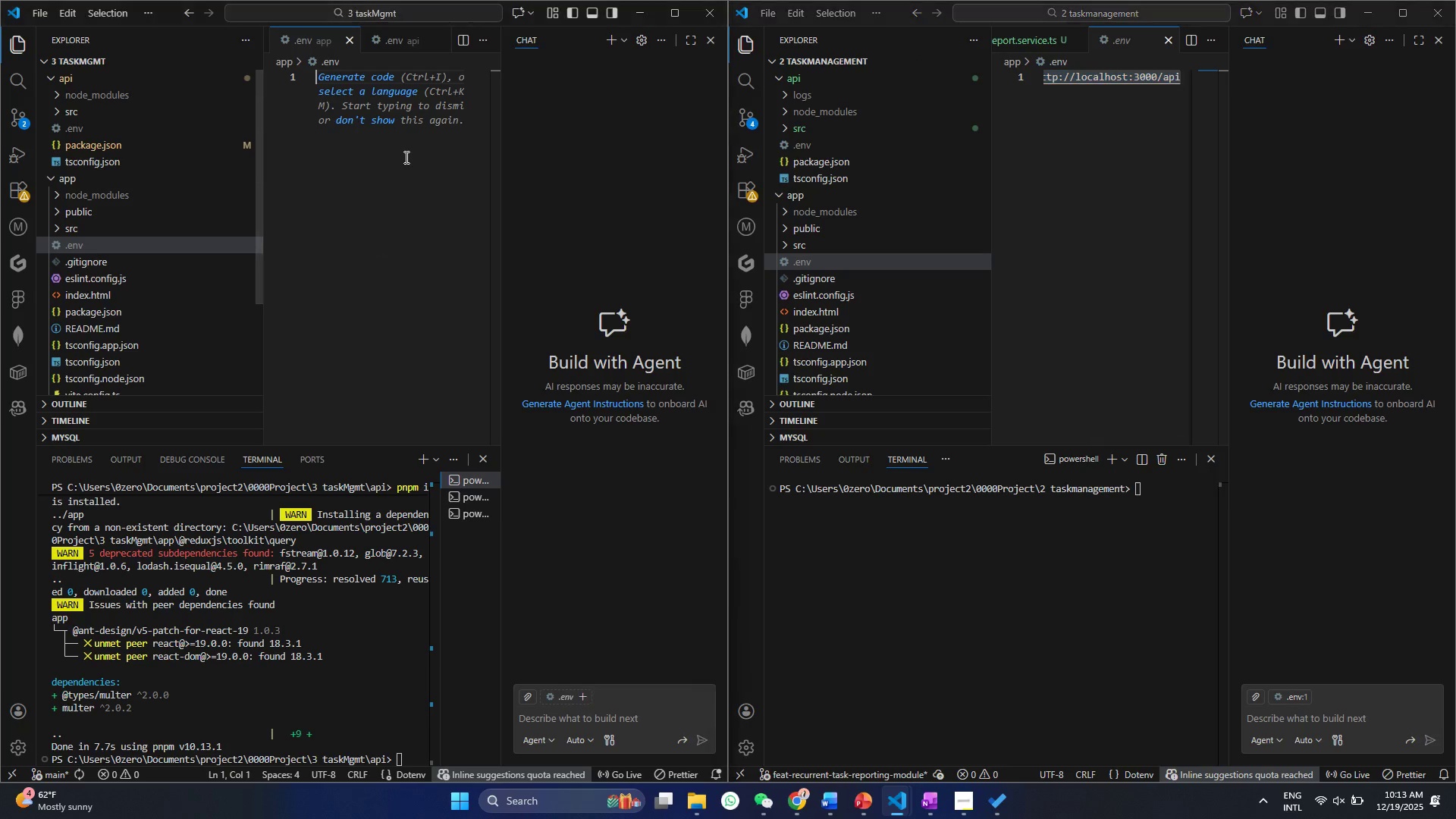 
key(Control+V)
 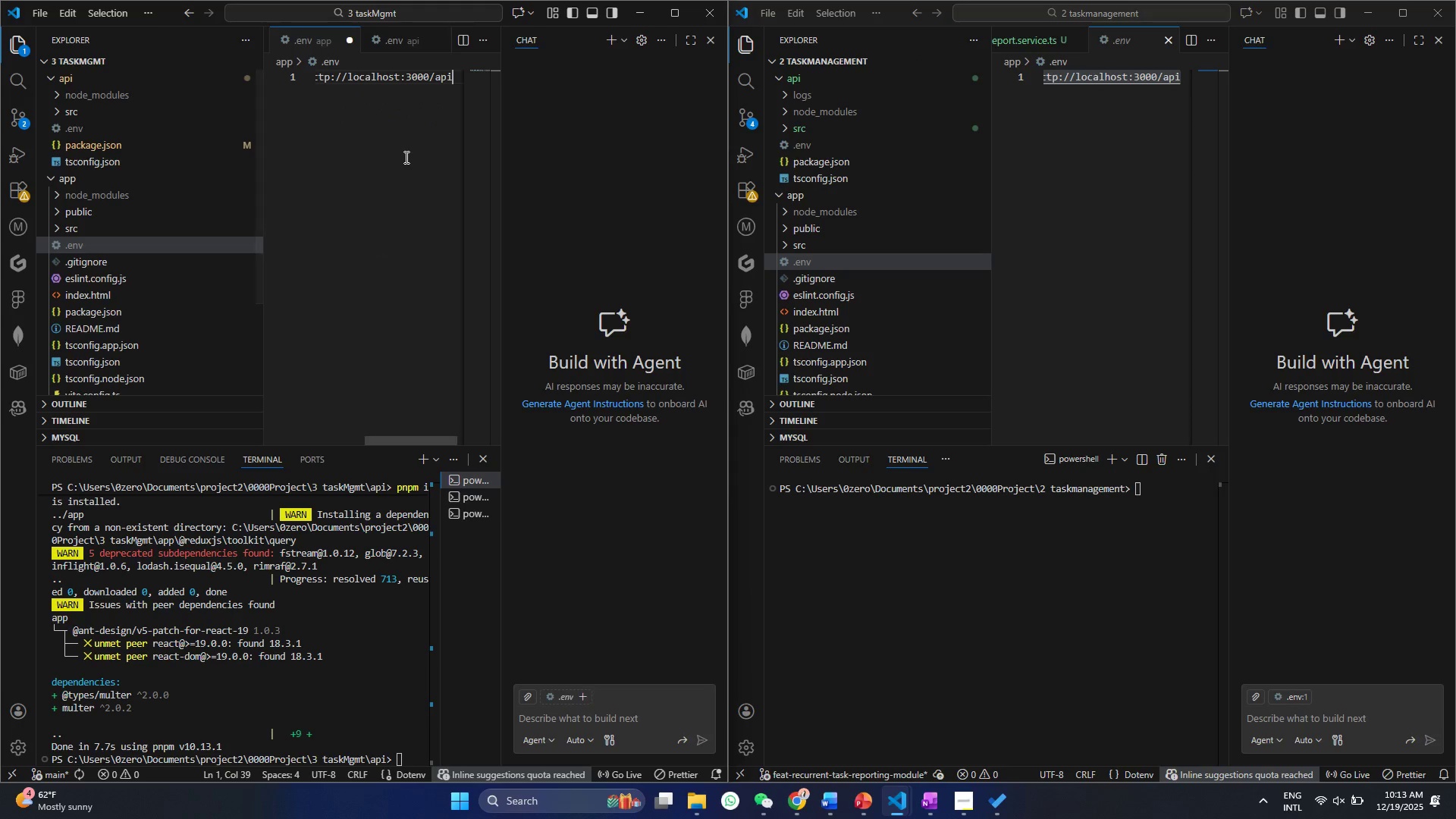 
key(Control+S)
 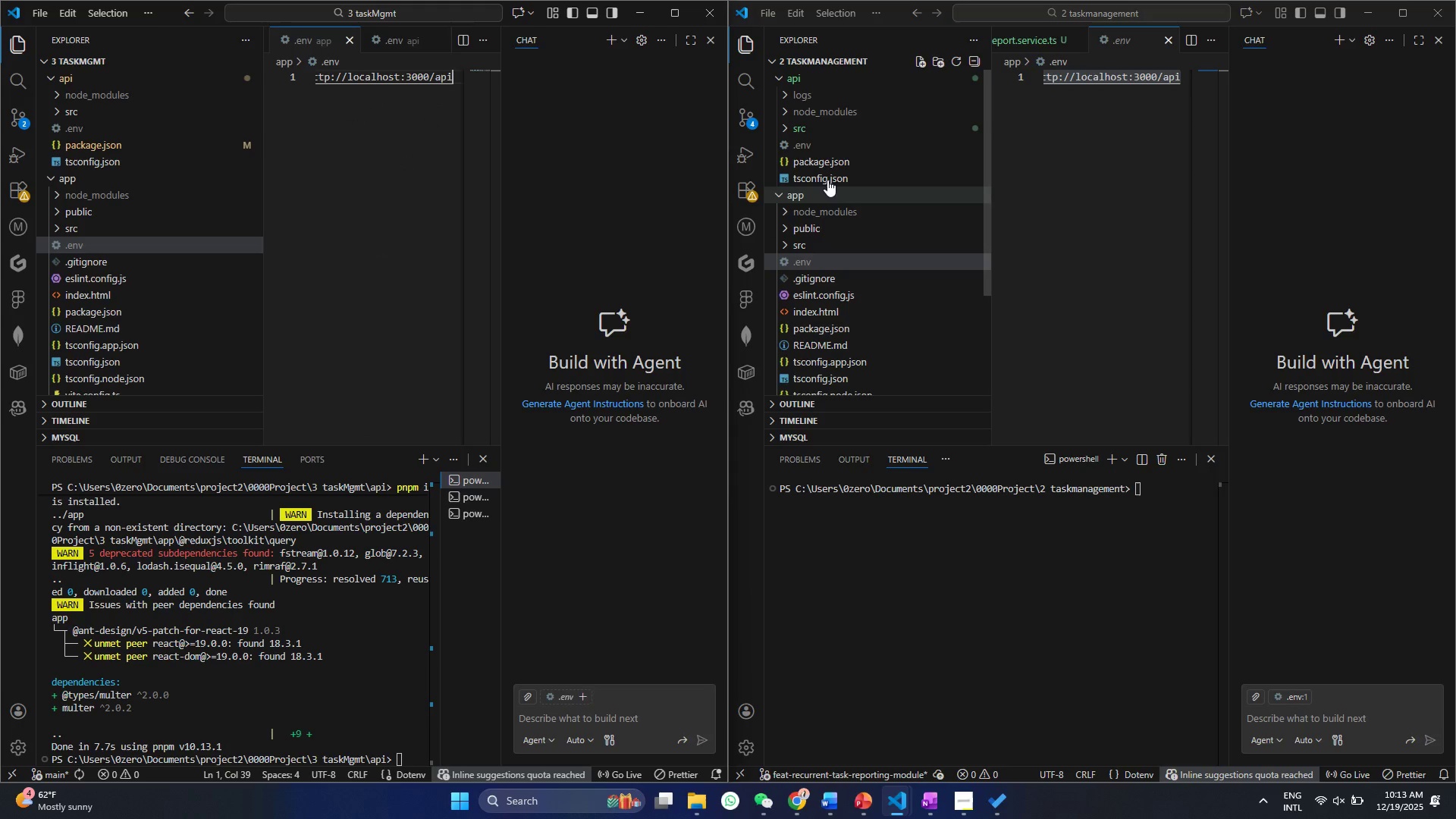 
left_click([1173, 40])
 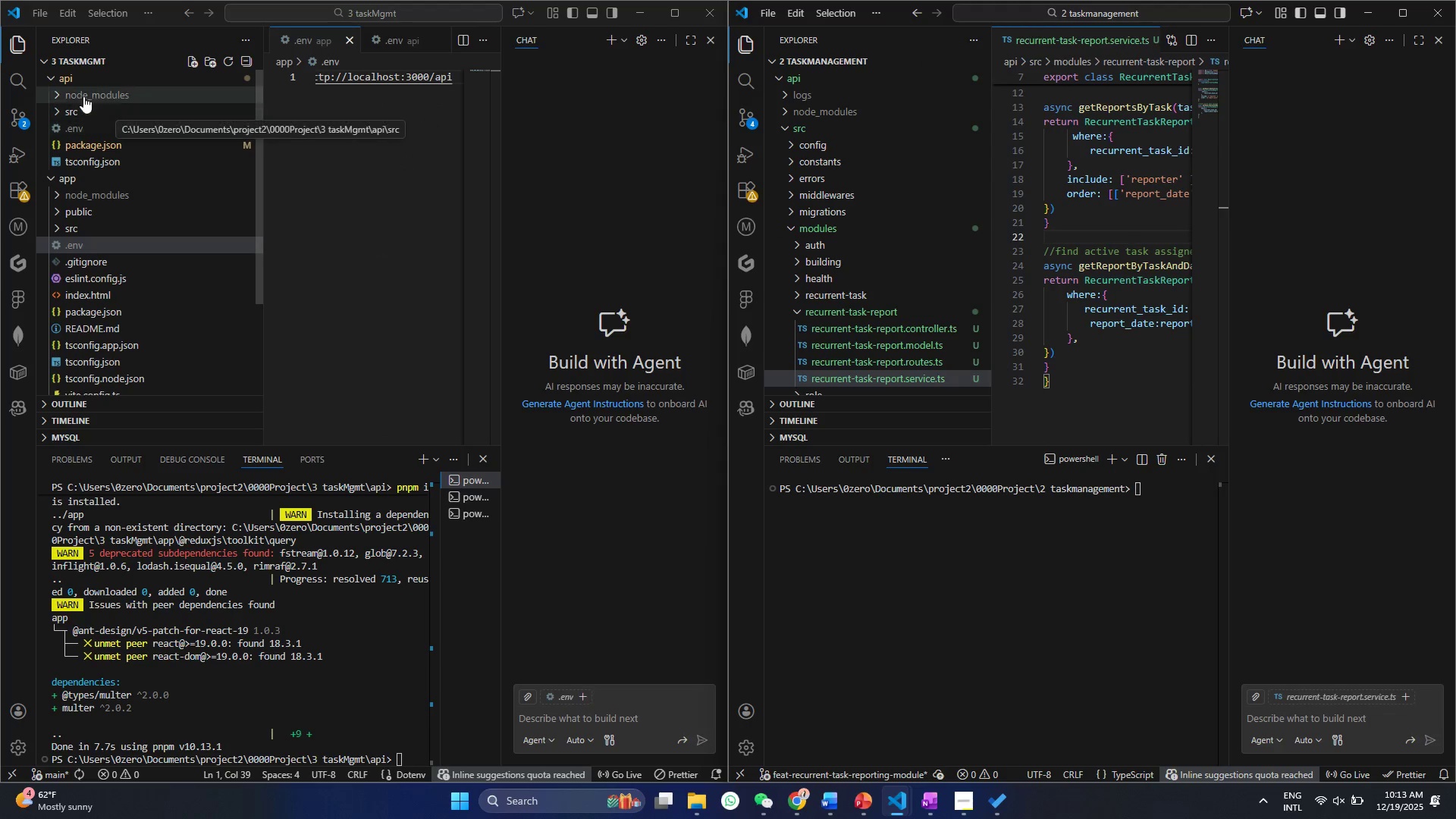 
left_click([61, 111])
 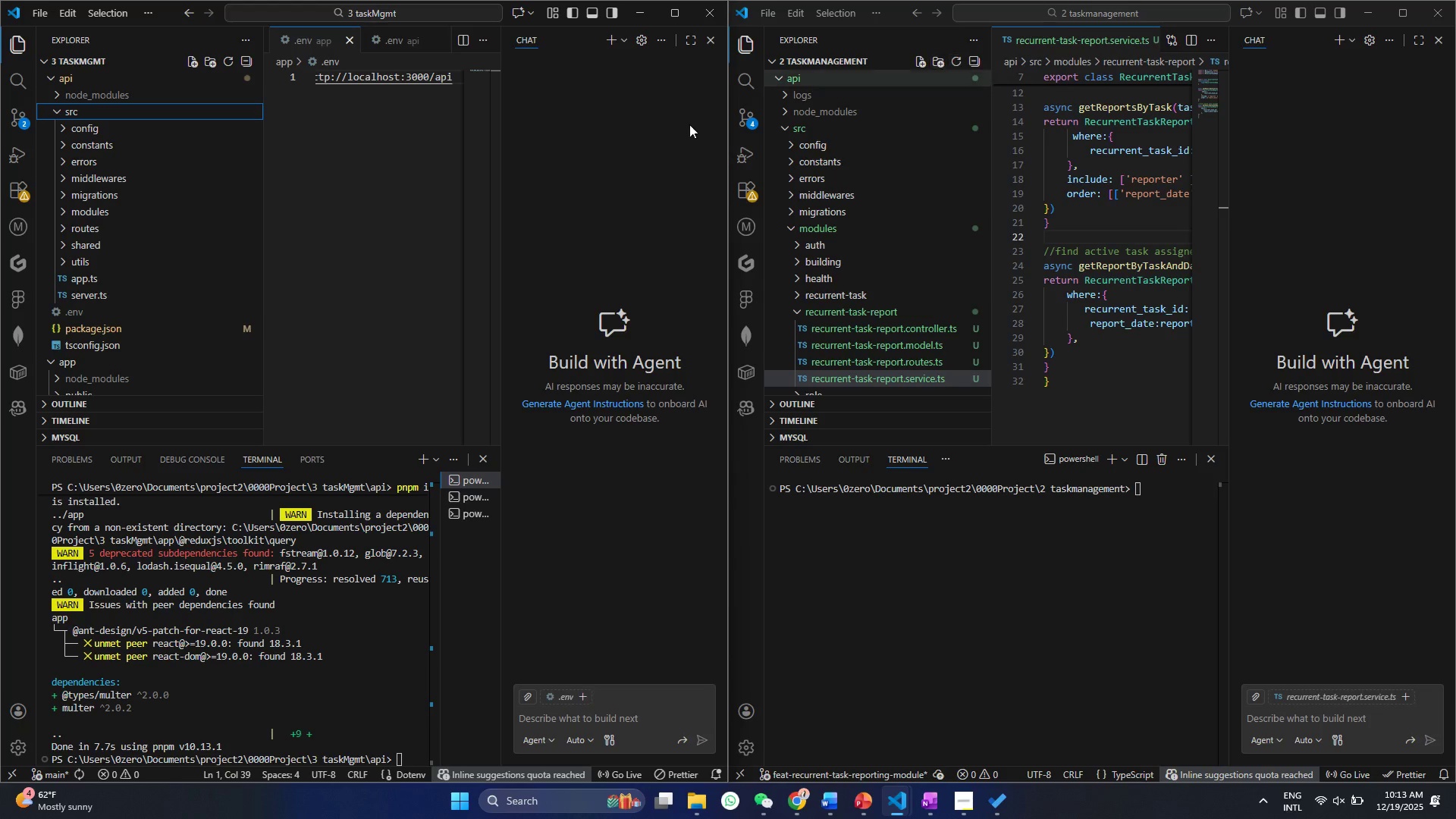 
wait(5.23)
 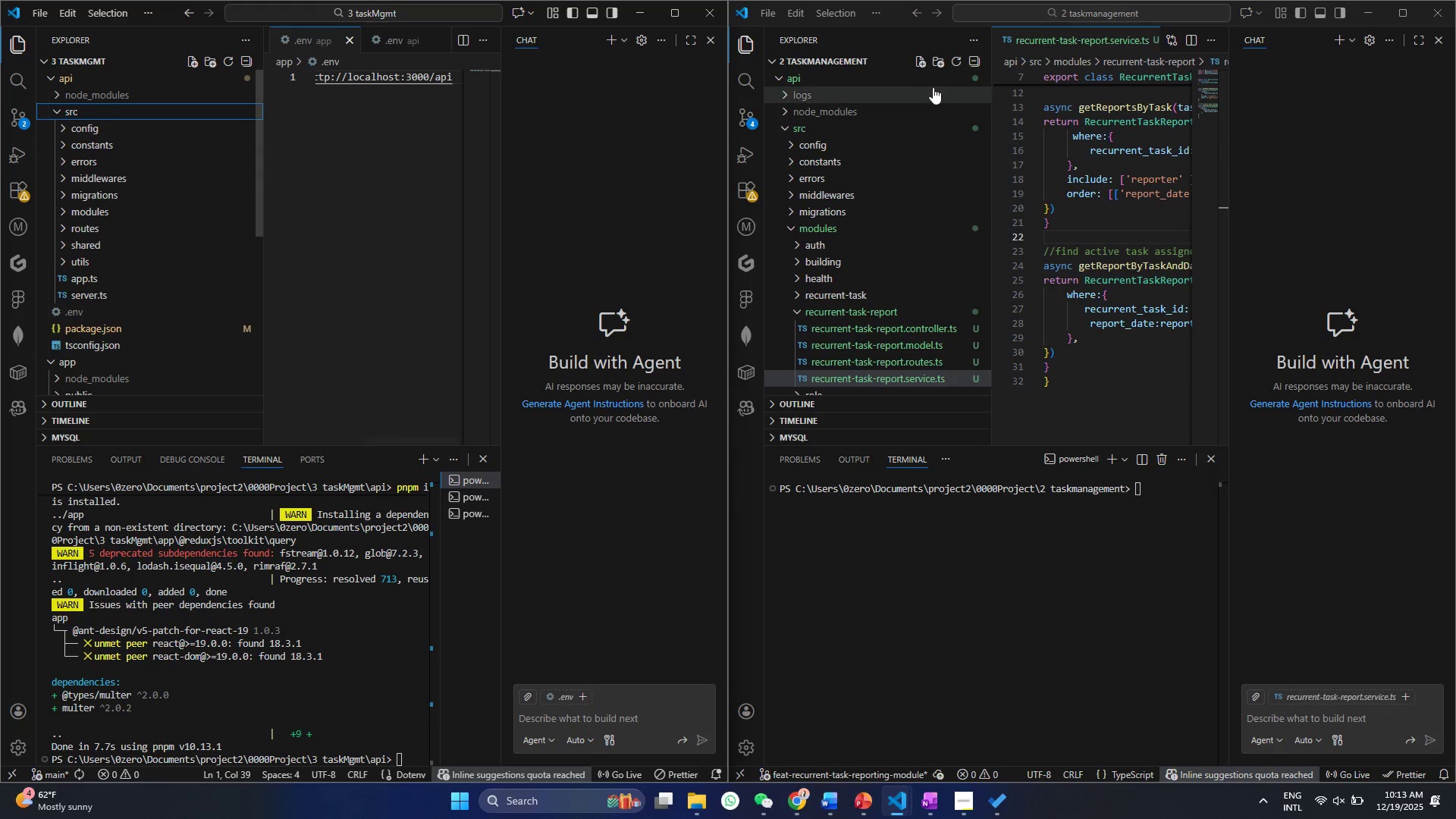 
left_click([685, 7])
 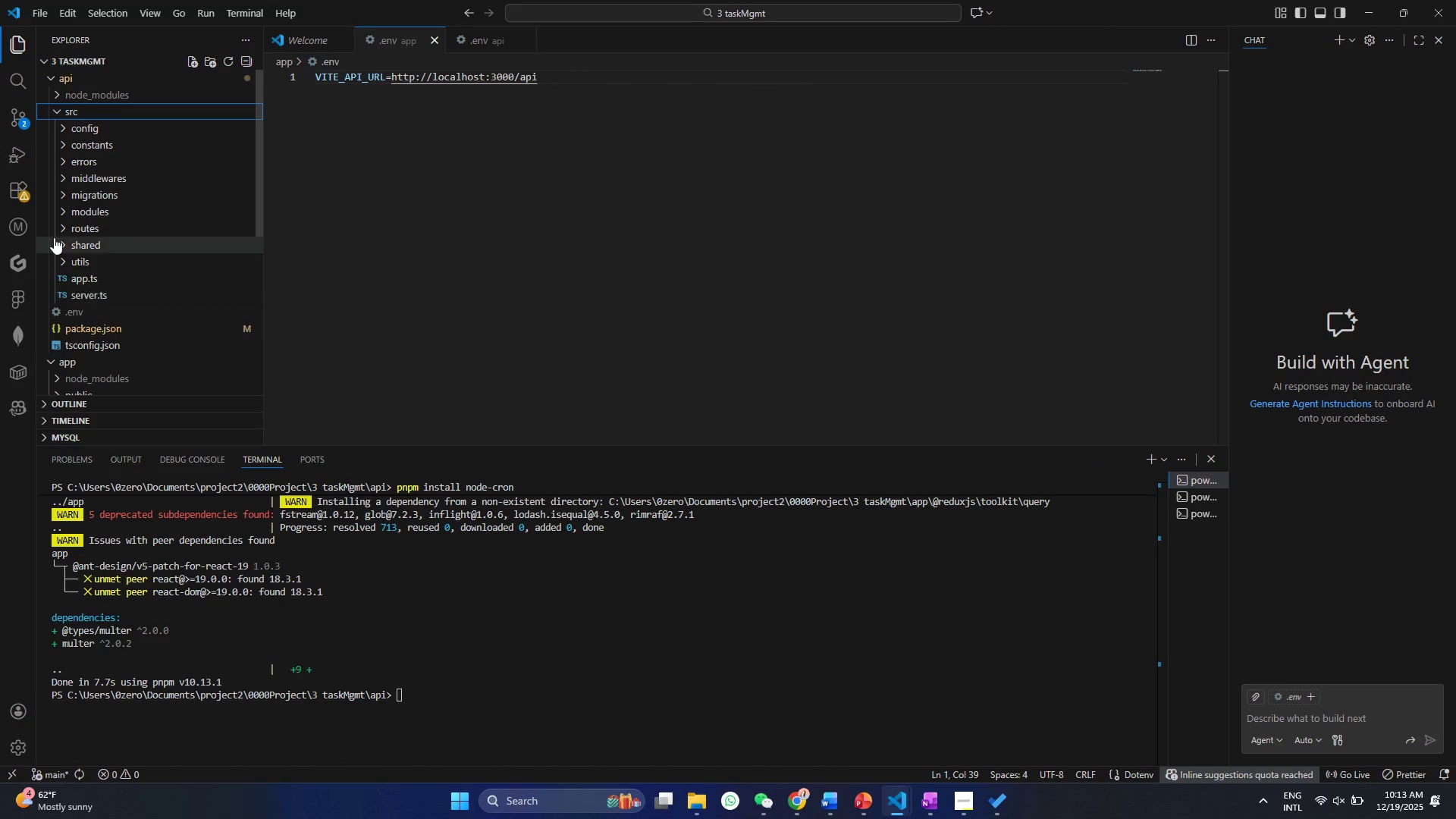 
left_click([472, 213])
 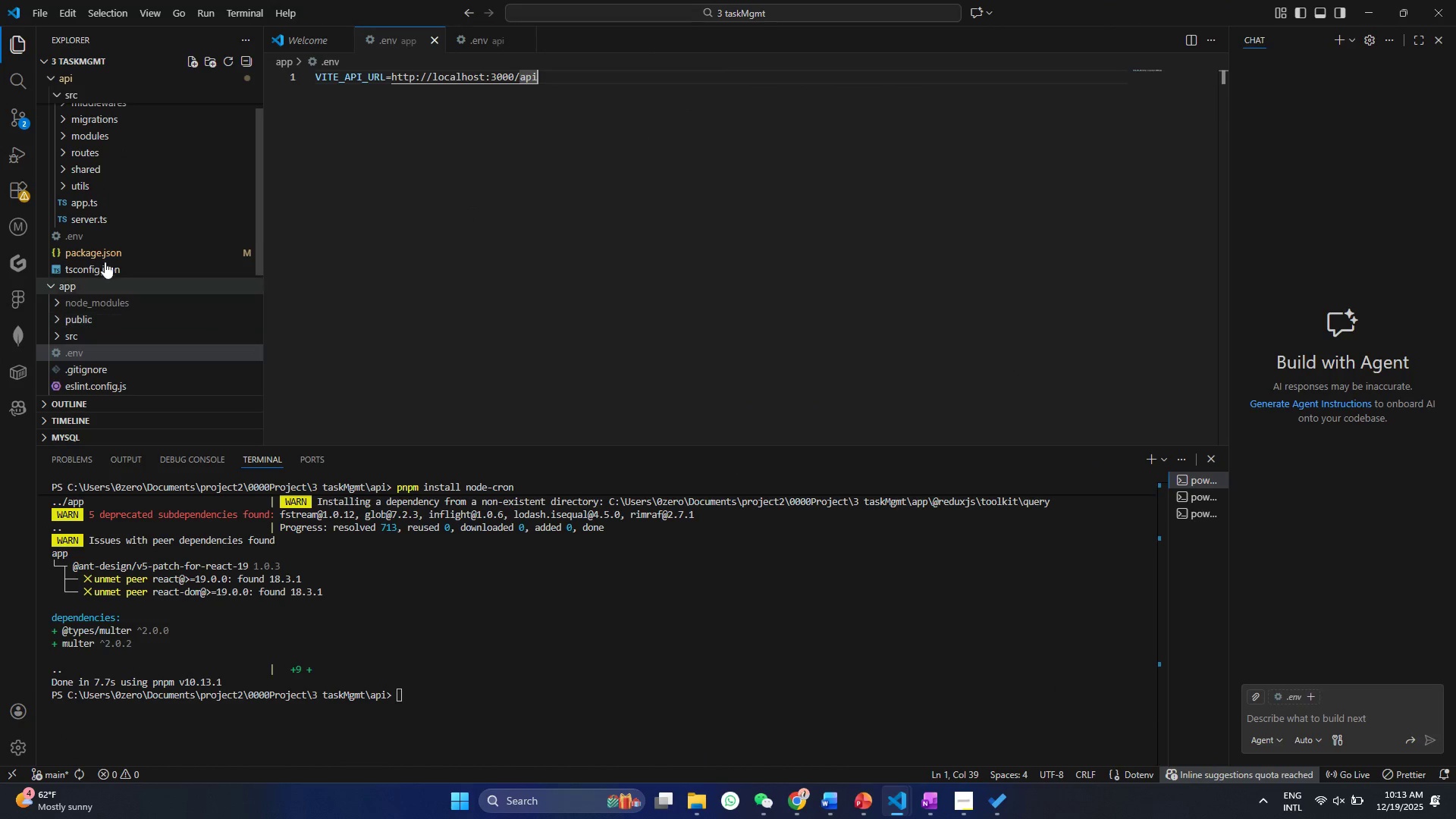 
scroll: coordinate [111, 291], scroll_direction: down, amount: 2.0
 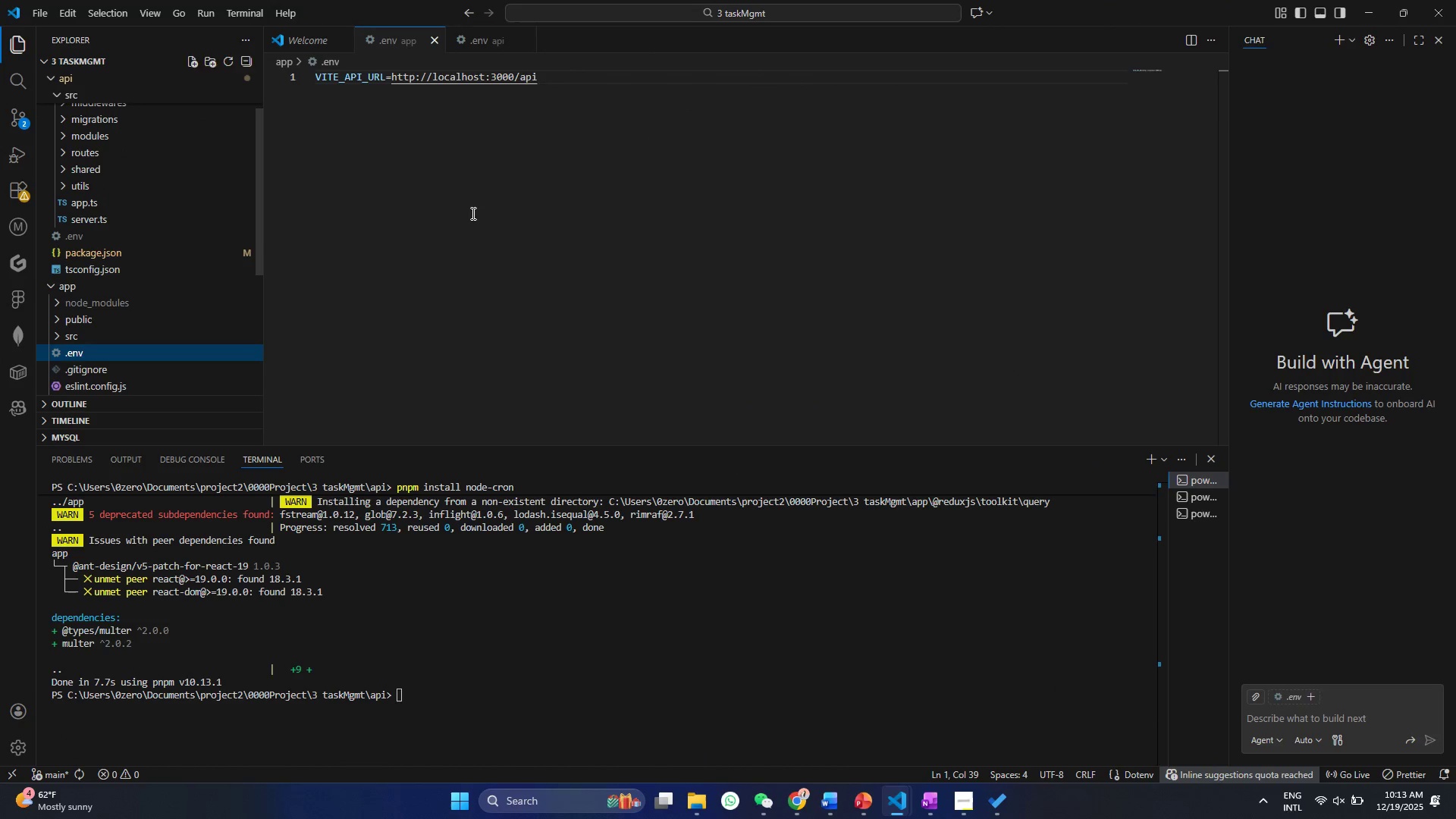 
scroll: coordinate [112, 229], scroll_direction: up, amount: 7.0
 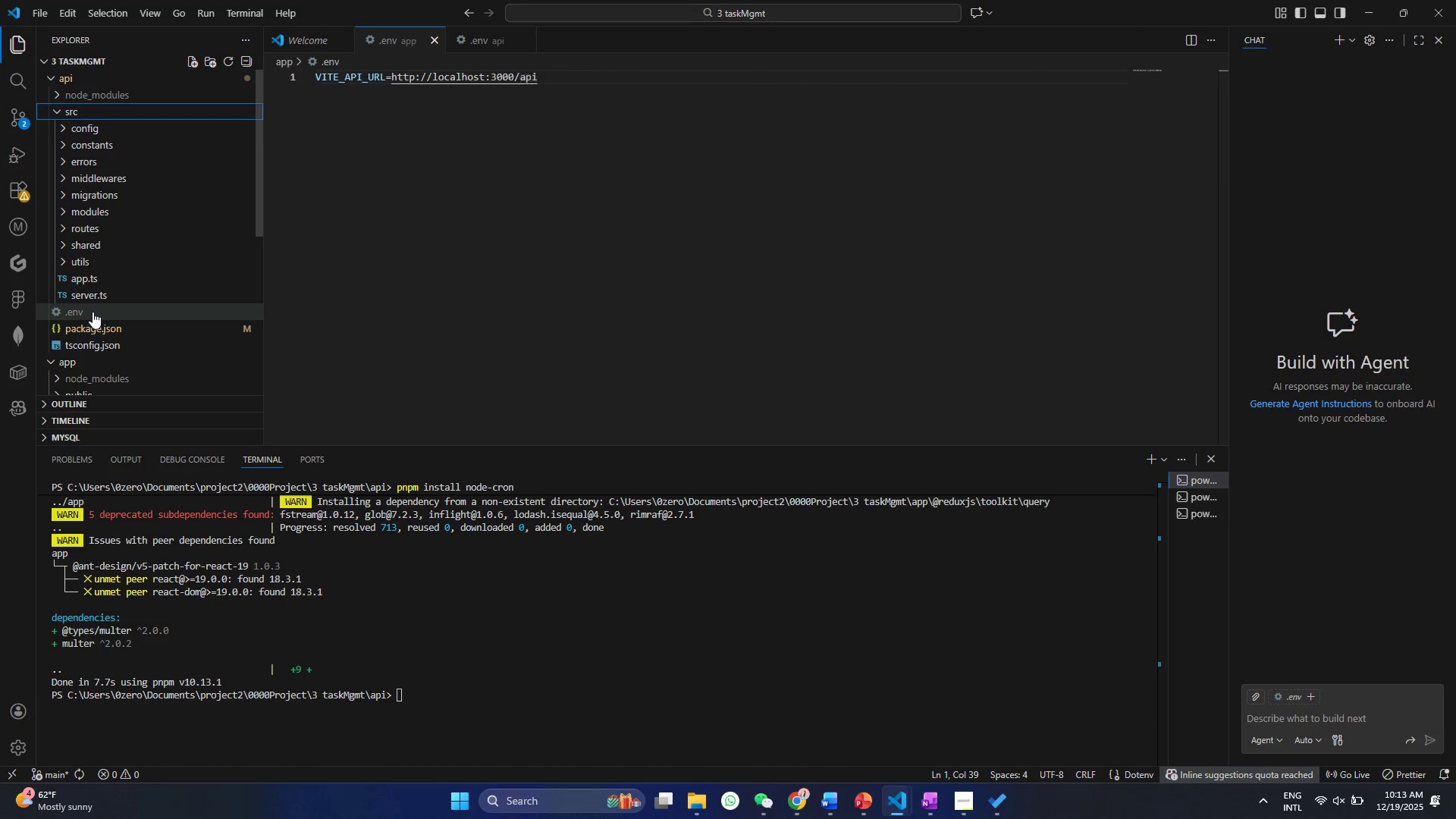 
double_click([370, 262])
 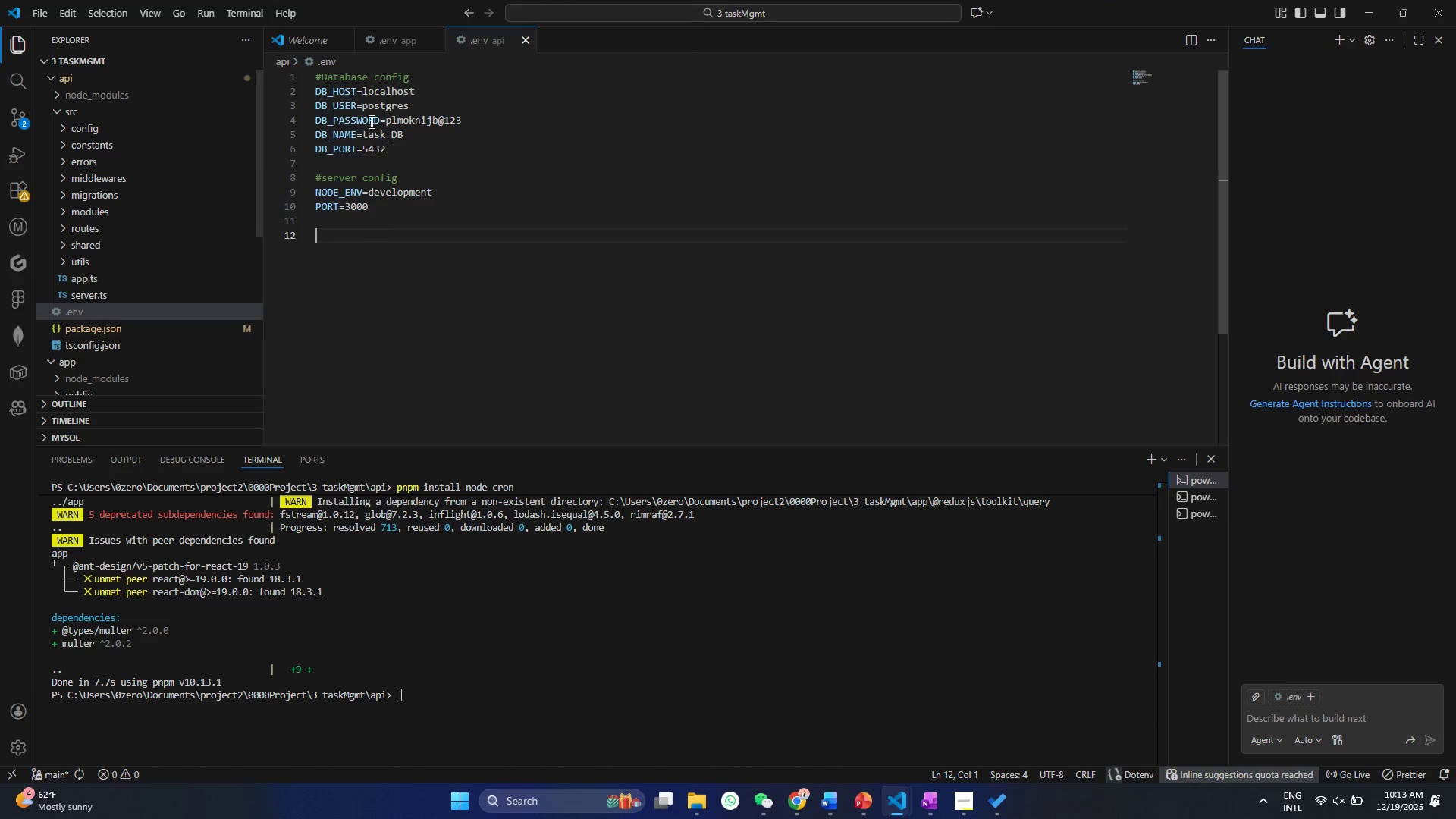 
triple_click([370, 120])
 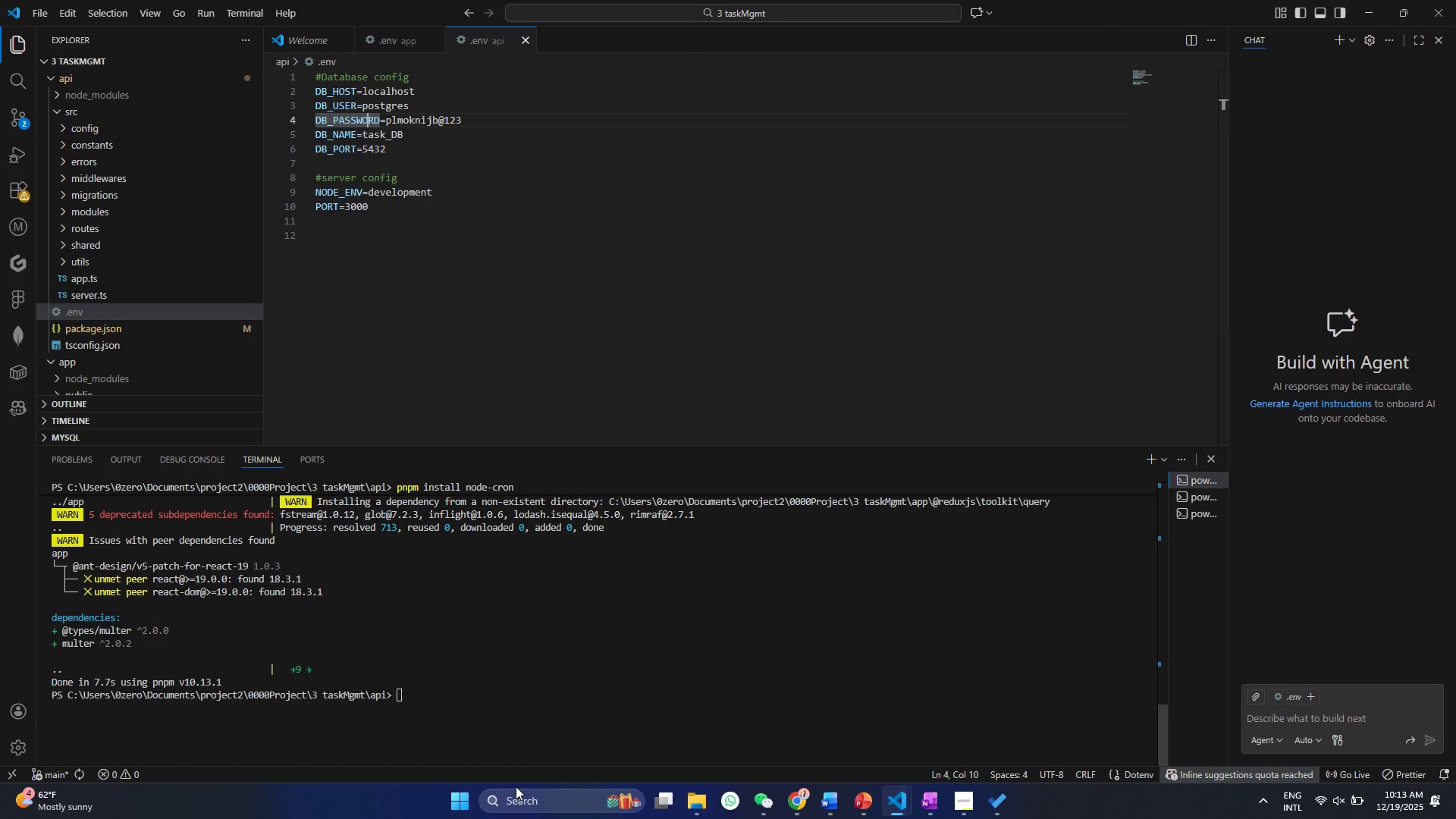 
left_click([458, 792])
 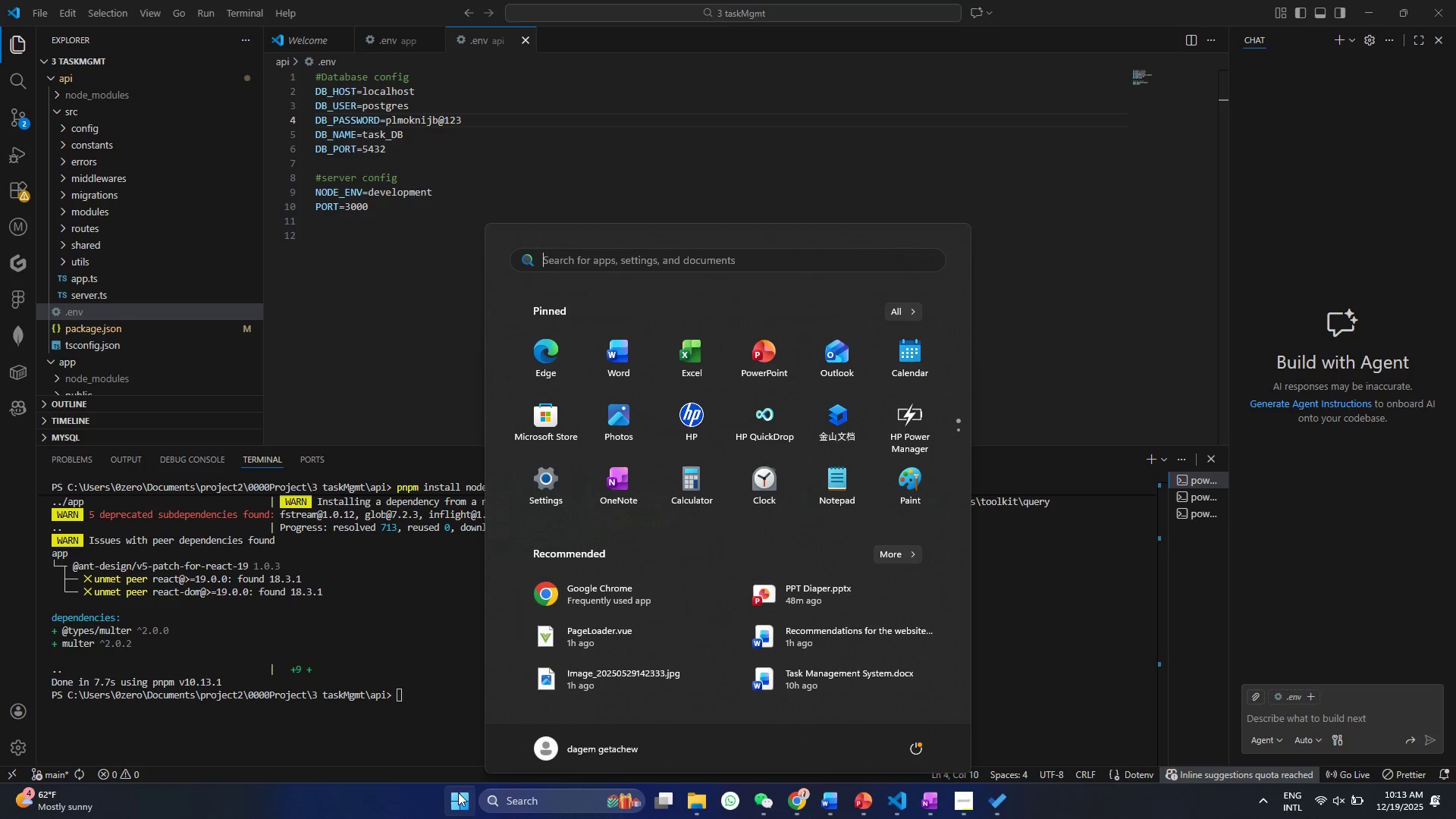 
type(db)
 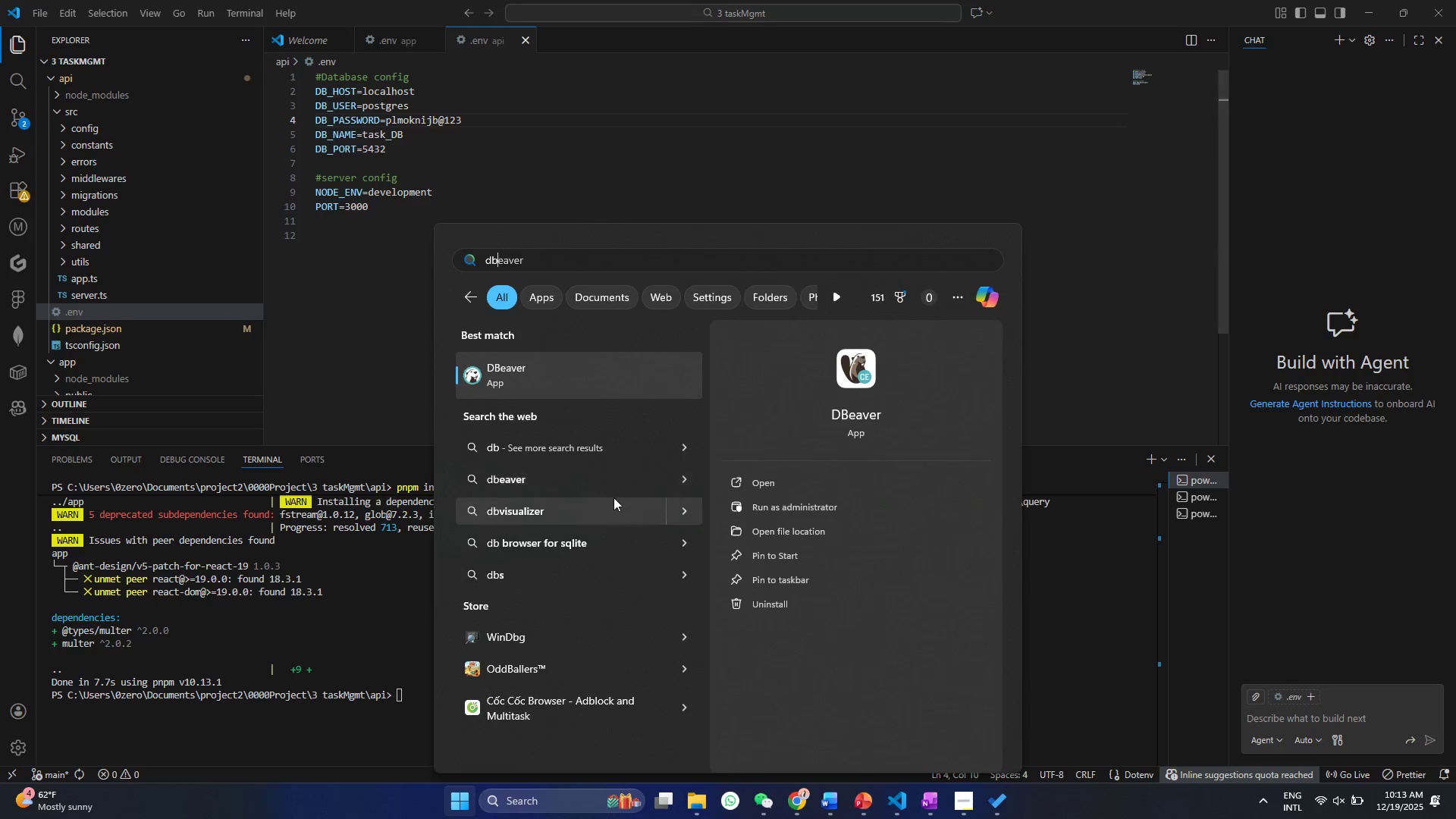 
left_click([597, 391])
 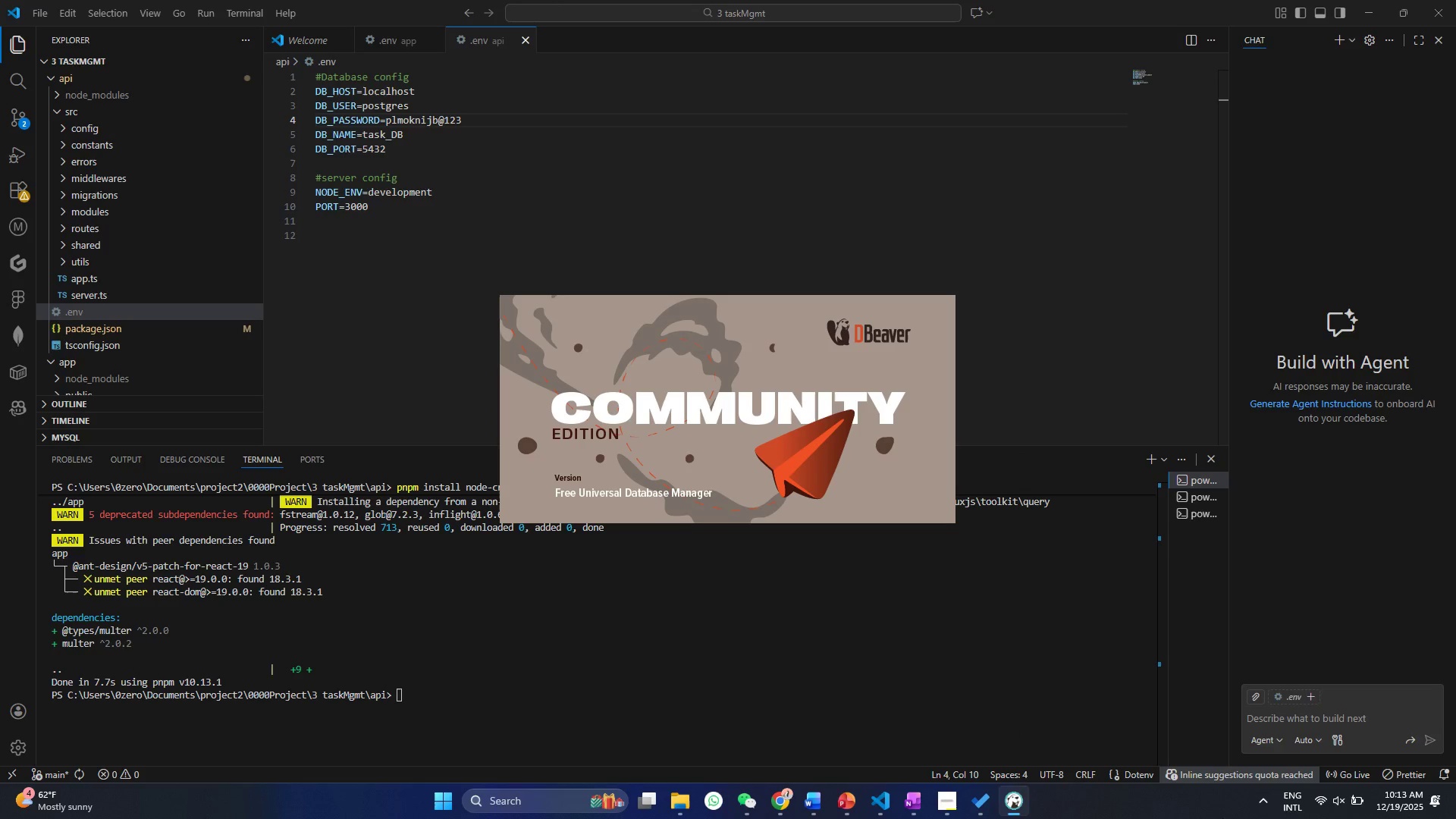 
left_click([968, 818])
 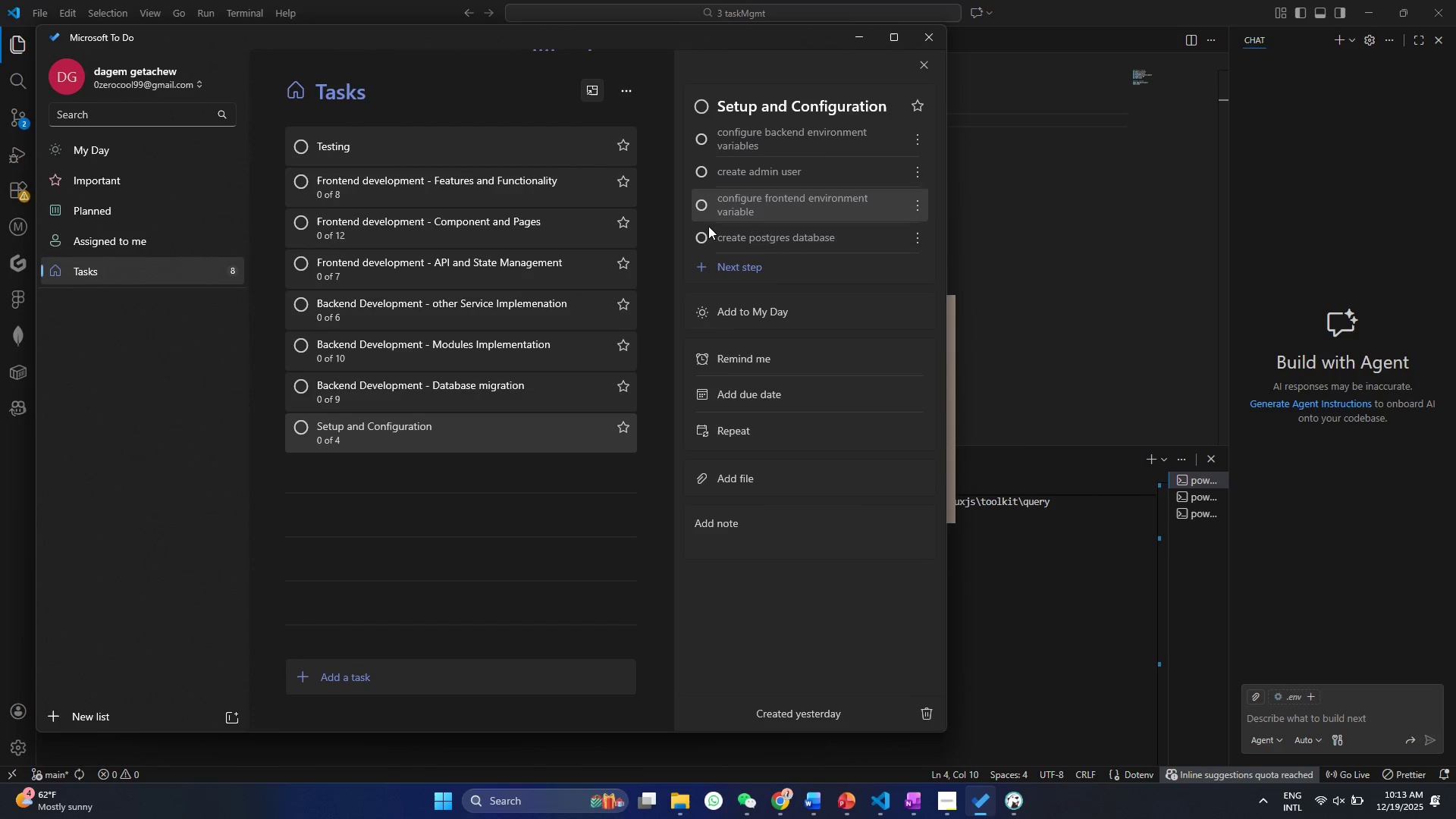 
left_click([698, 235])
 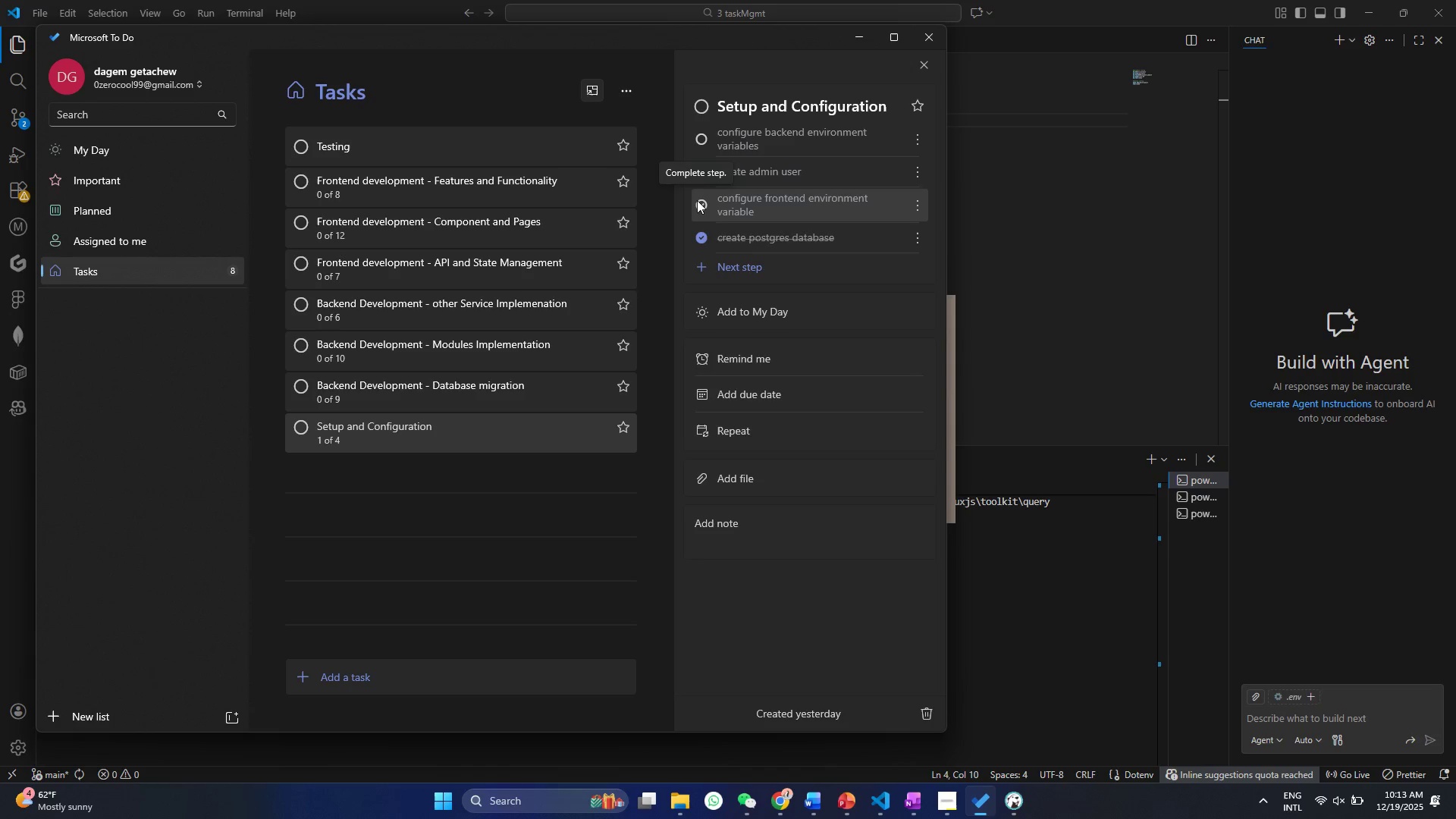 
left_click([697, 200])
 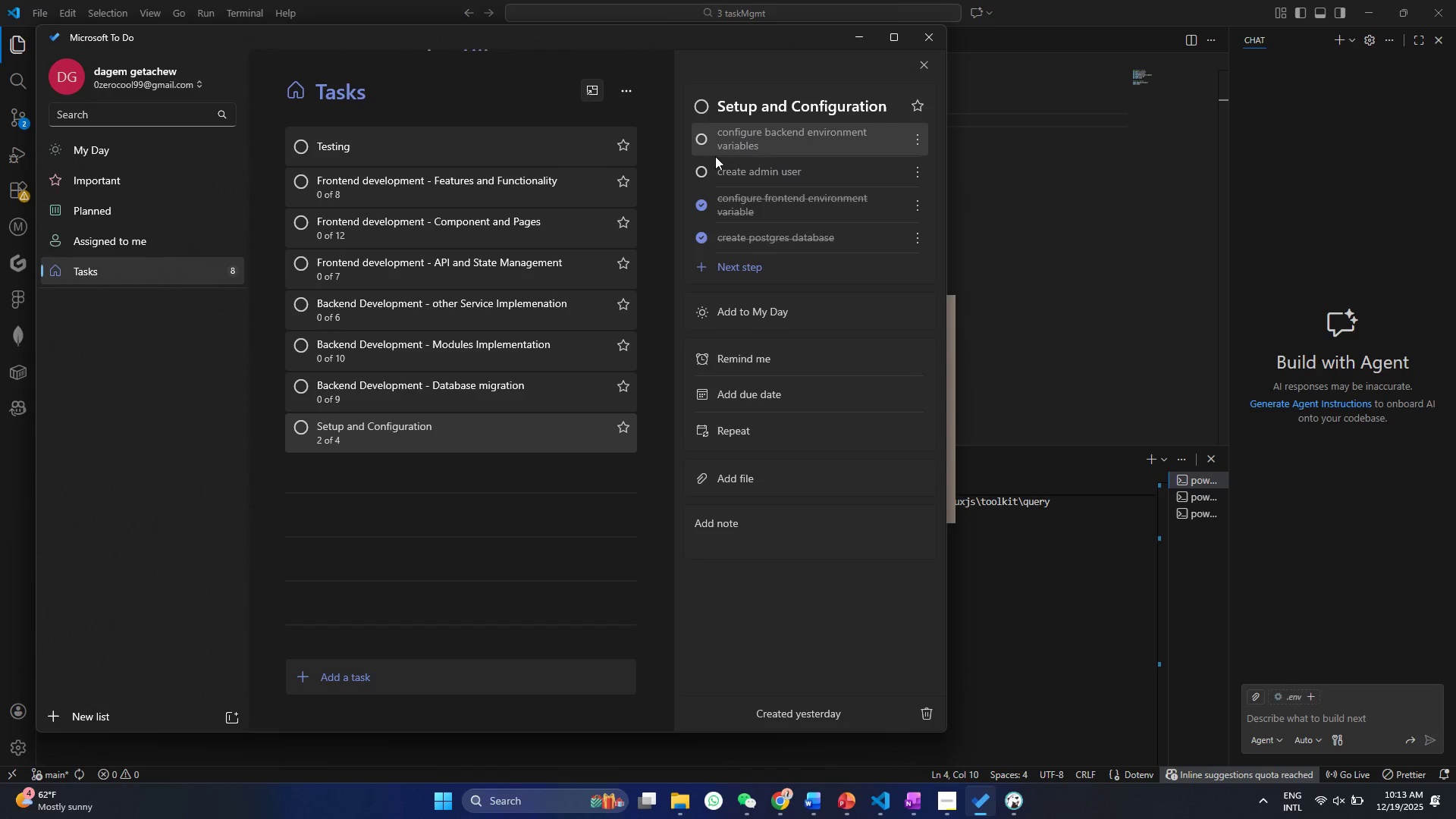 
left_click([708, 133])
 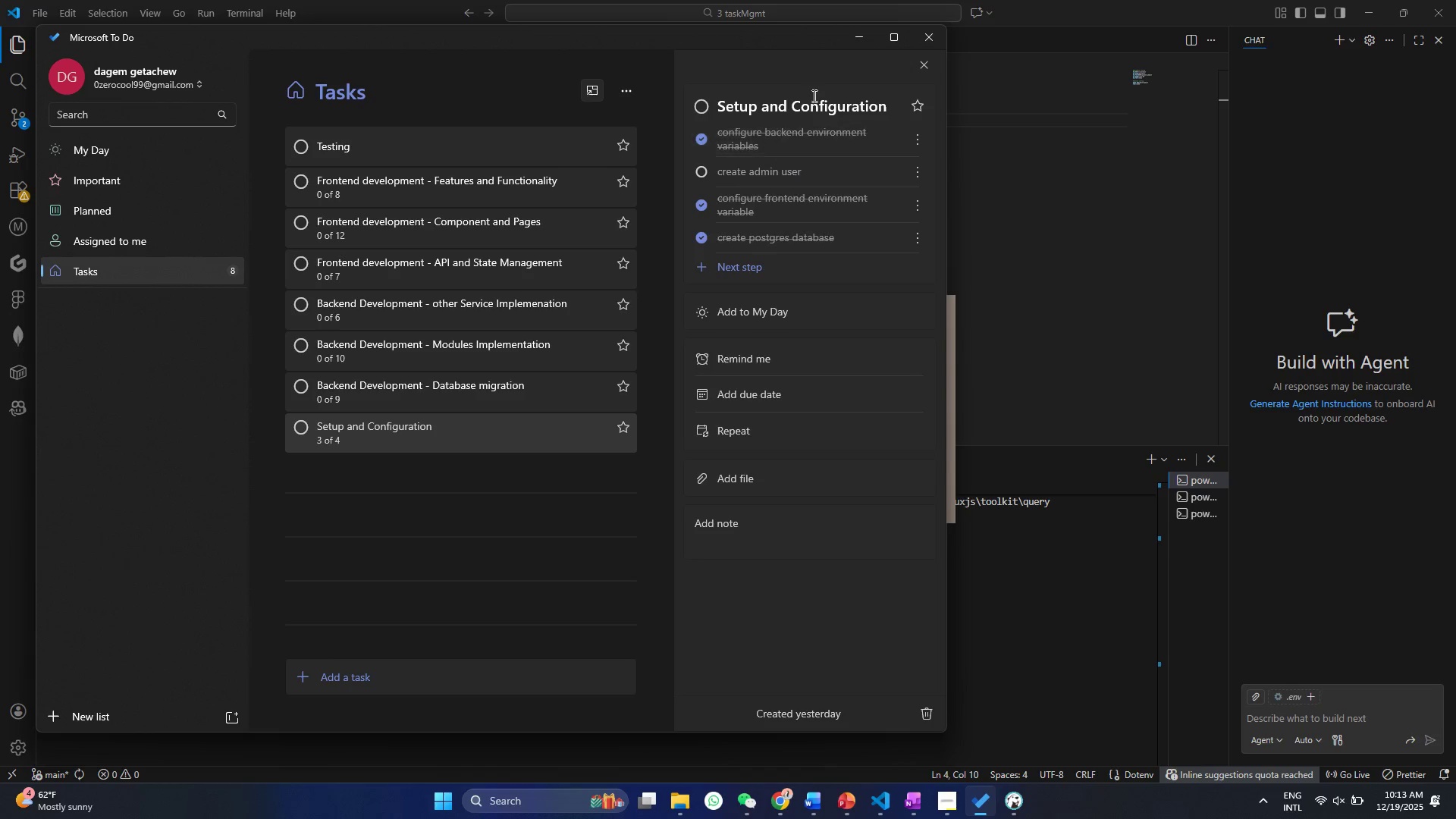 
left_click([855, 41])
 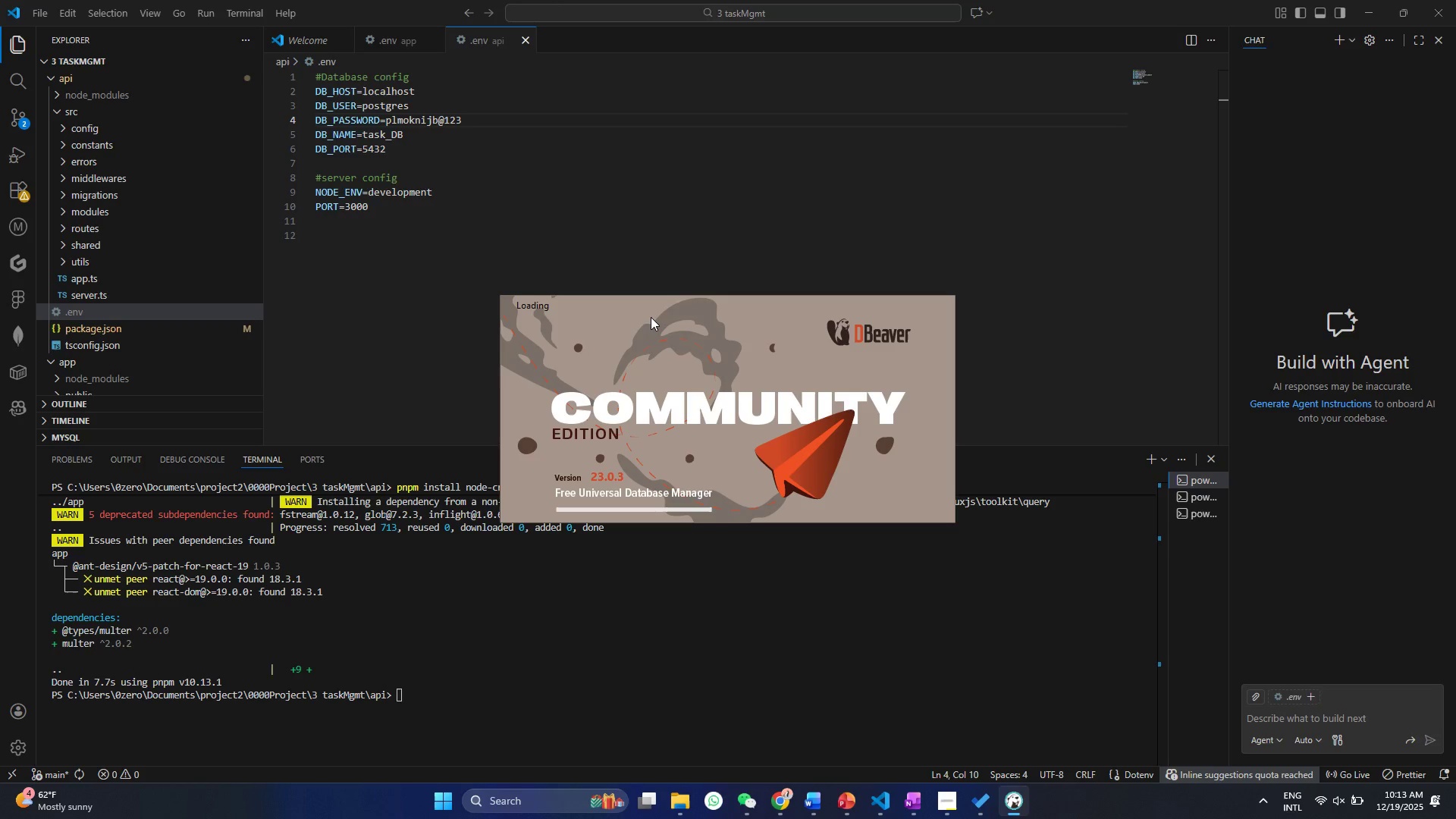 
wait(10.64)
 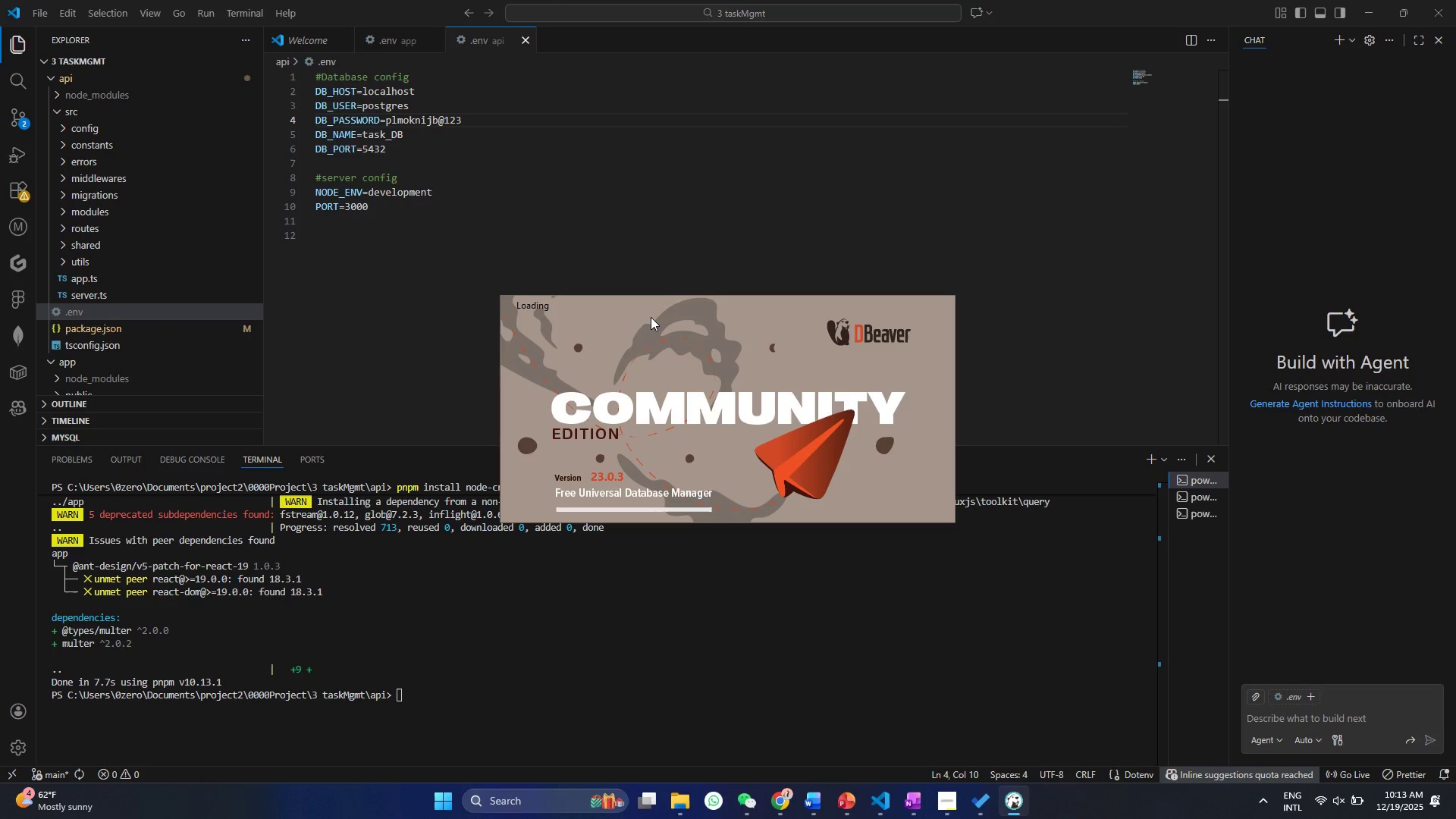 
left_click([438, 8])
 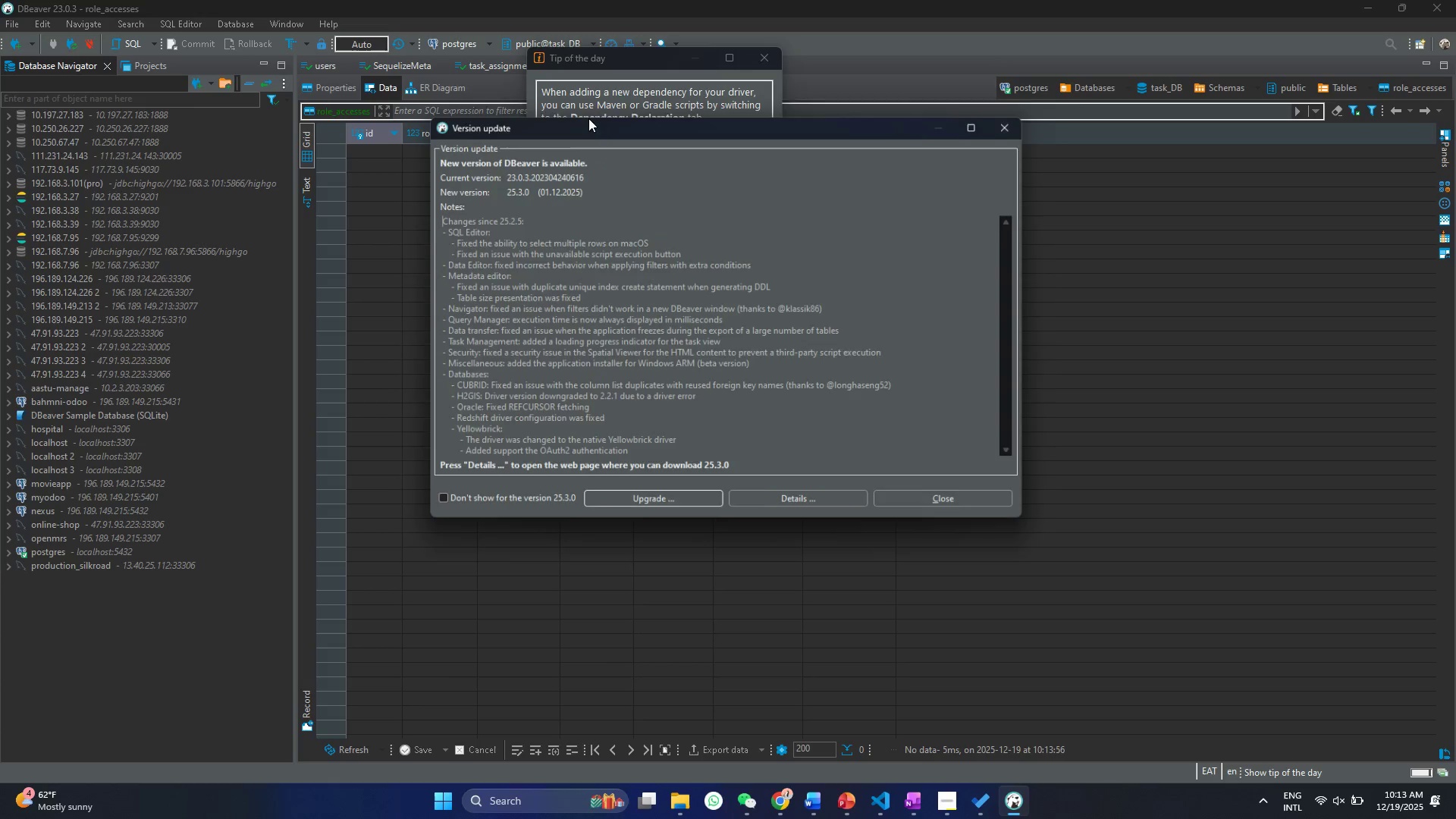 
left_click([926, 508])
 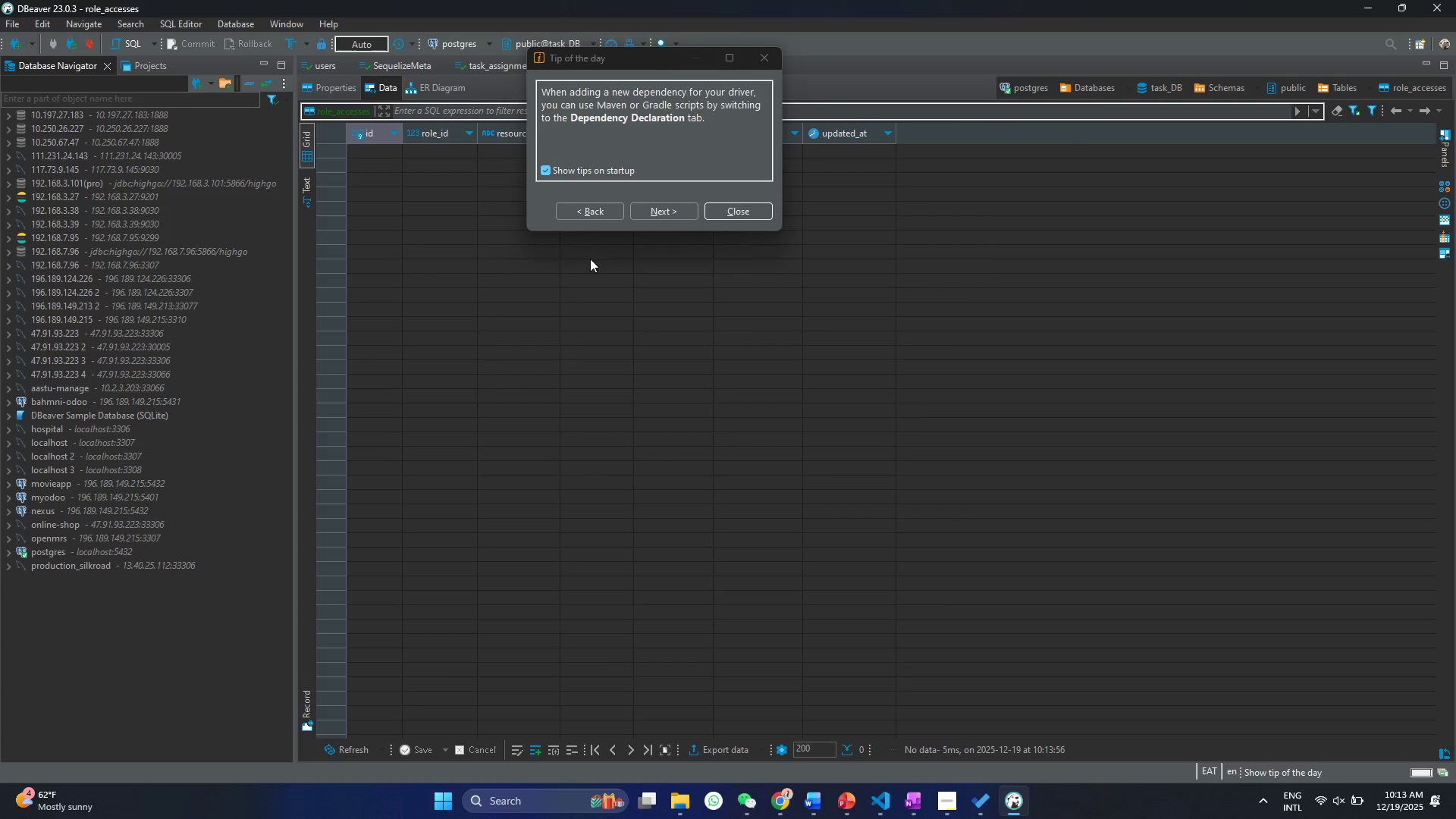 
left_click([745, 209])
 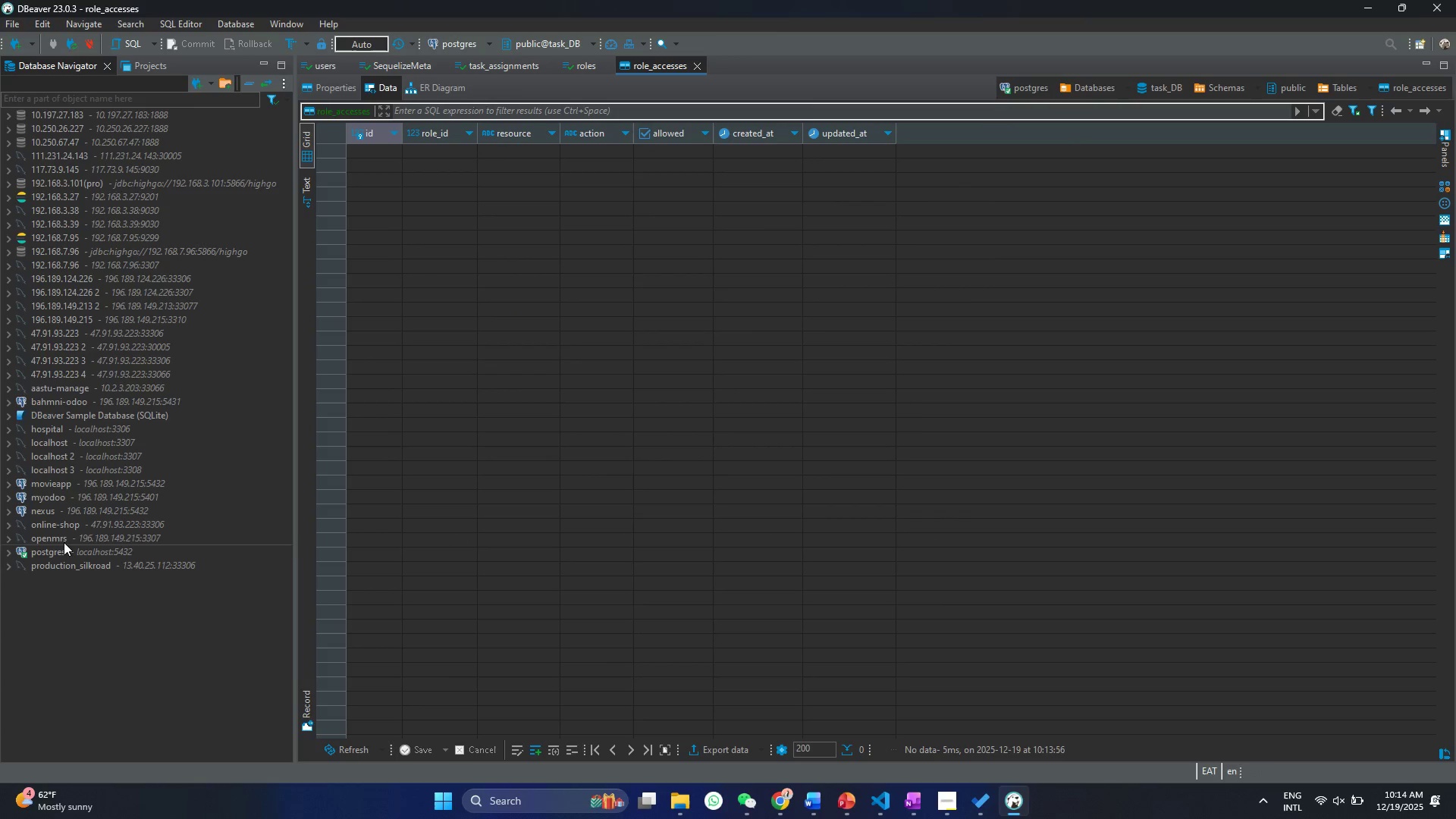 
left_click([64, 549])
 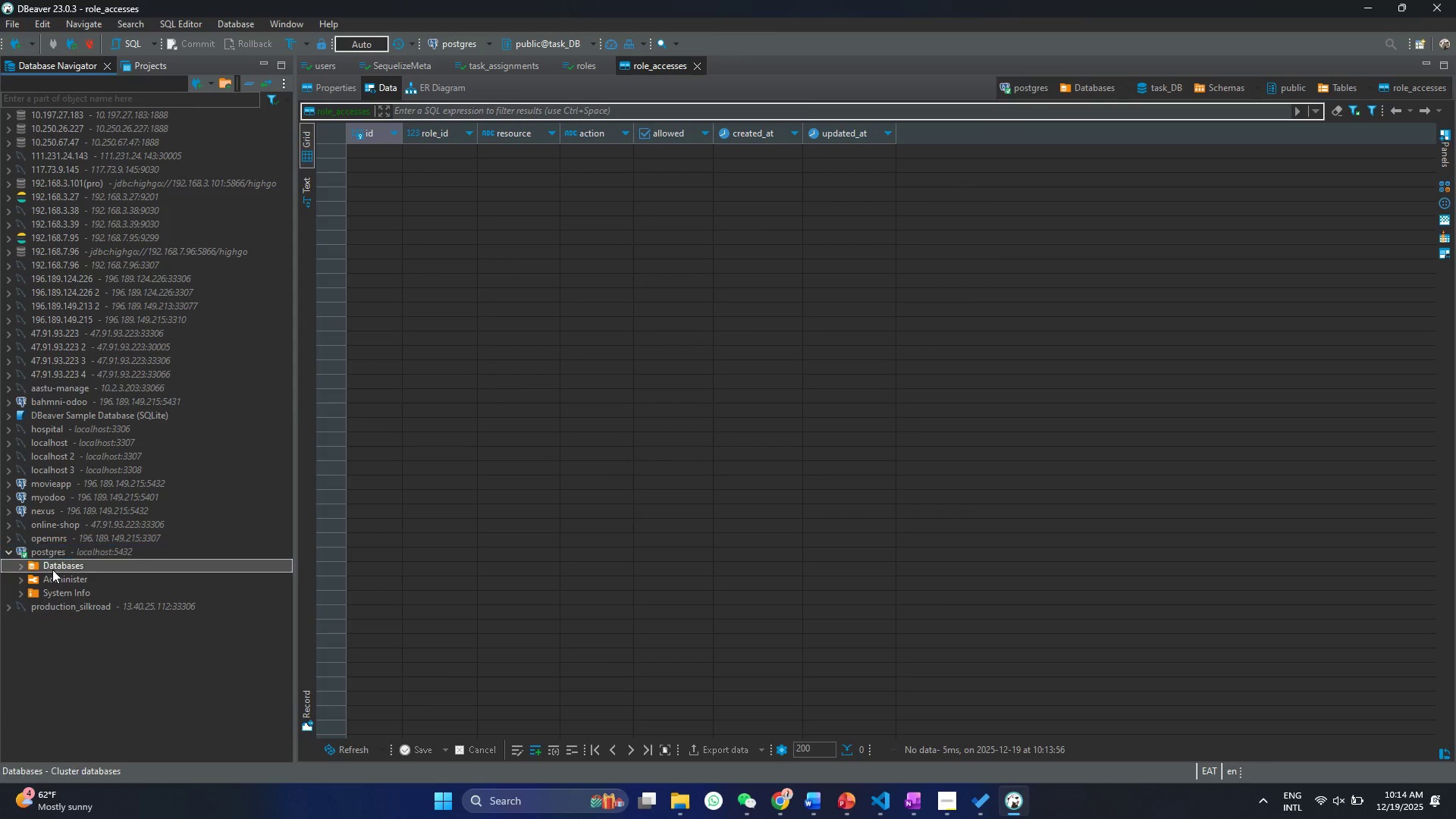 
double_click([20, 561])
 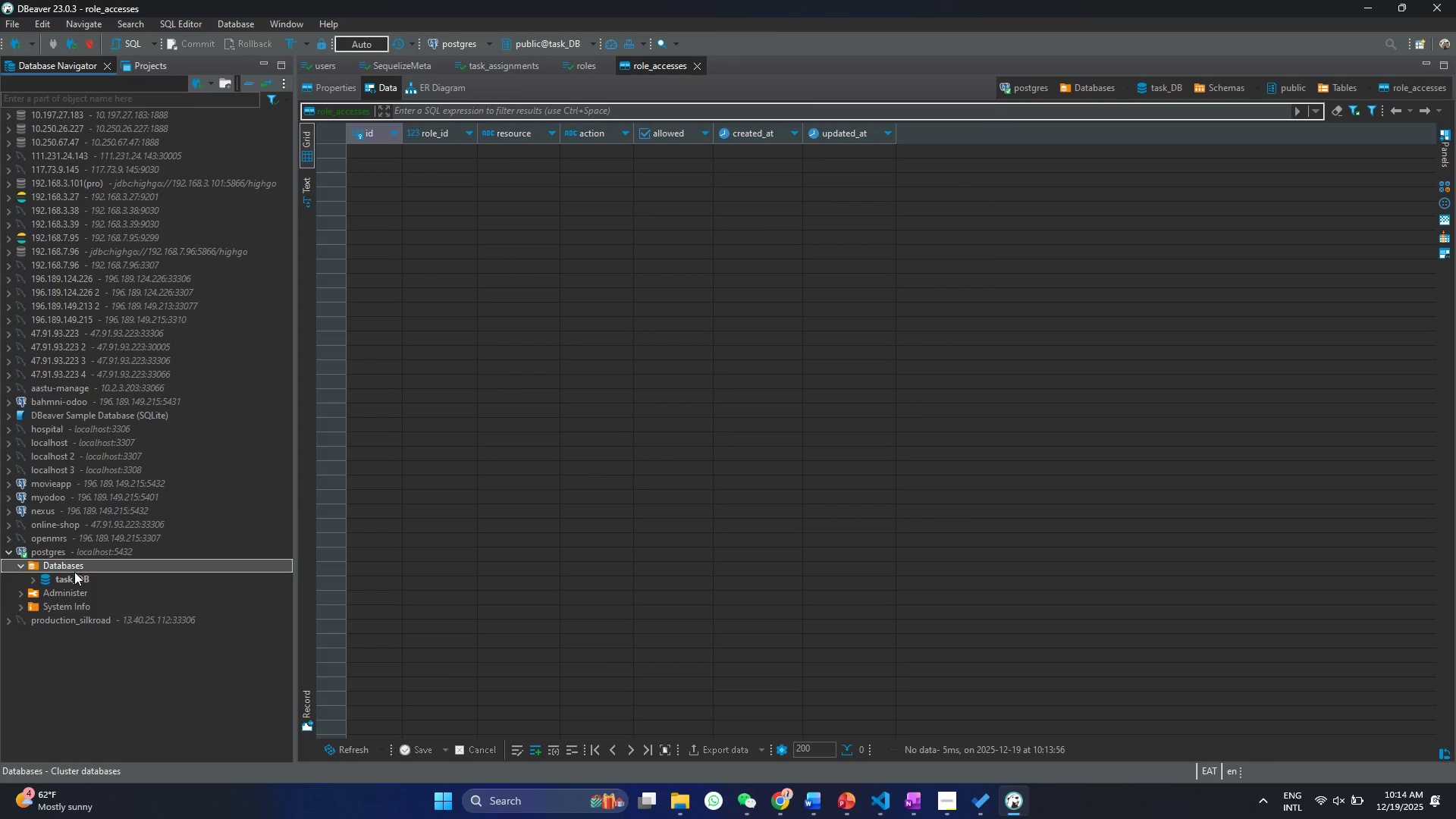 
left_click([76, 575])
 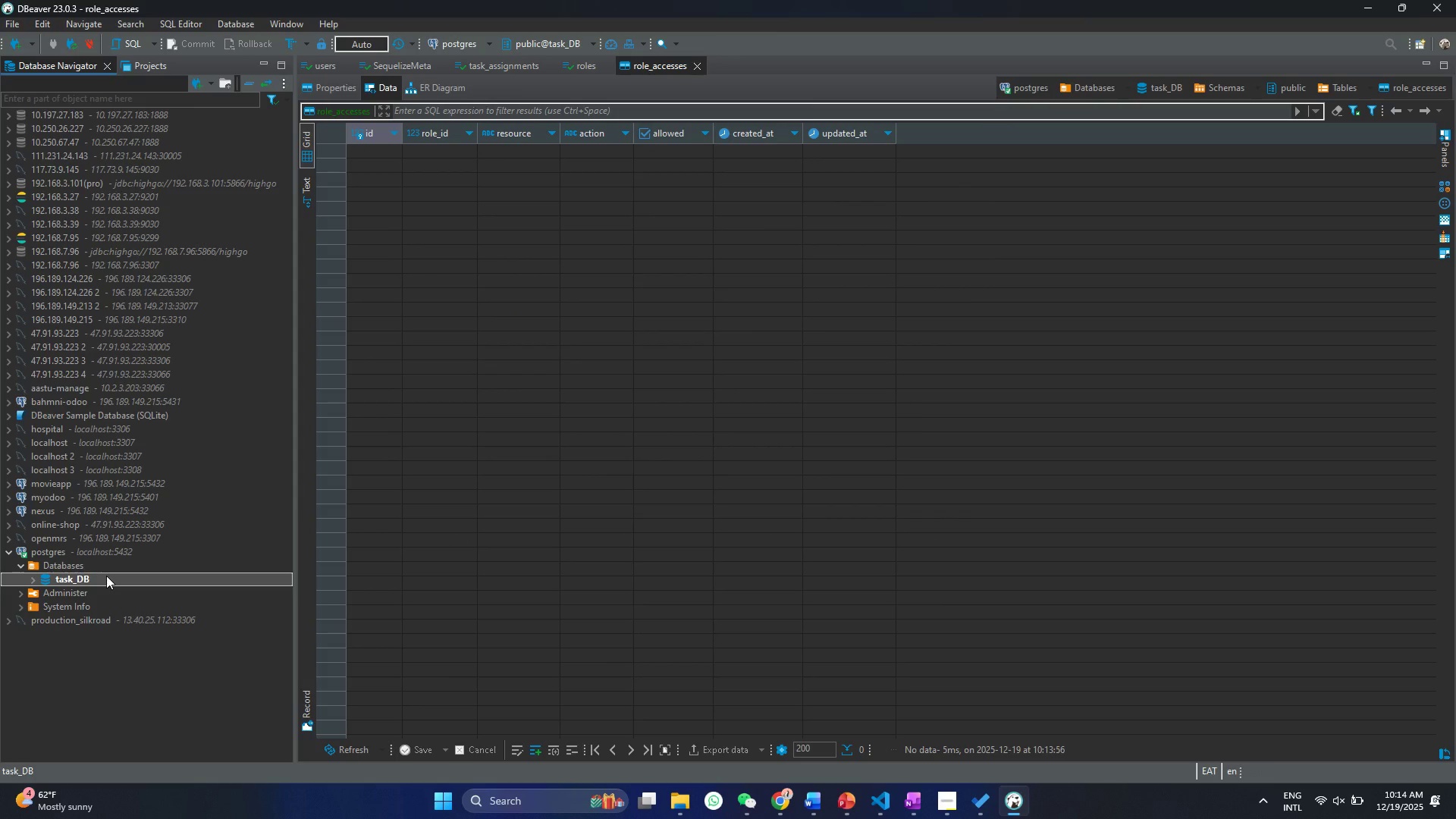 
right_click([106, 576])
 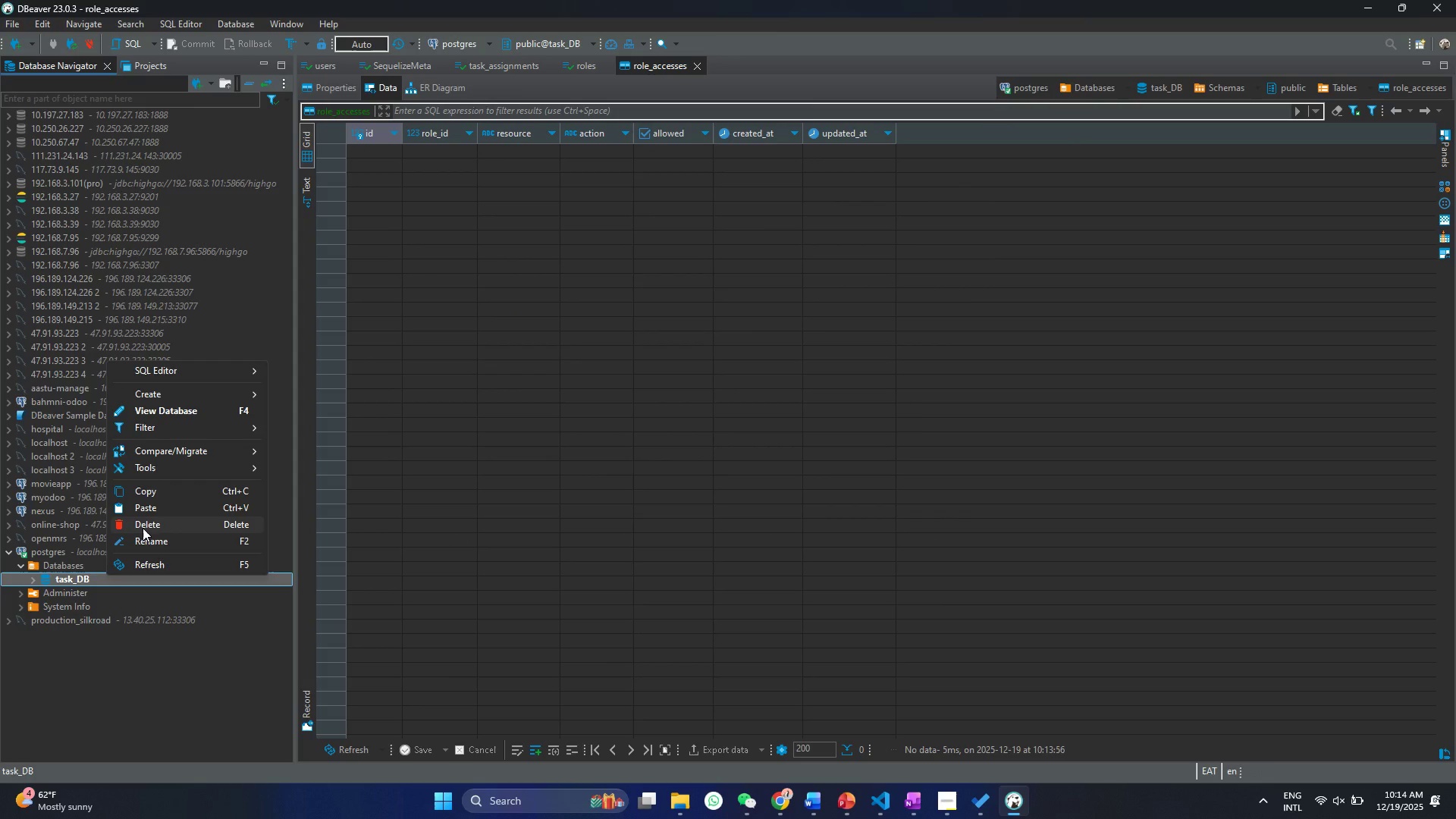 
left_click([144, 526])
 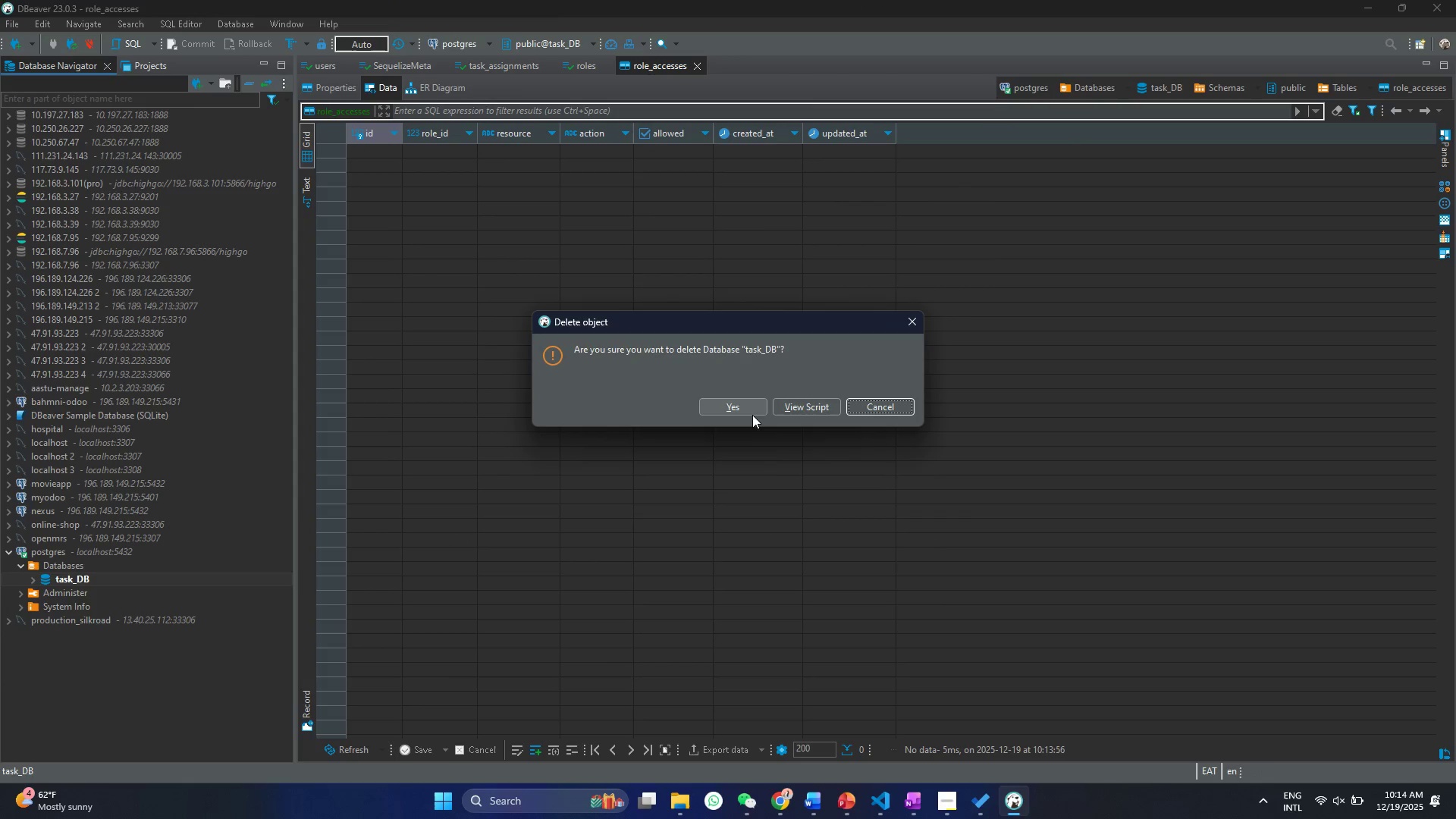 
left_click([752, 410])
 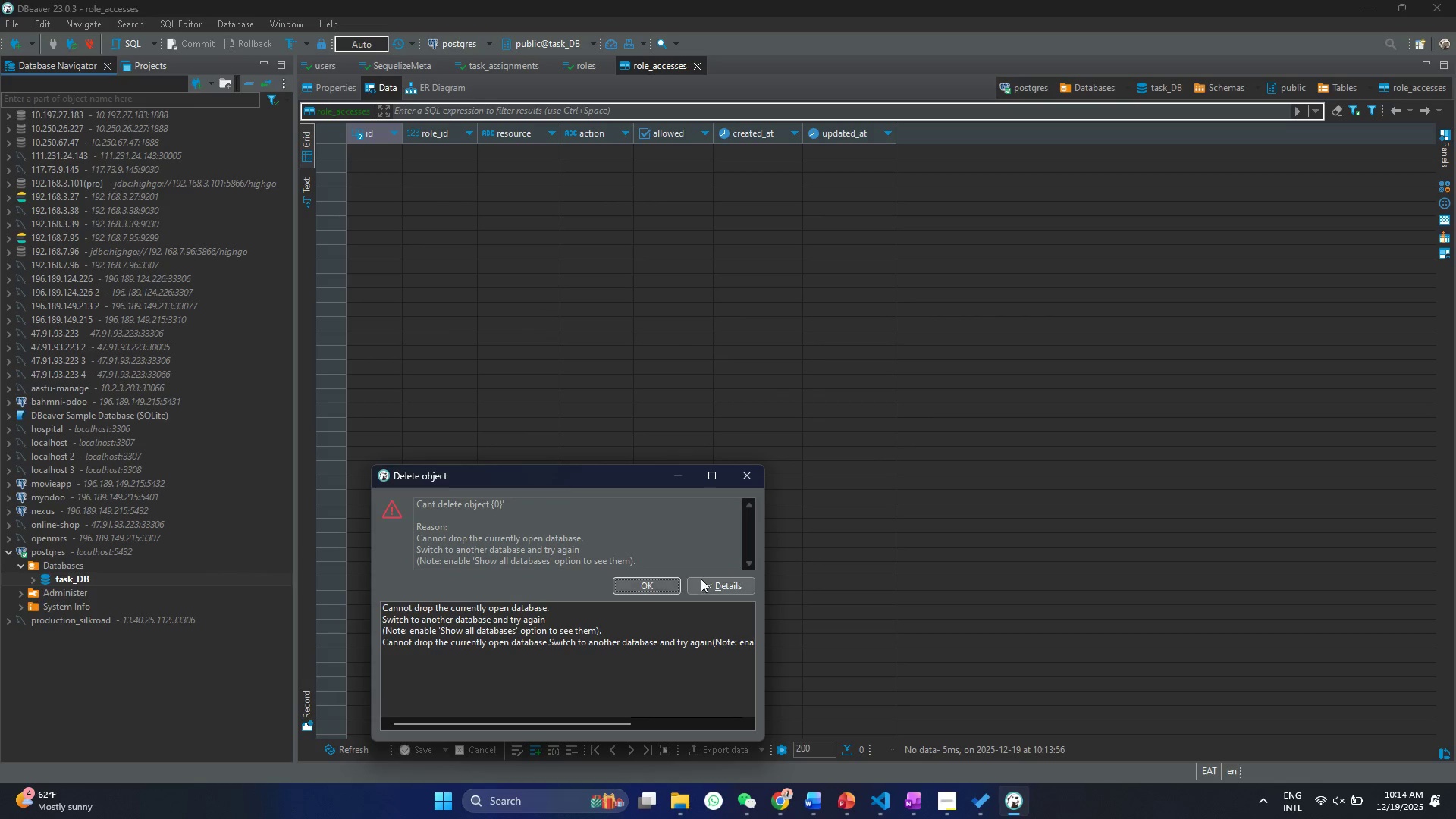 
left_click([643, 589])
 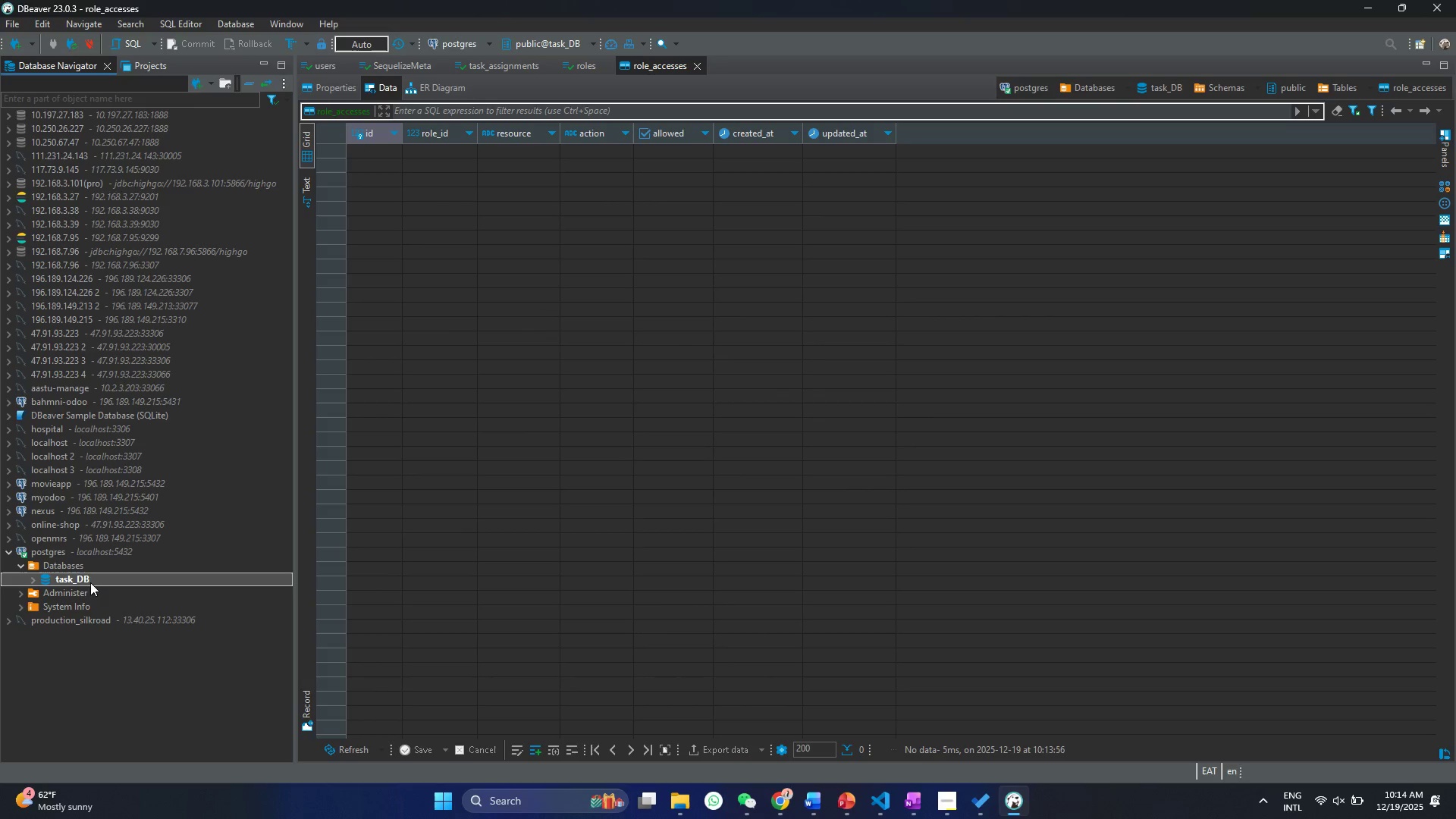 
right_click([85, 570])
 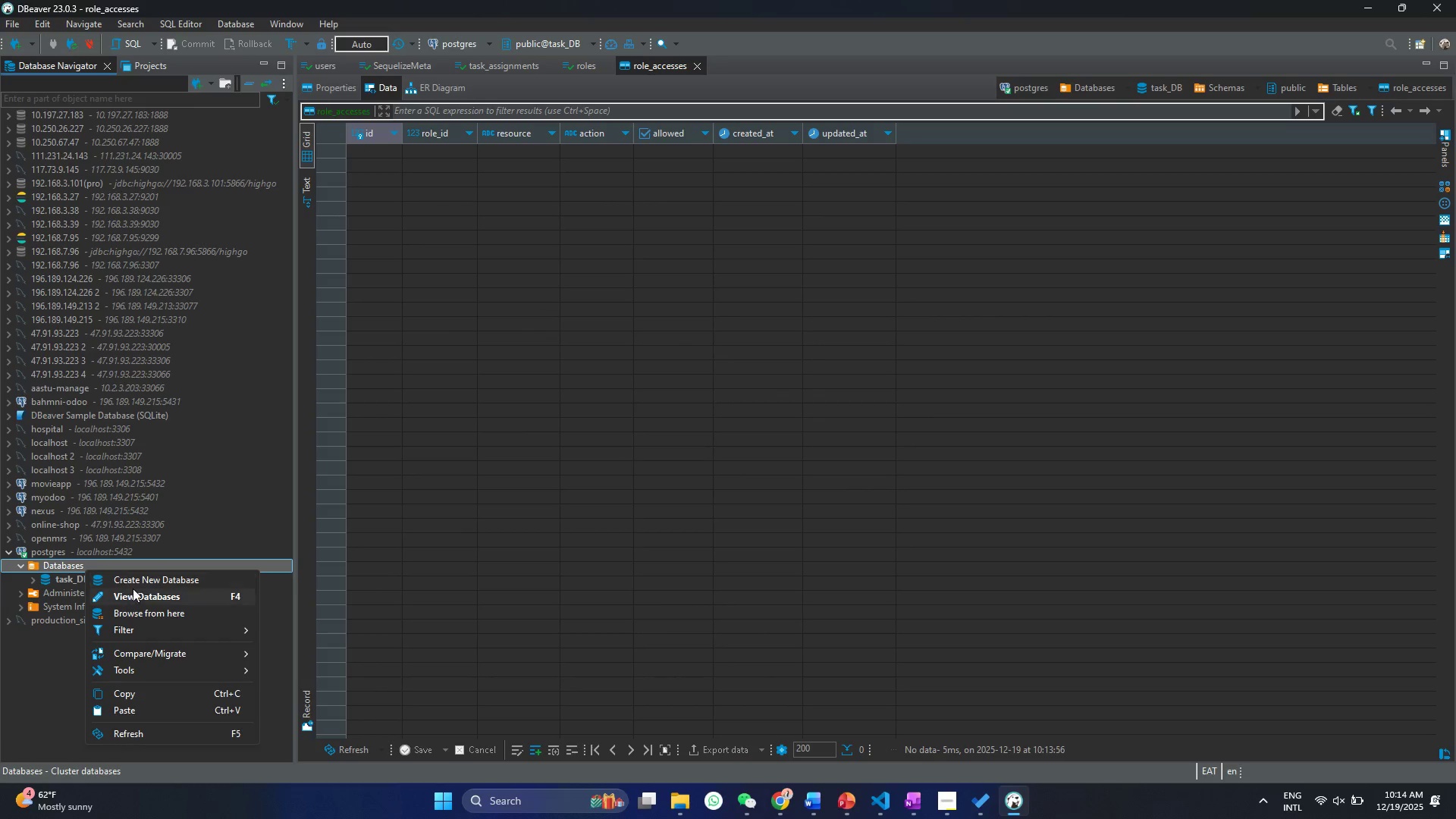 
left_click([140, 584])
 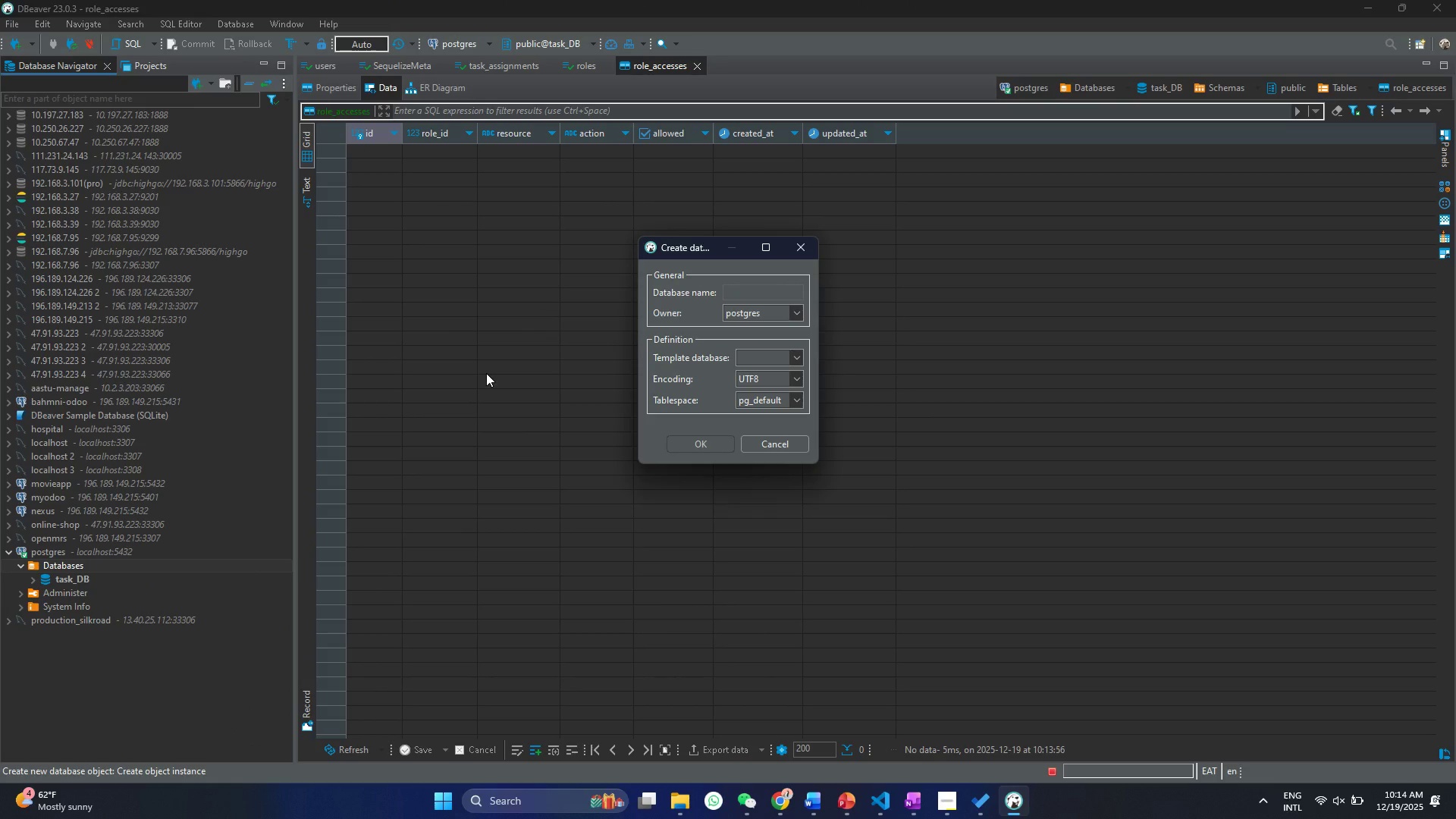 
type(task_db)
 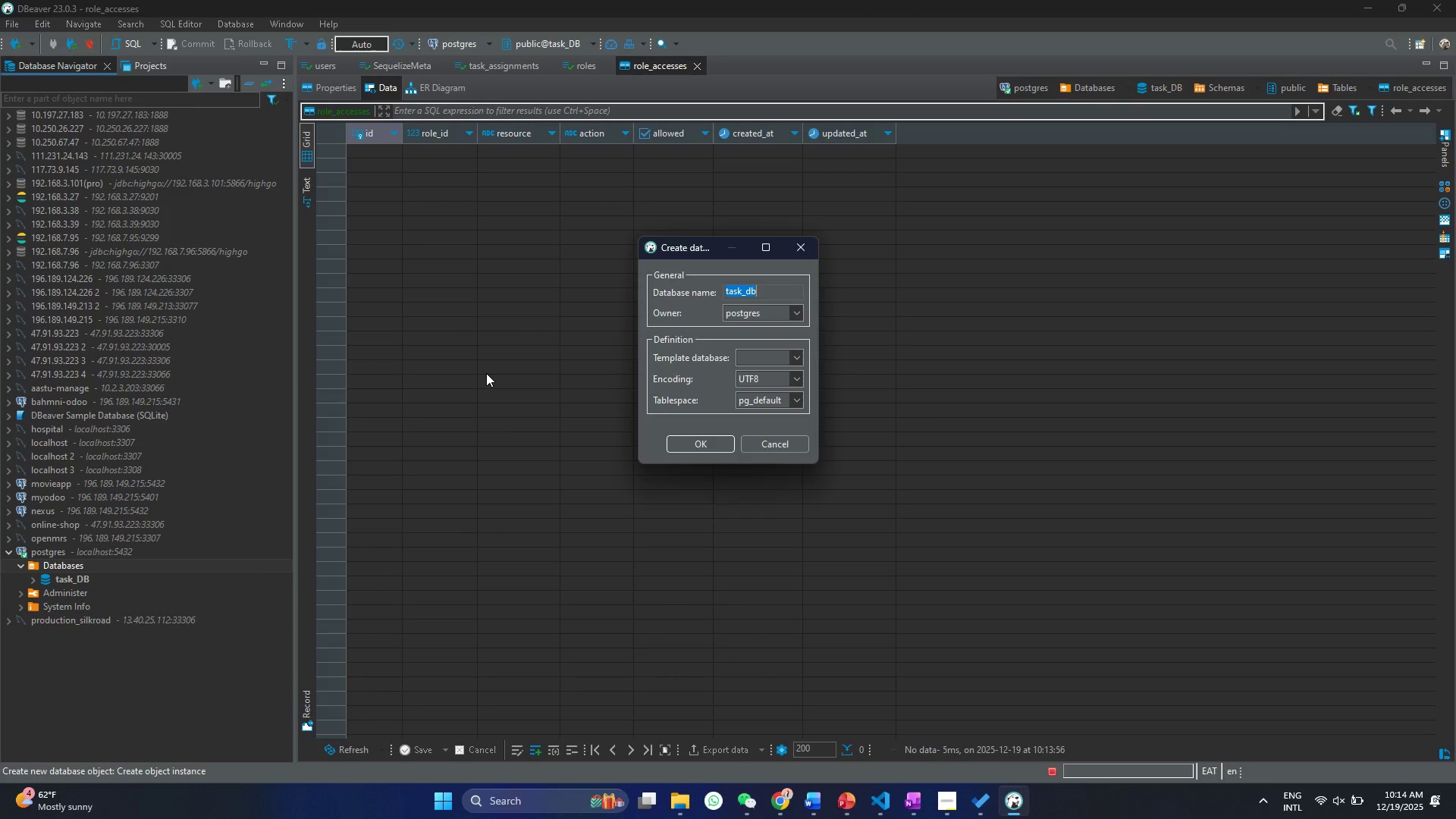 
 